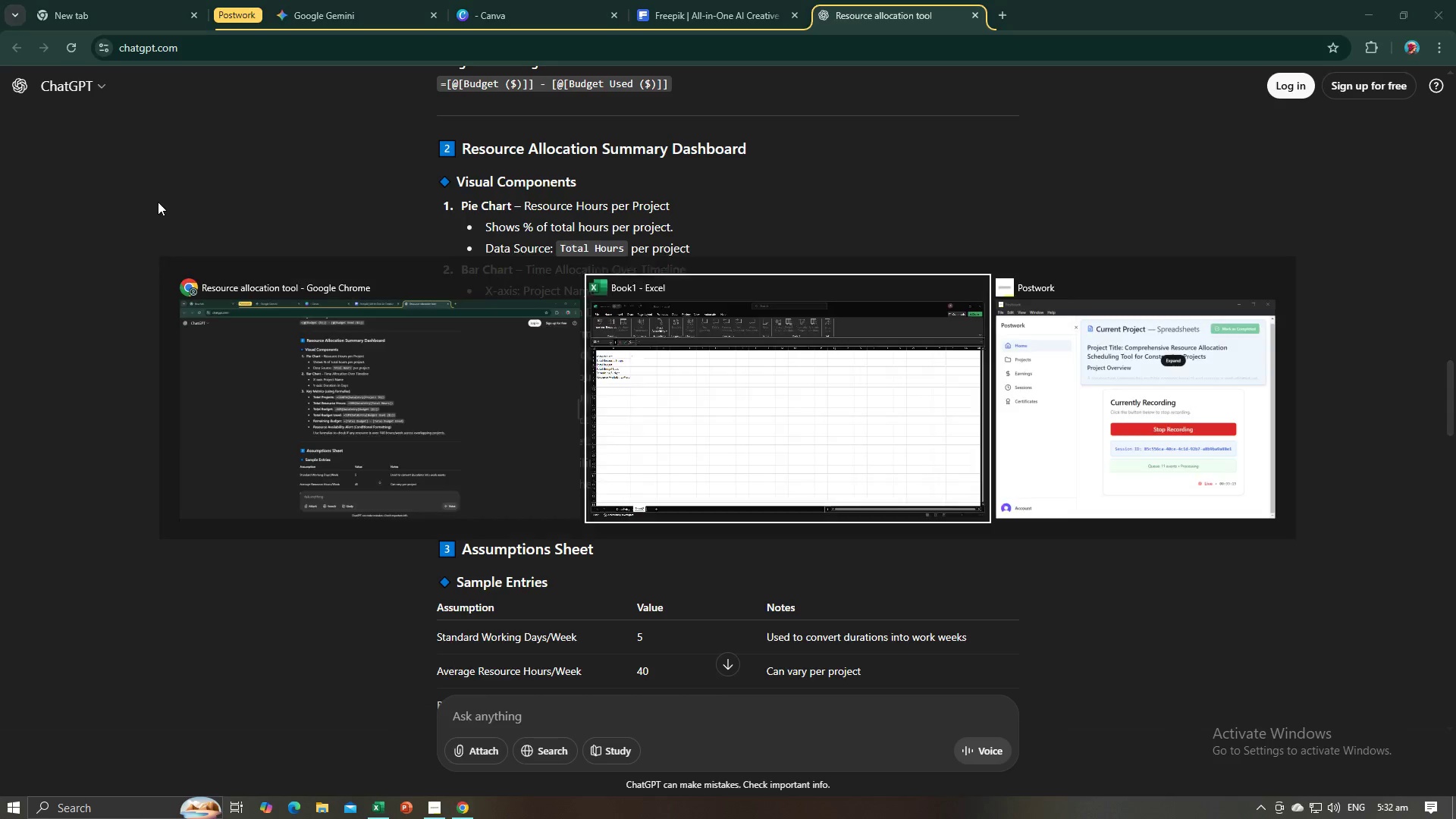 
key(Tab)
type(Counta()
 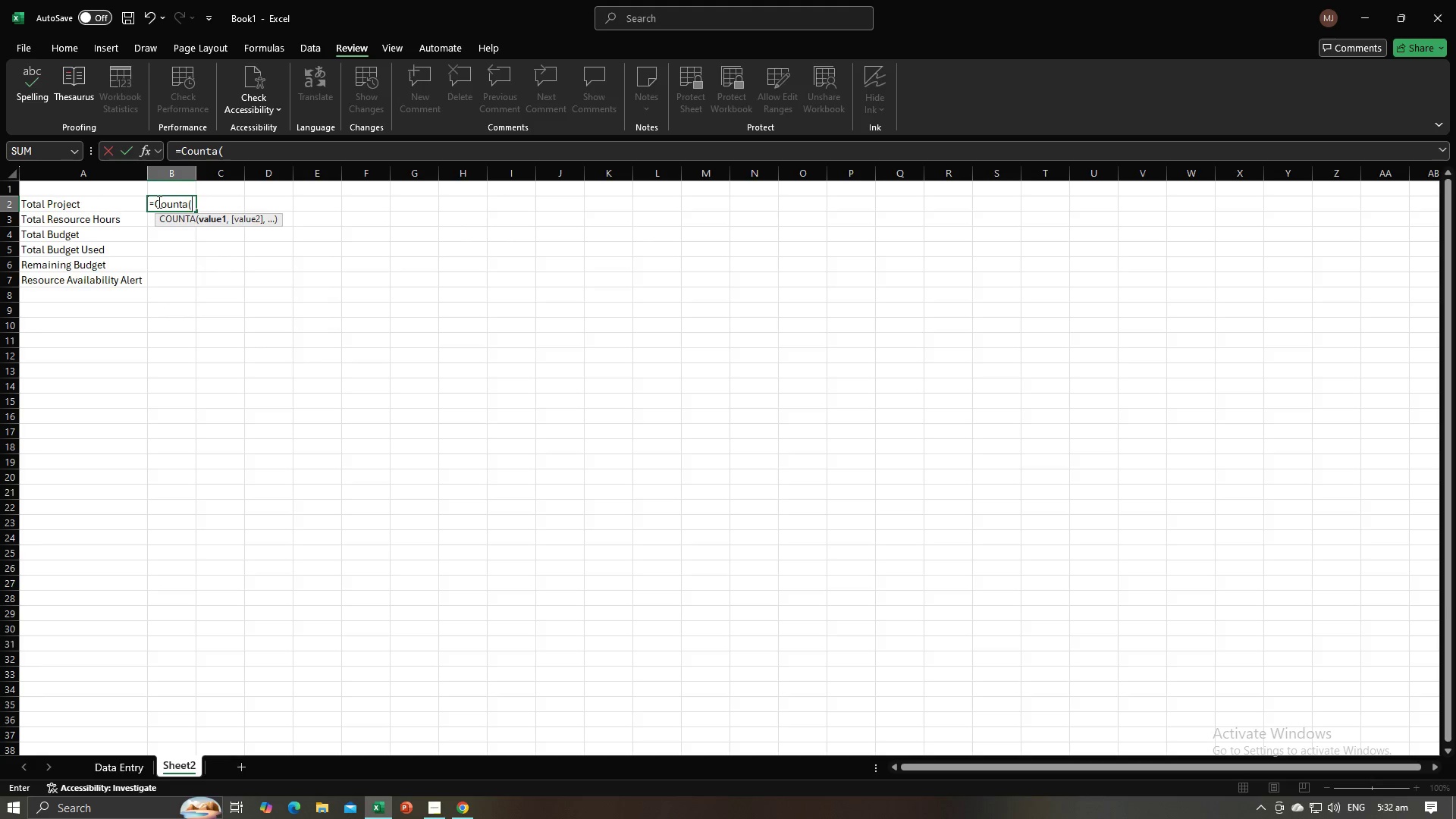 
left_click([116, 762])
 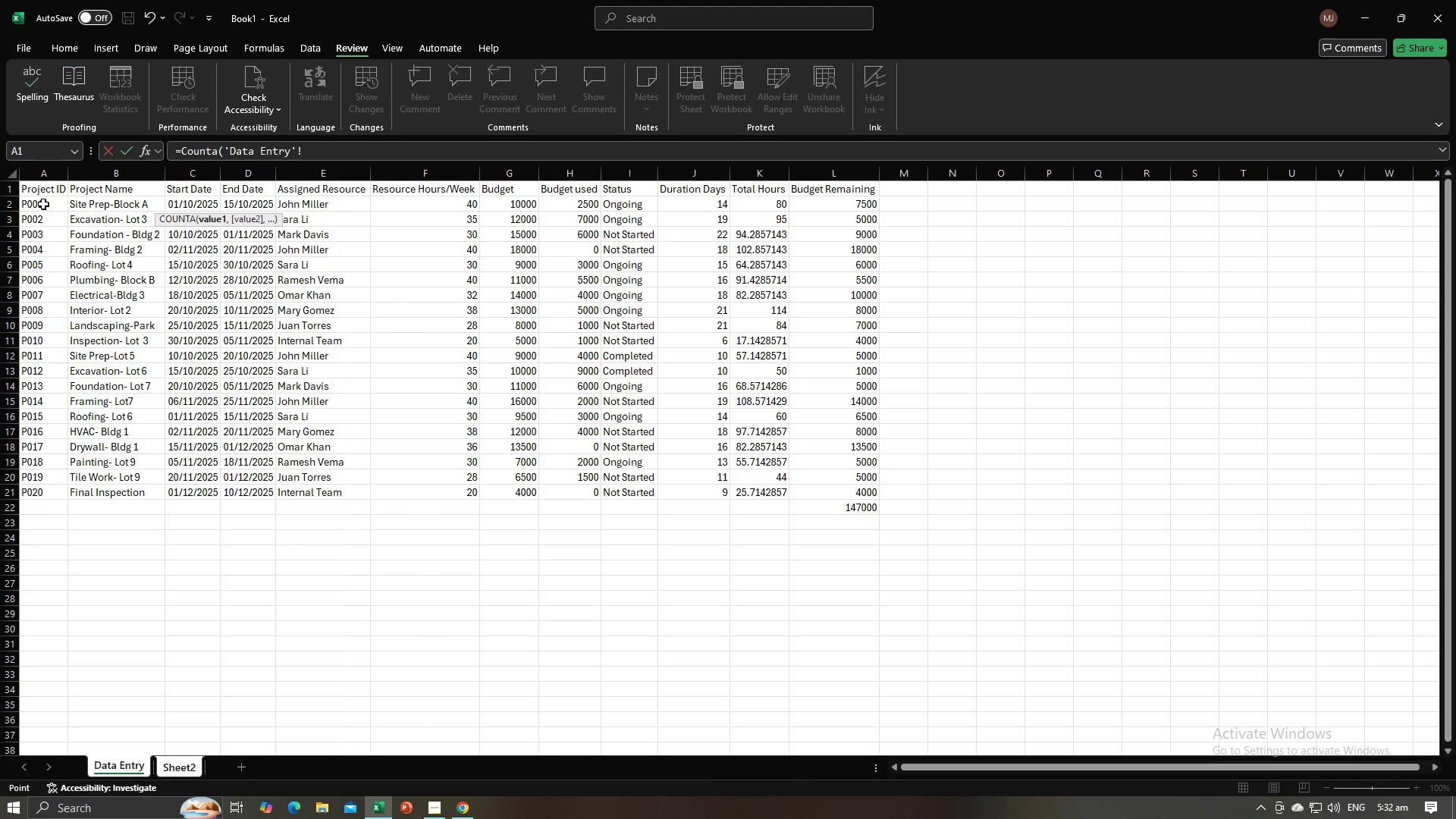 
left_click_drag(start_coordinate=[42, 204], to_coordinate=[54, 494])
 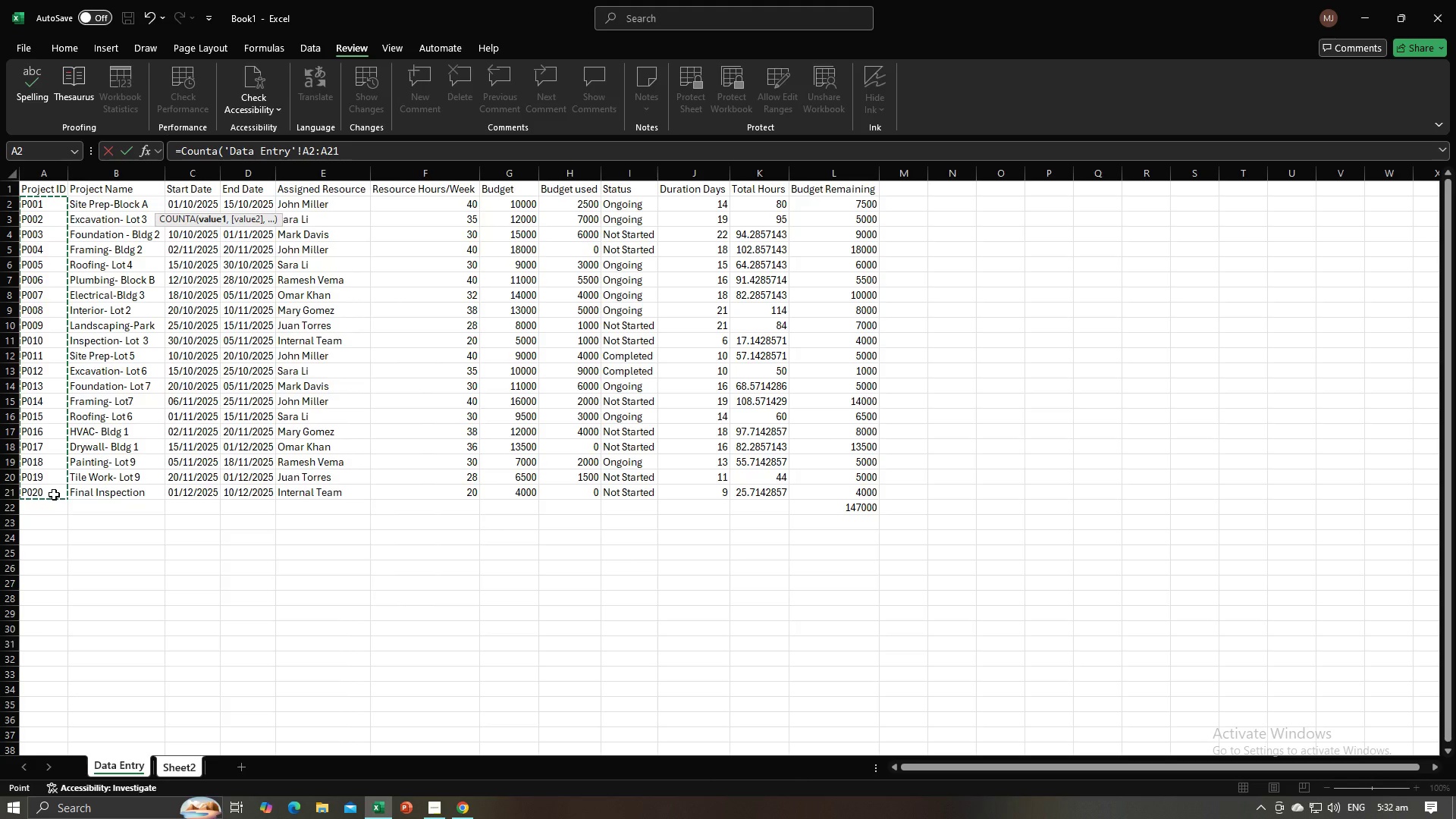 
key(Enter)
 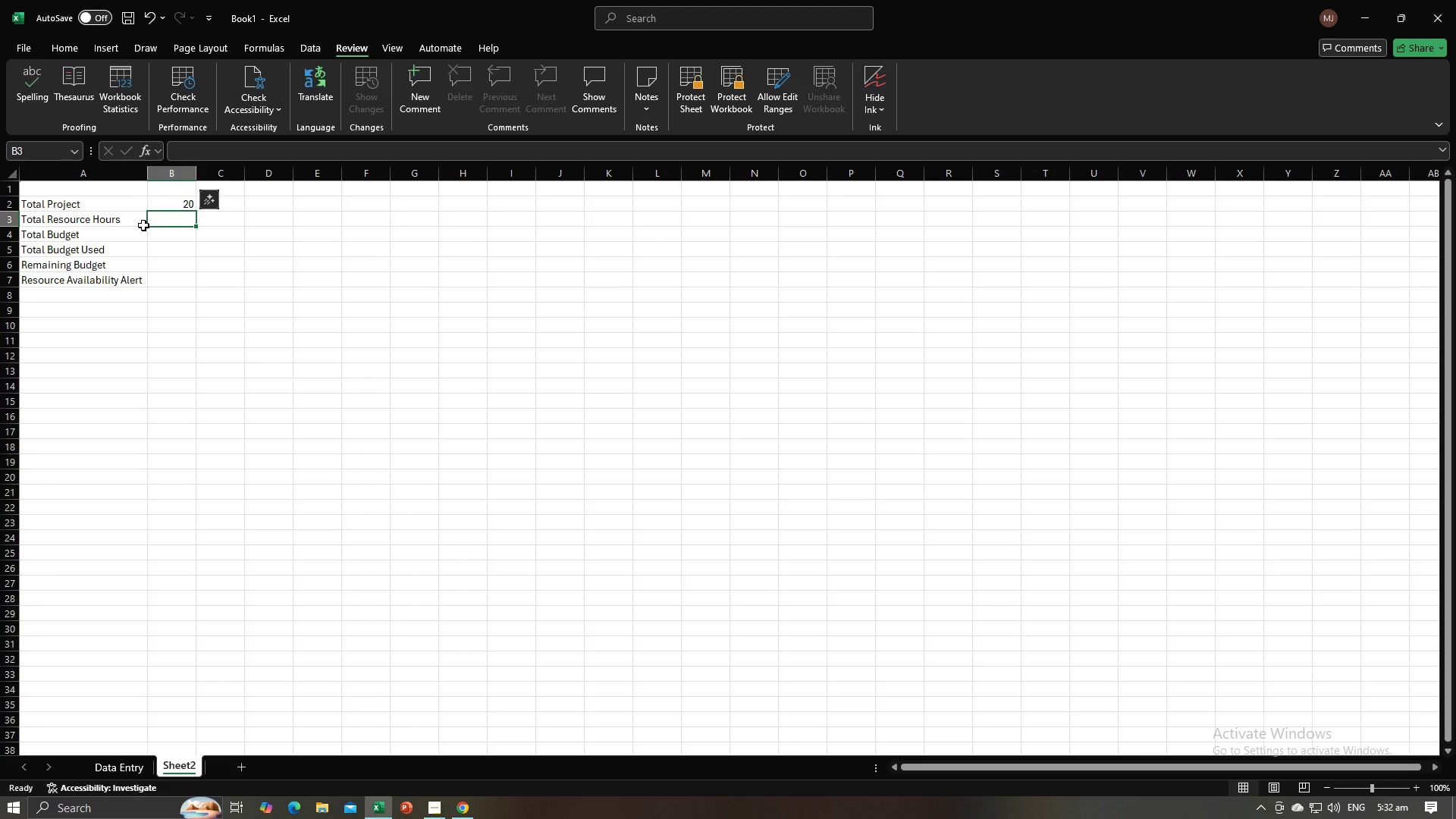 
key(Equal)
 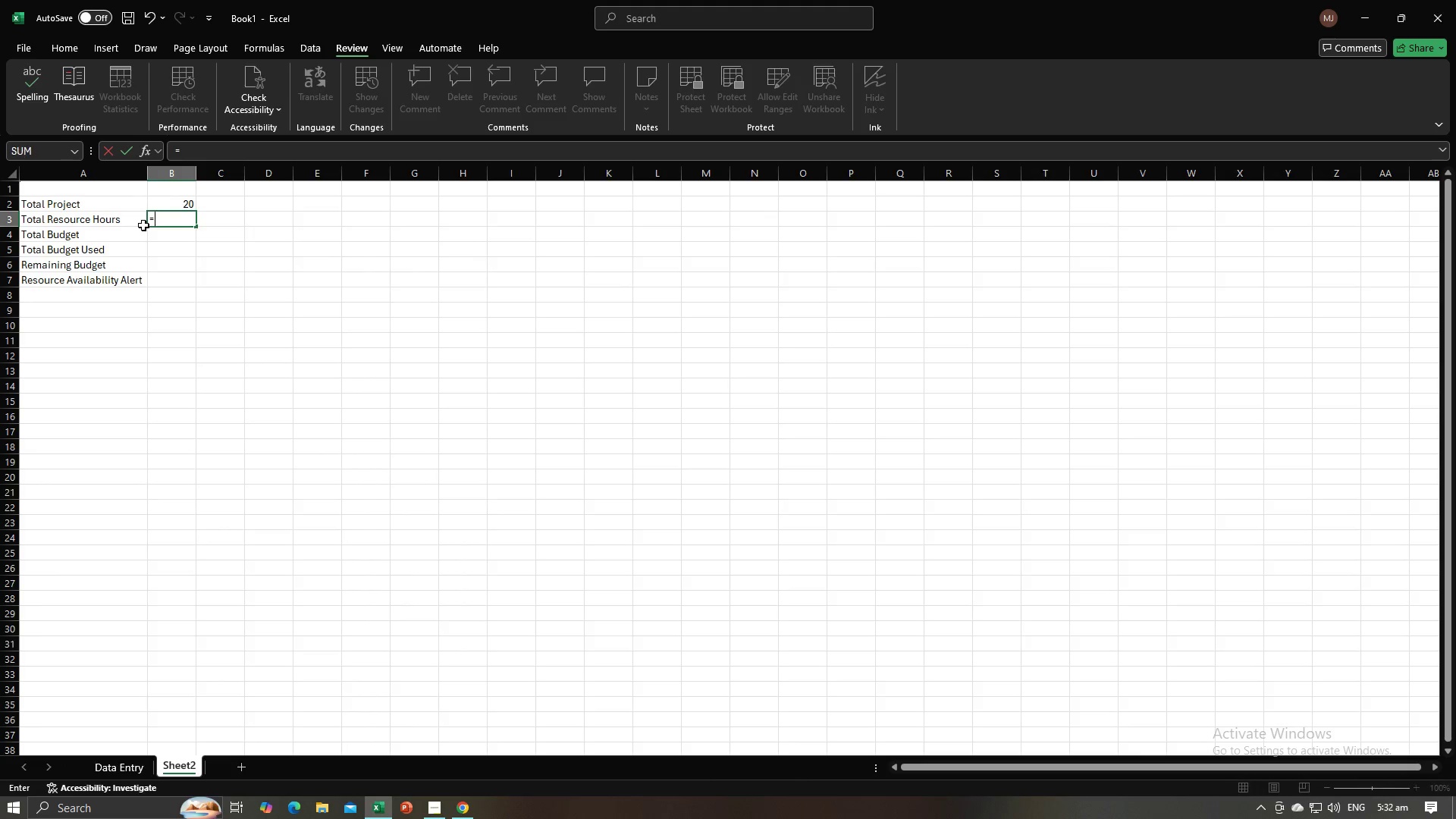 
key(Alt+AltLeft)
 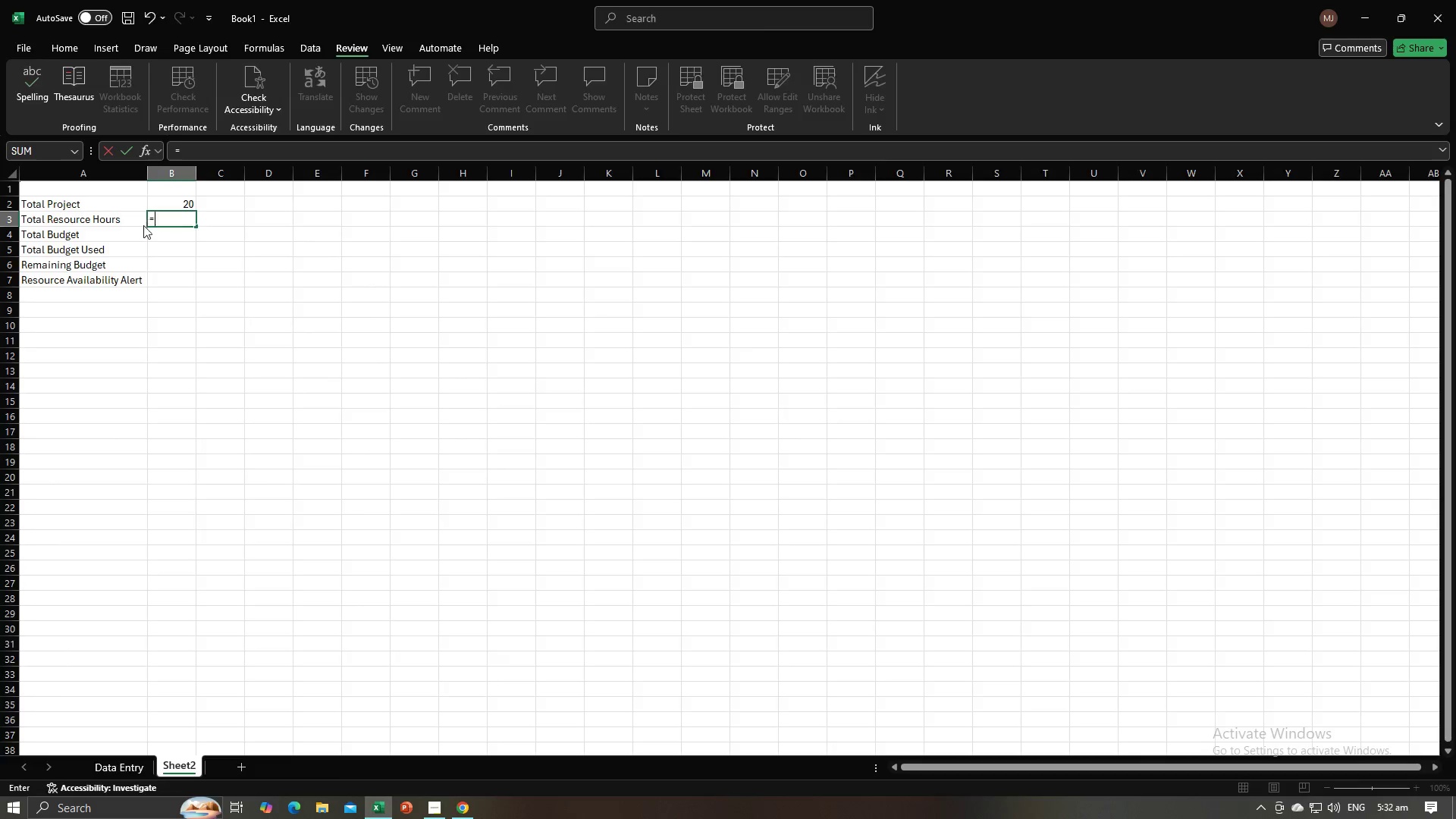 
key(Alt+Tab)
 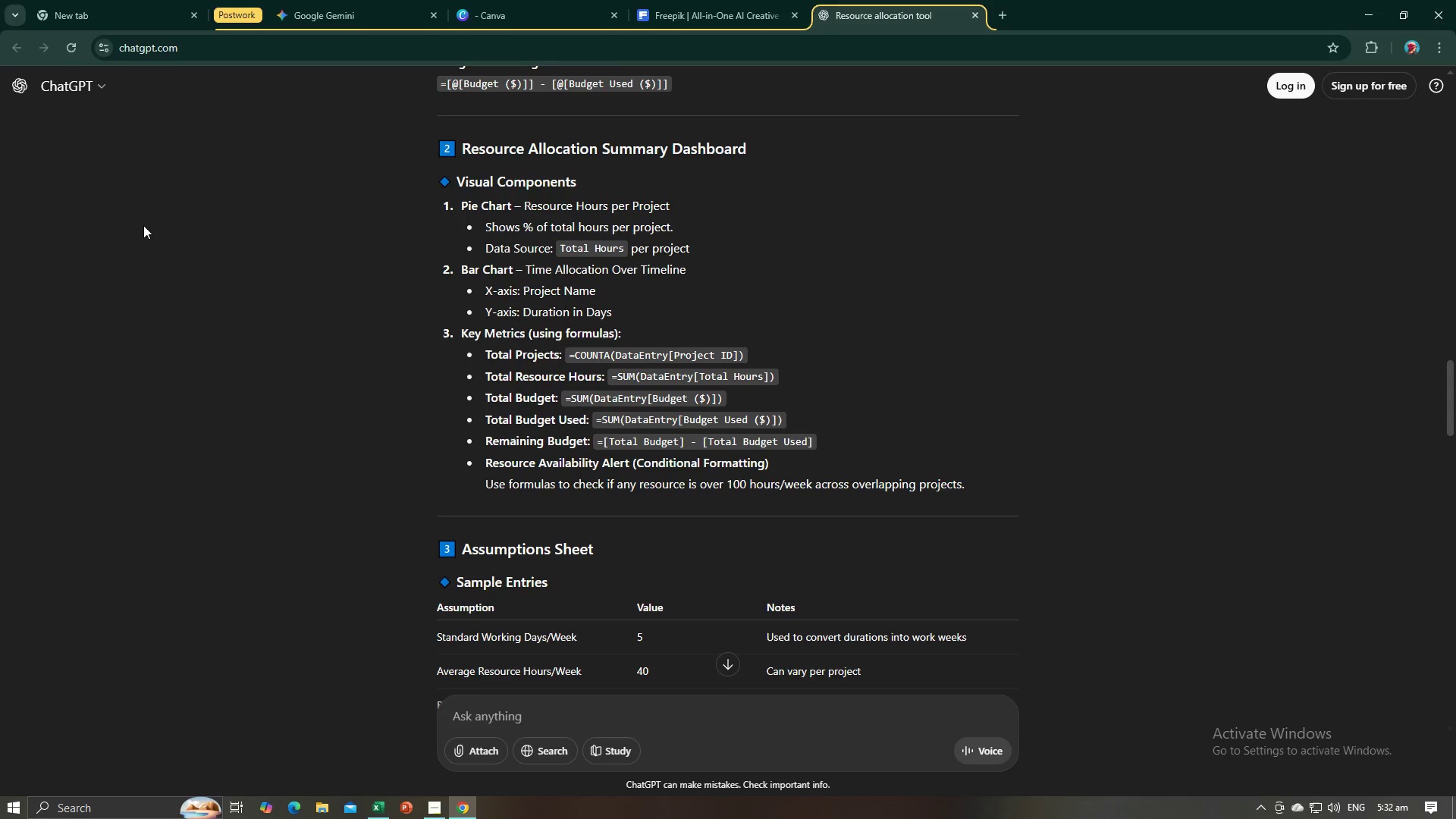 
key(Alt+AltLeft)
 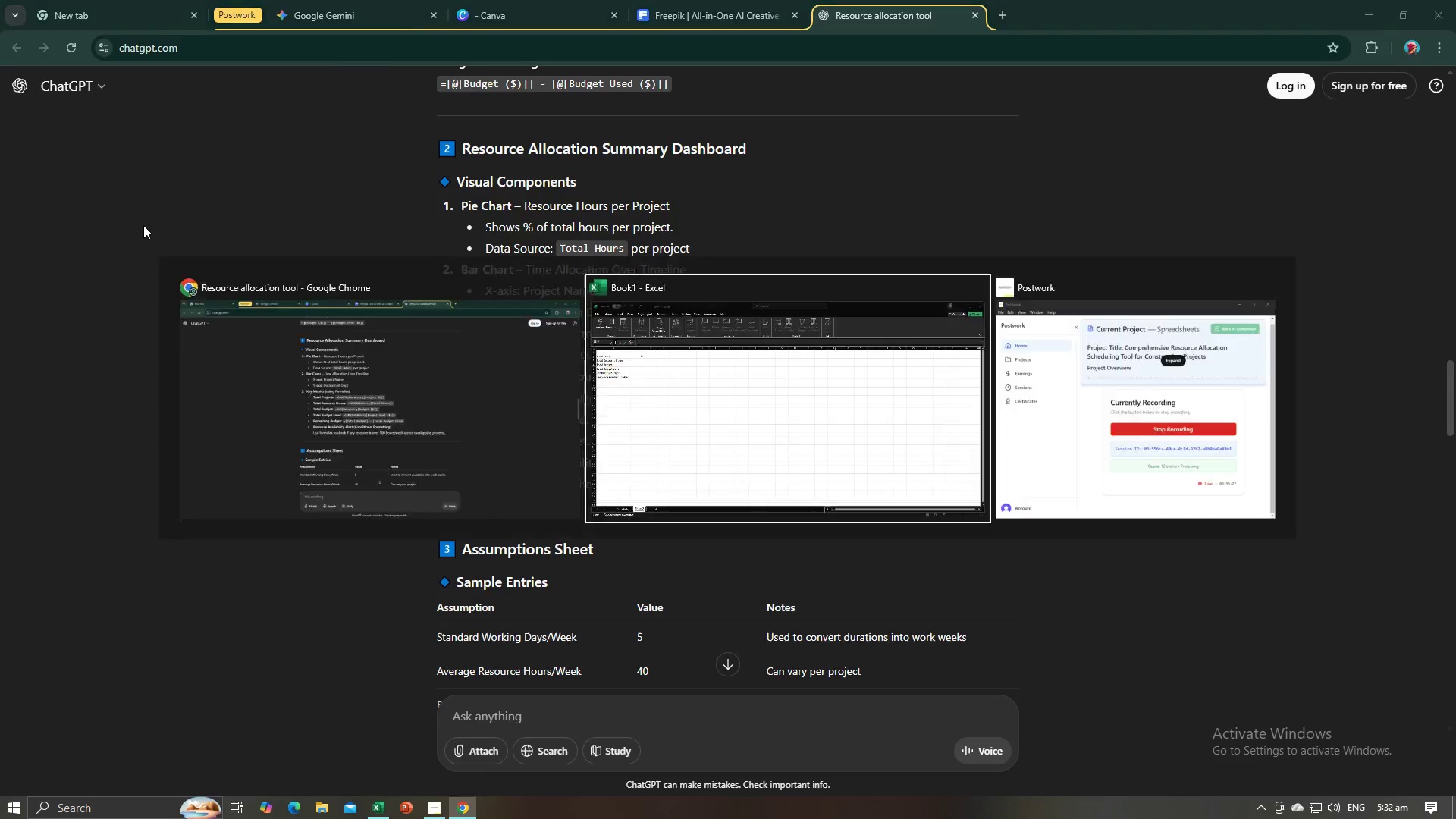 
key(Tab)
type(Sum()
 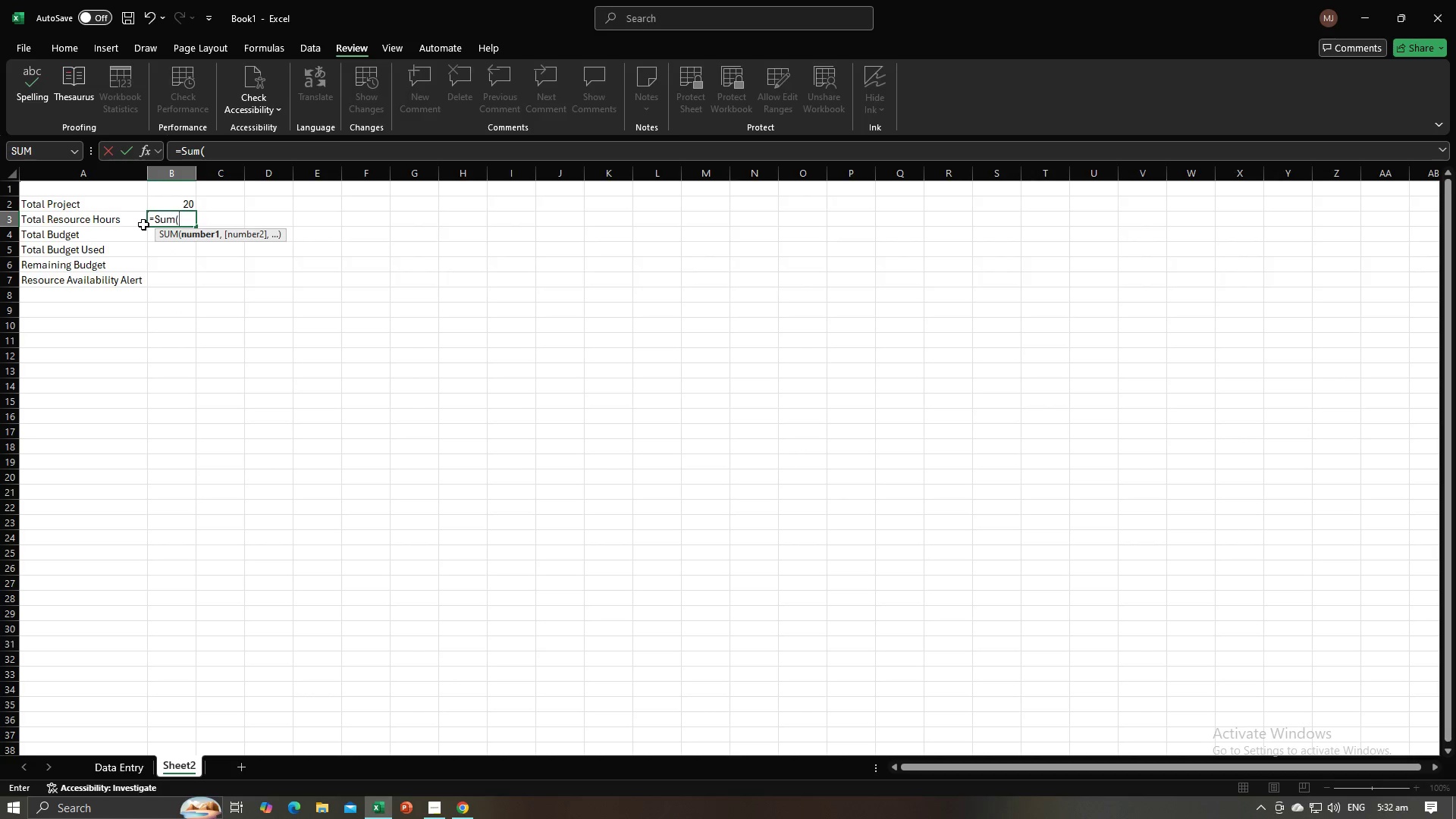 
left_click([128, 769])
 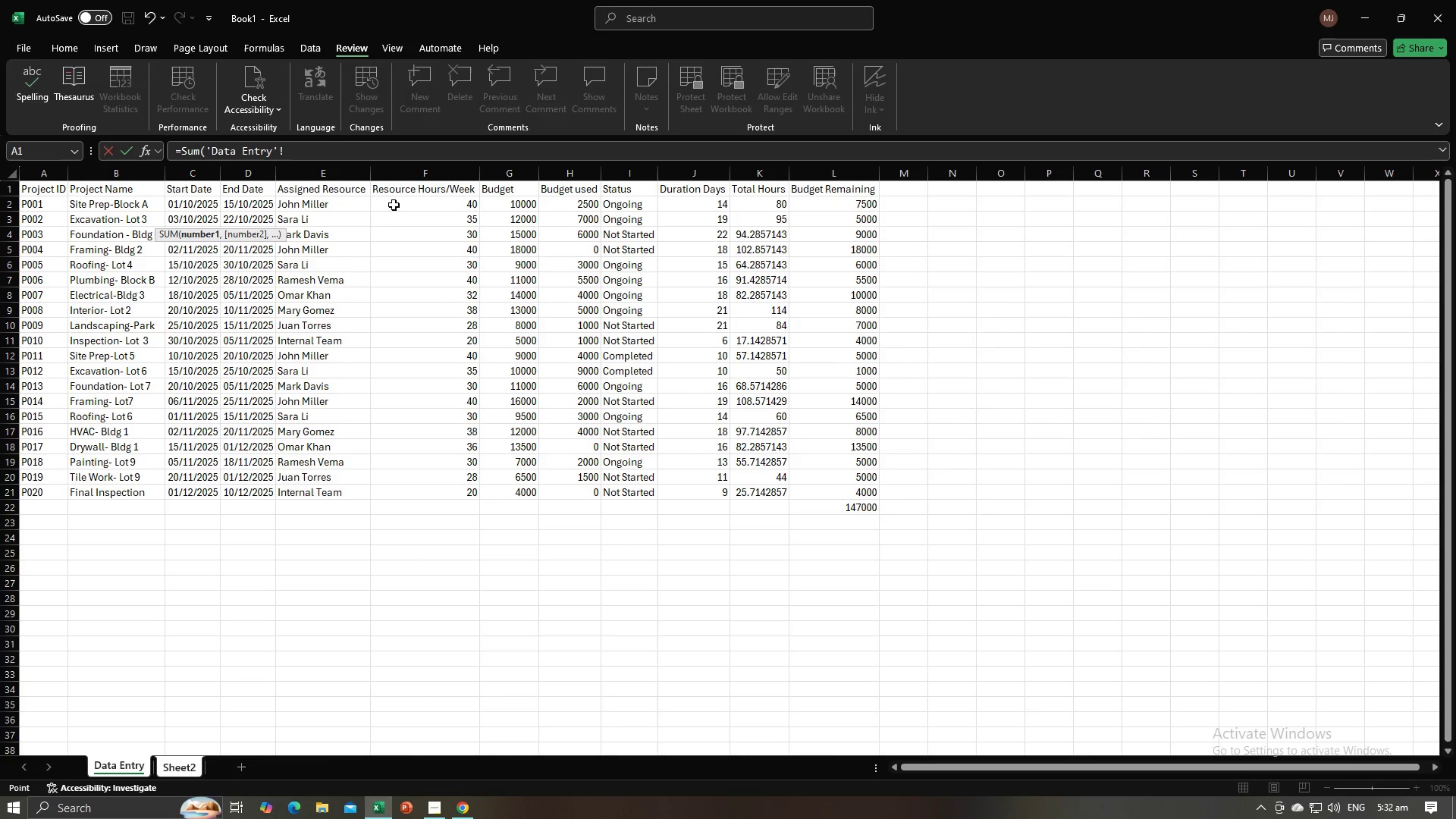 
left_click_drag(start_coordinate=[397, 203], to_coordinate=[432, 488])
 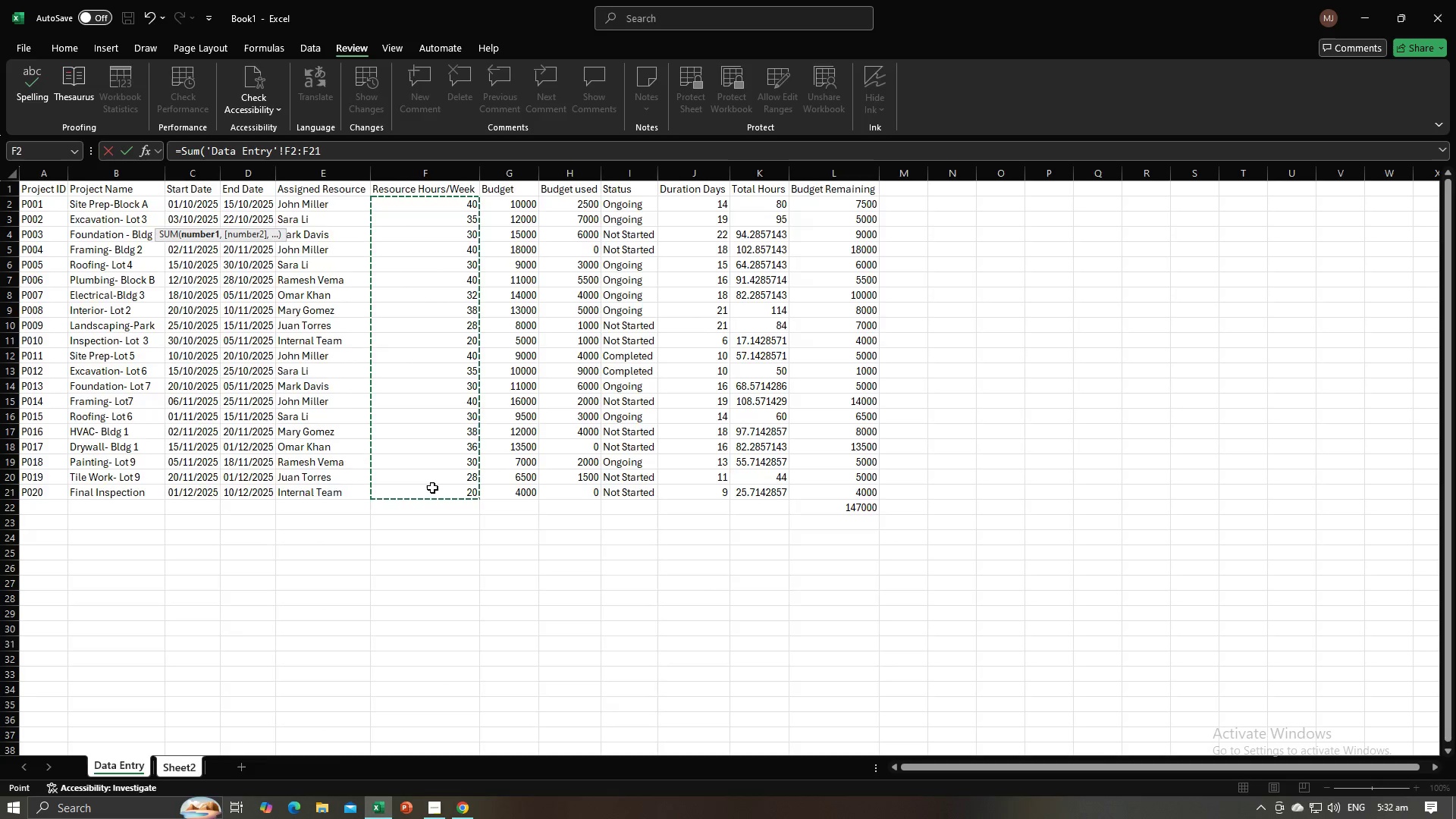 
key(Enter)
 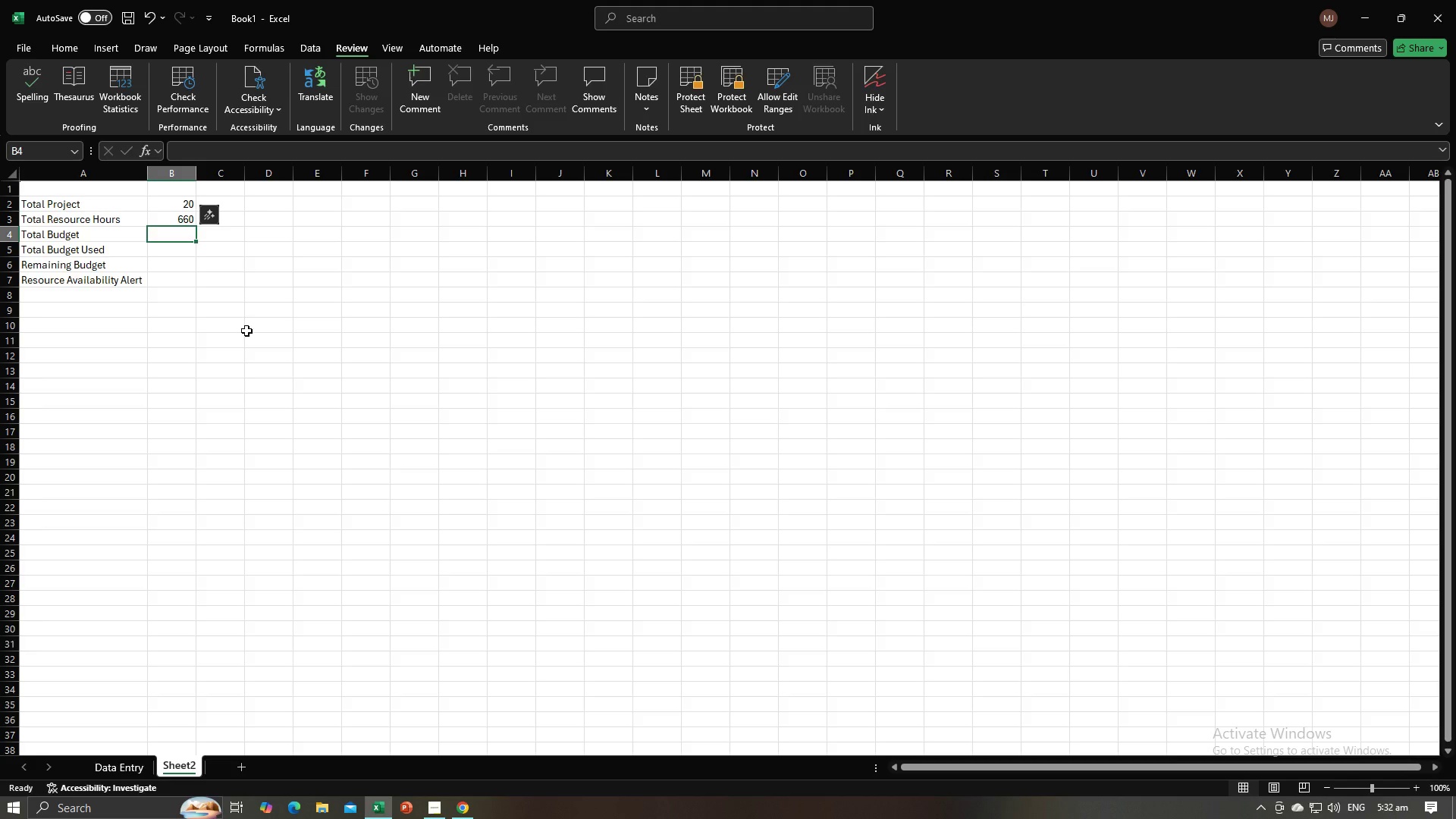 
type(=Sum()
 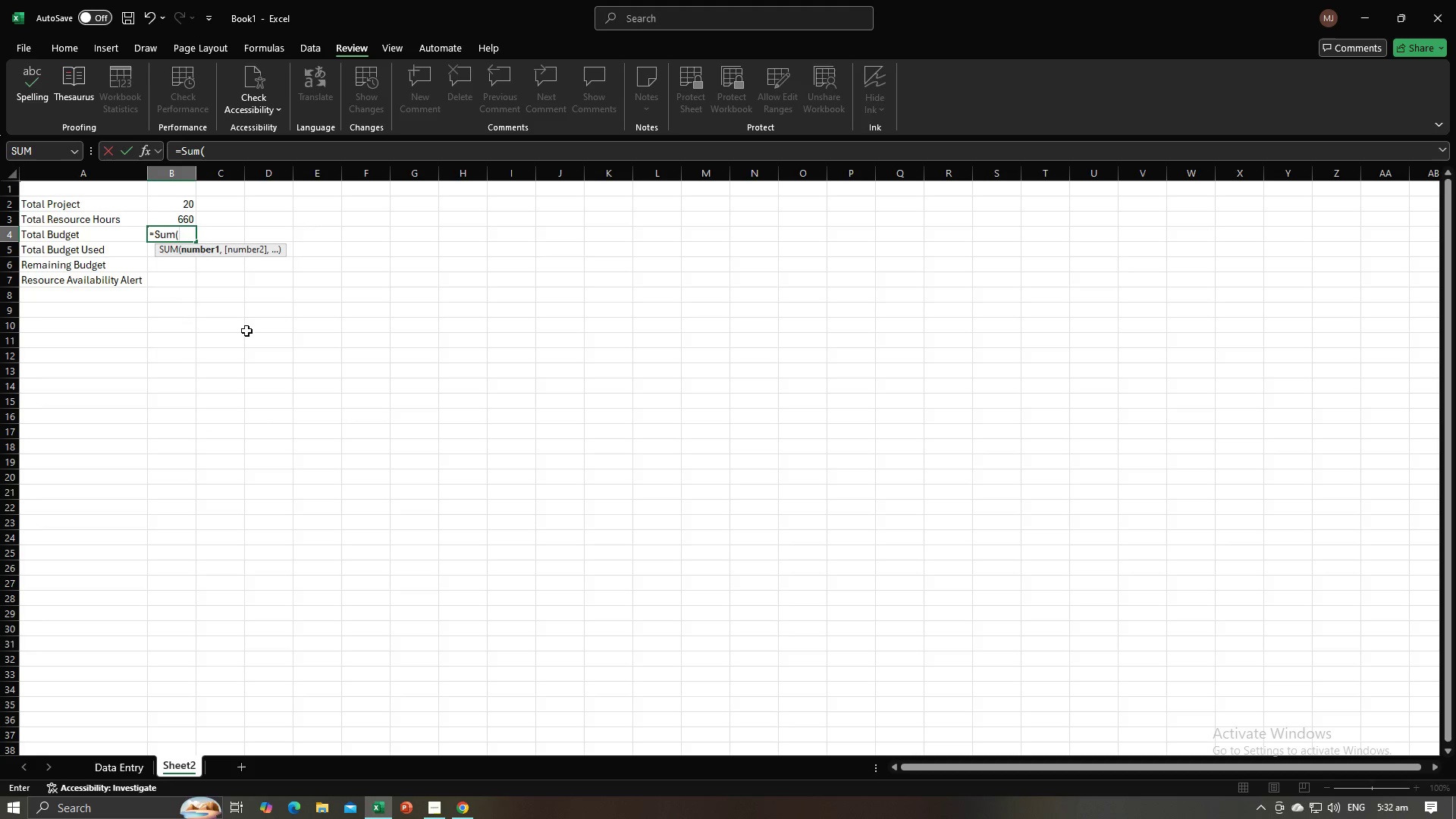 
left_click([138, 760])
 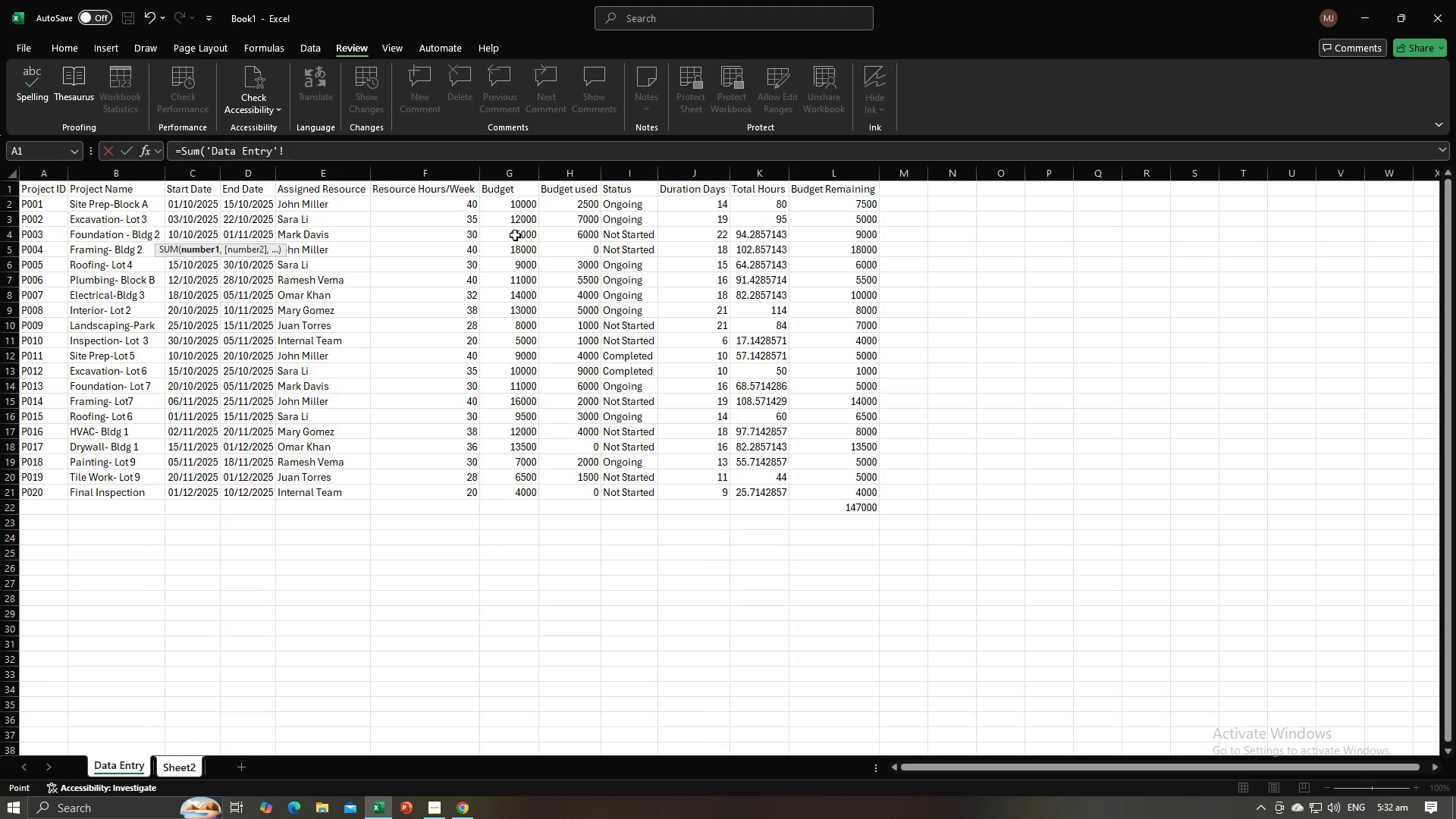 
left_click_drag(start_coordinate=[500, 202], to_coordinate=[516, 498])
 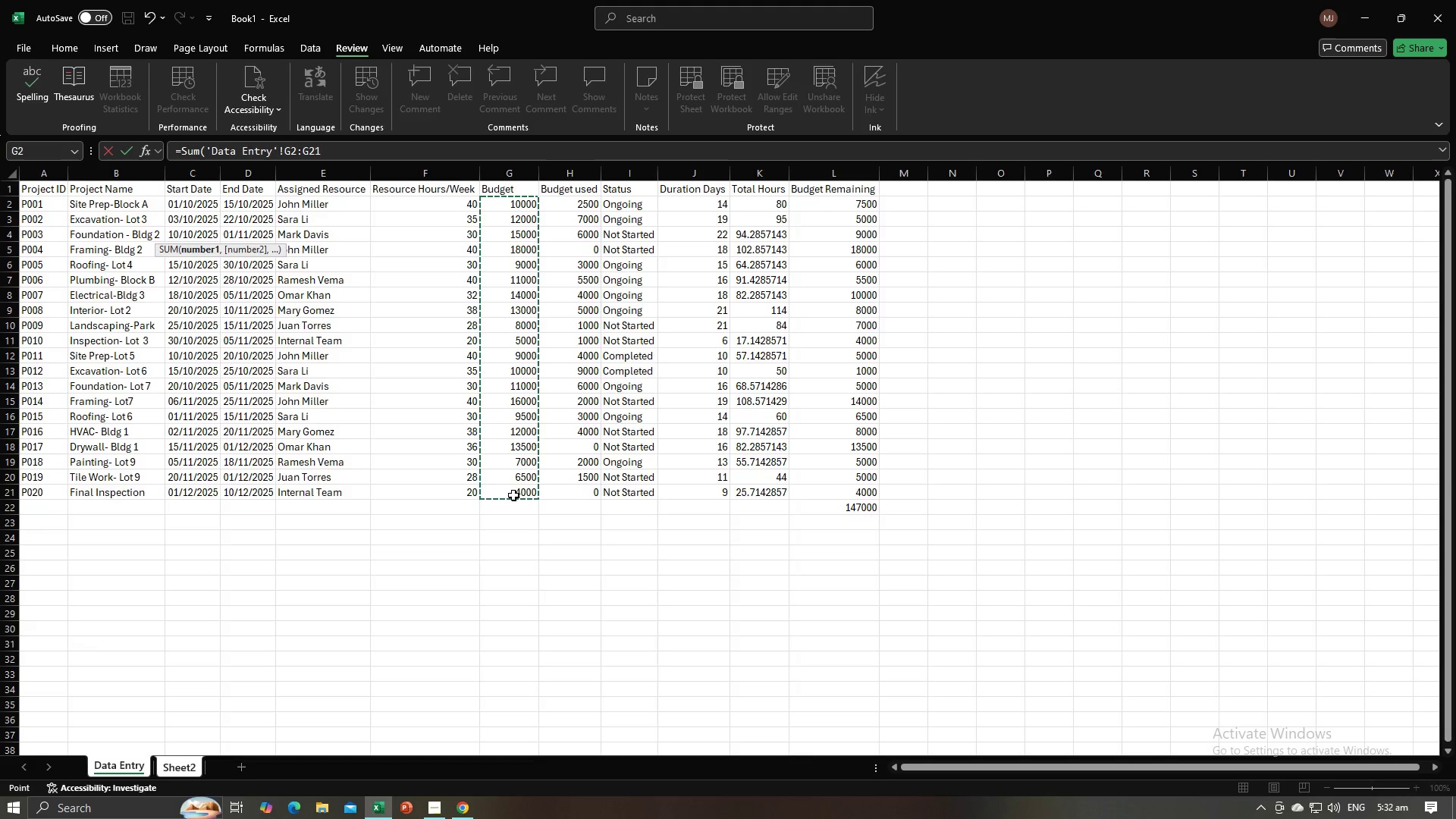 
key(Enter)
 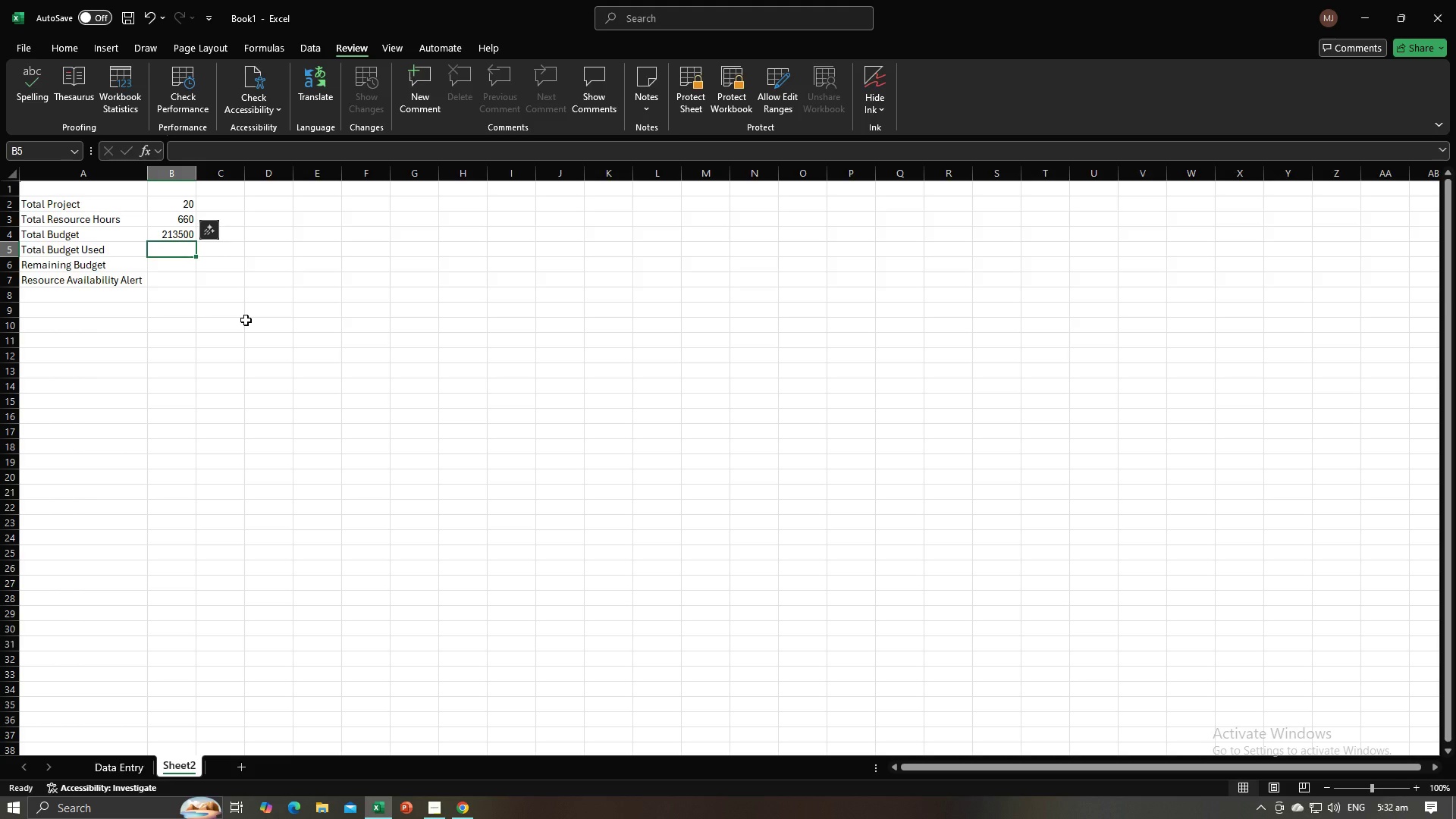 
type(=sume)
key(Backspace)
type(()
 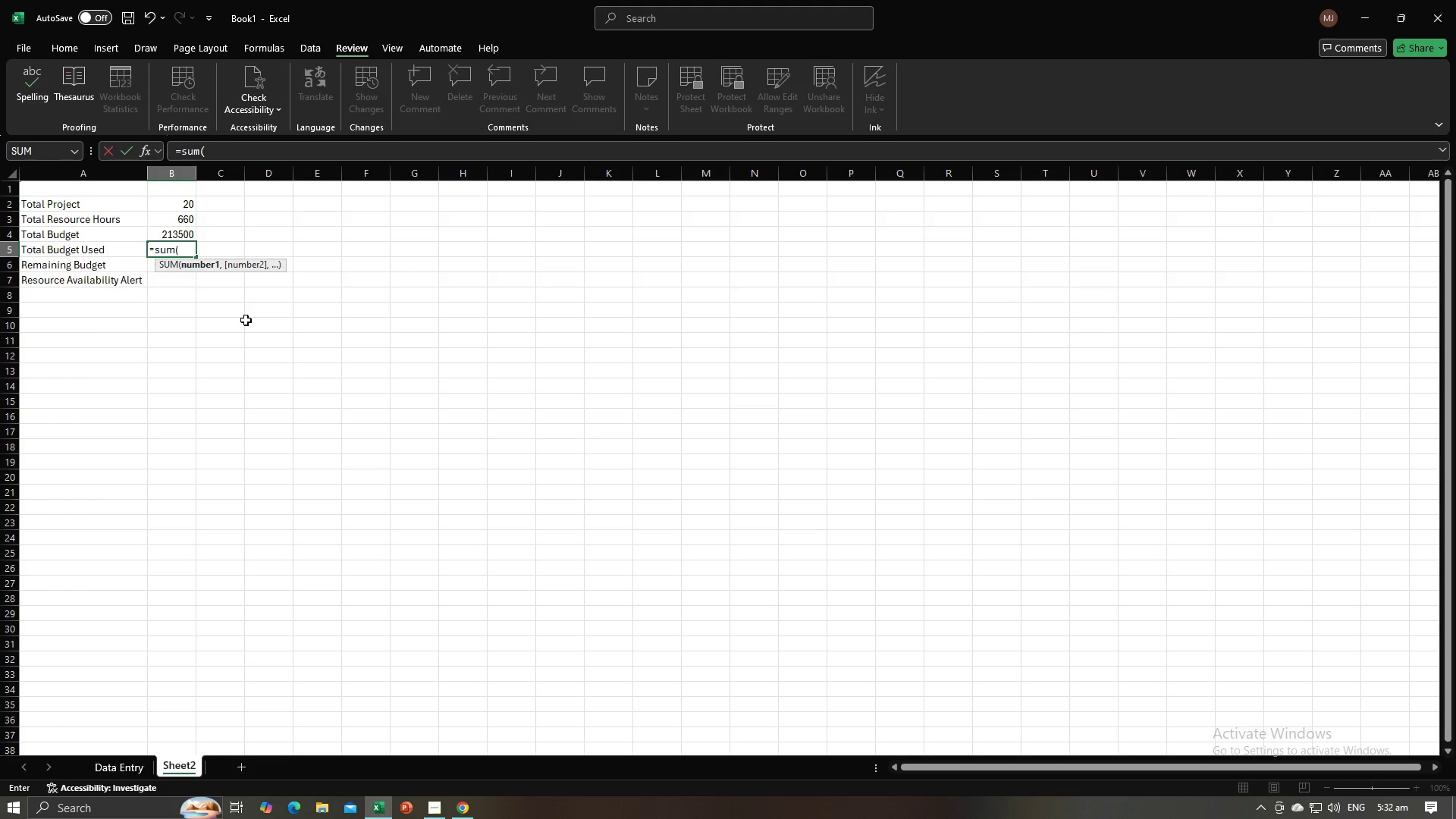 
left_click([116, 758])
 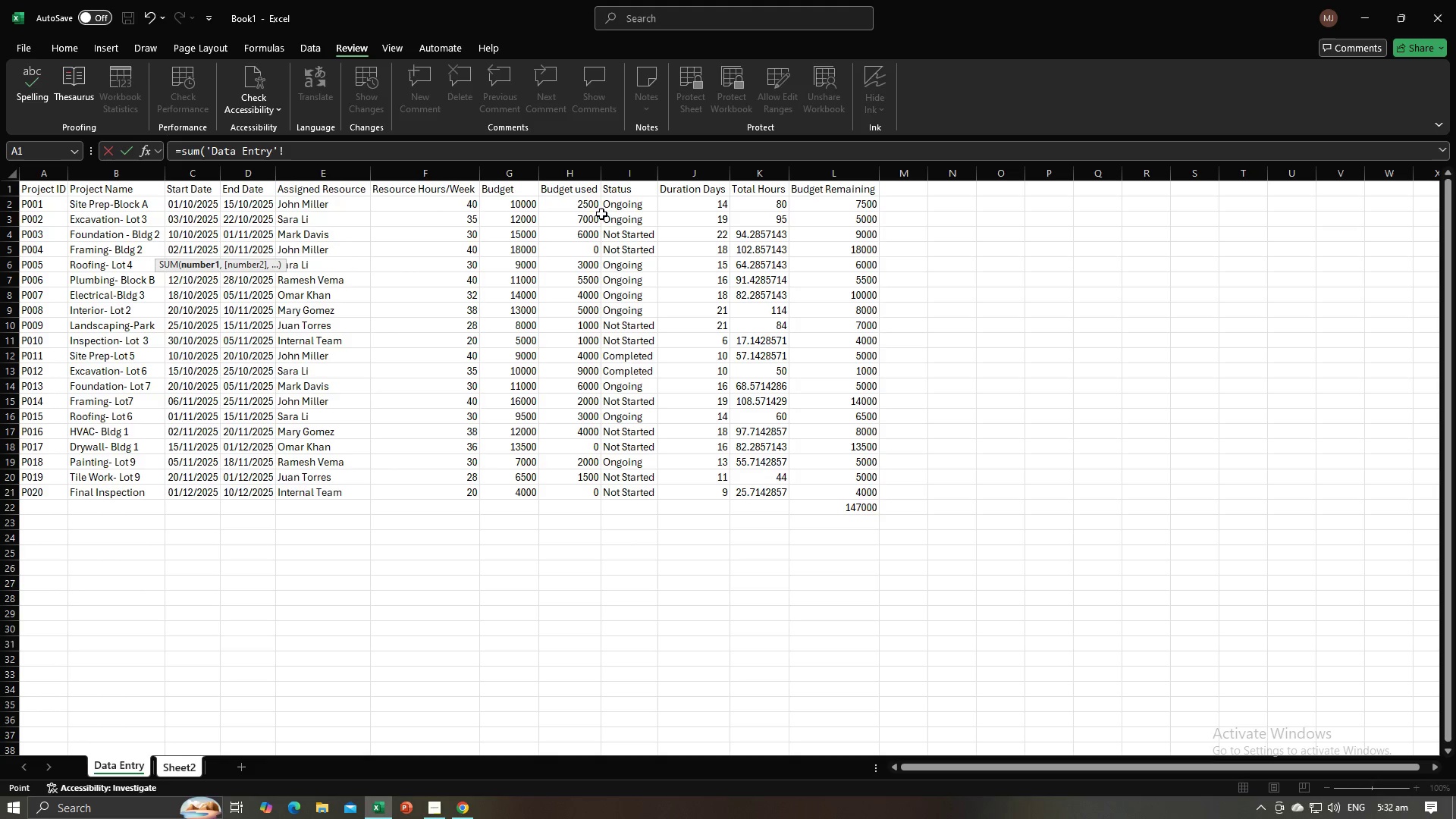 
left_click_drag(start_coordinate=[573, 203], to_coordinate=[579, 494])
 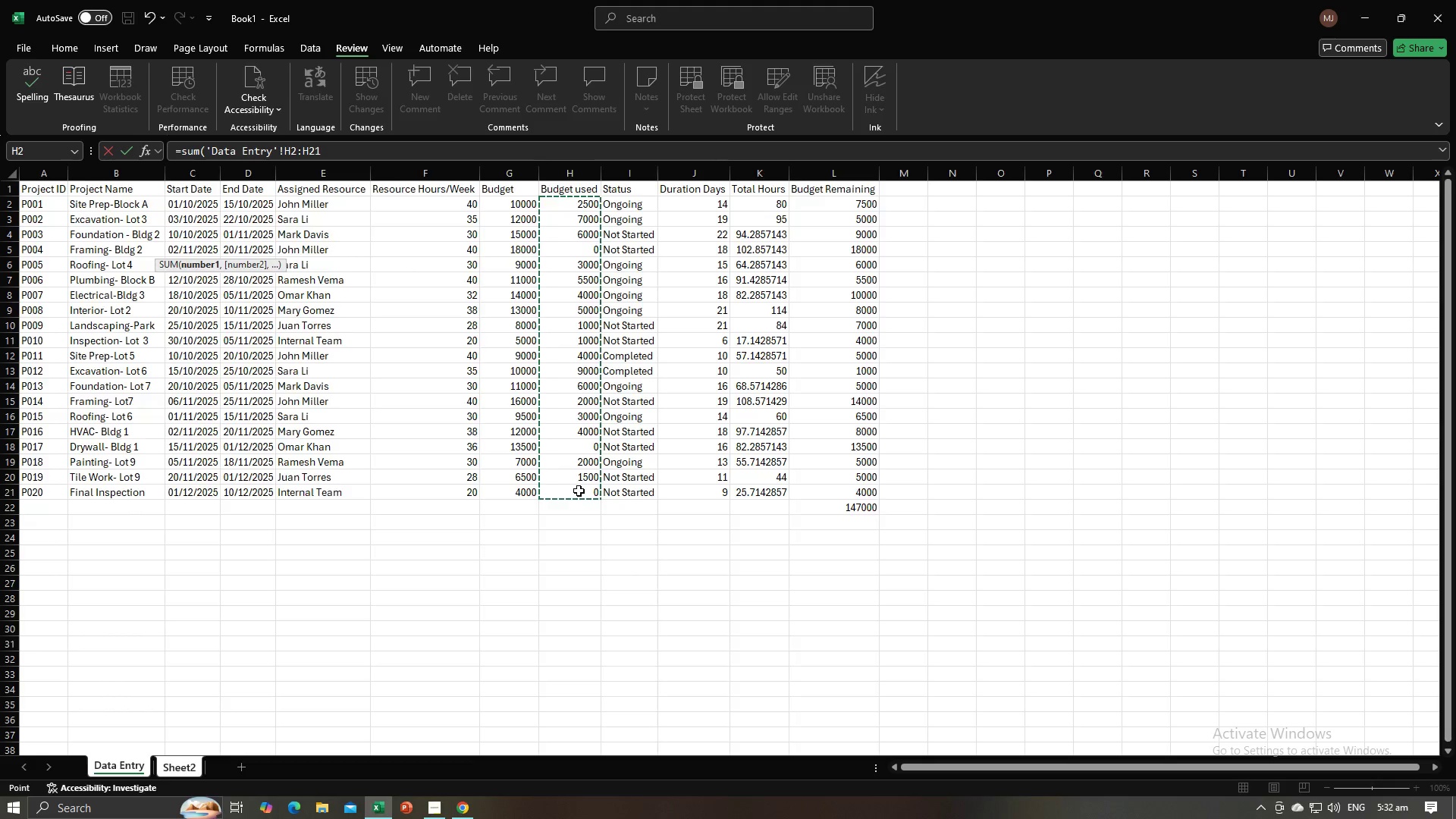 
key(Enter)
 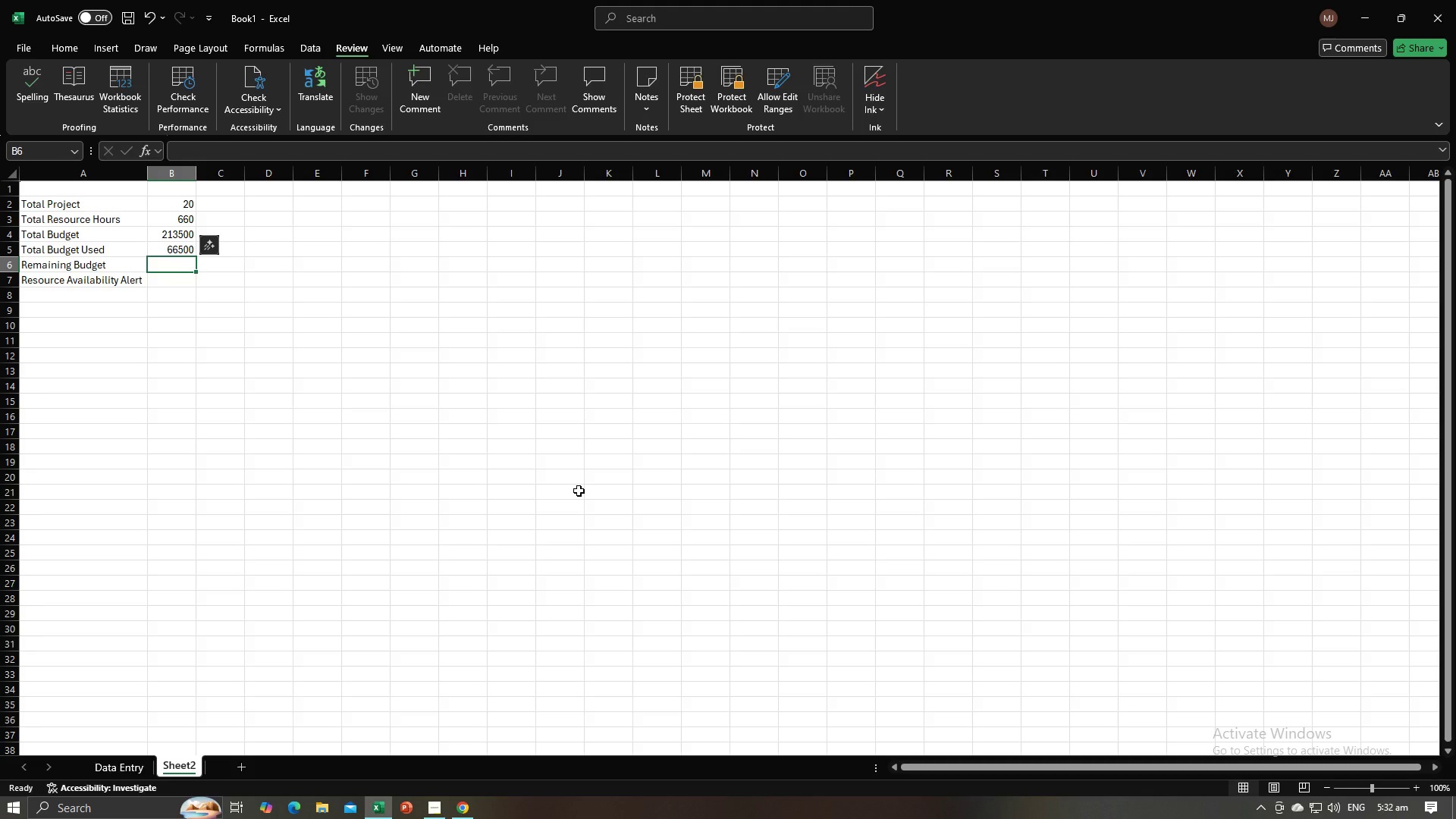 
key(Equal)
 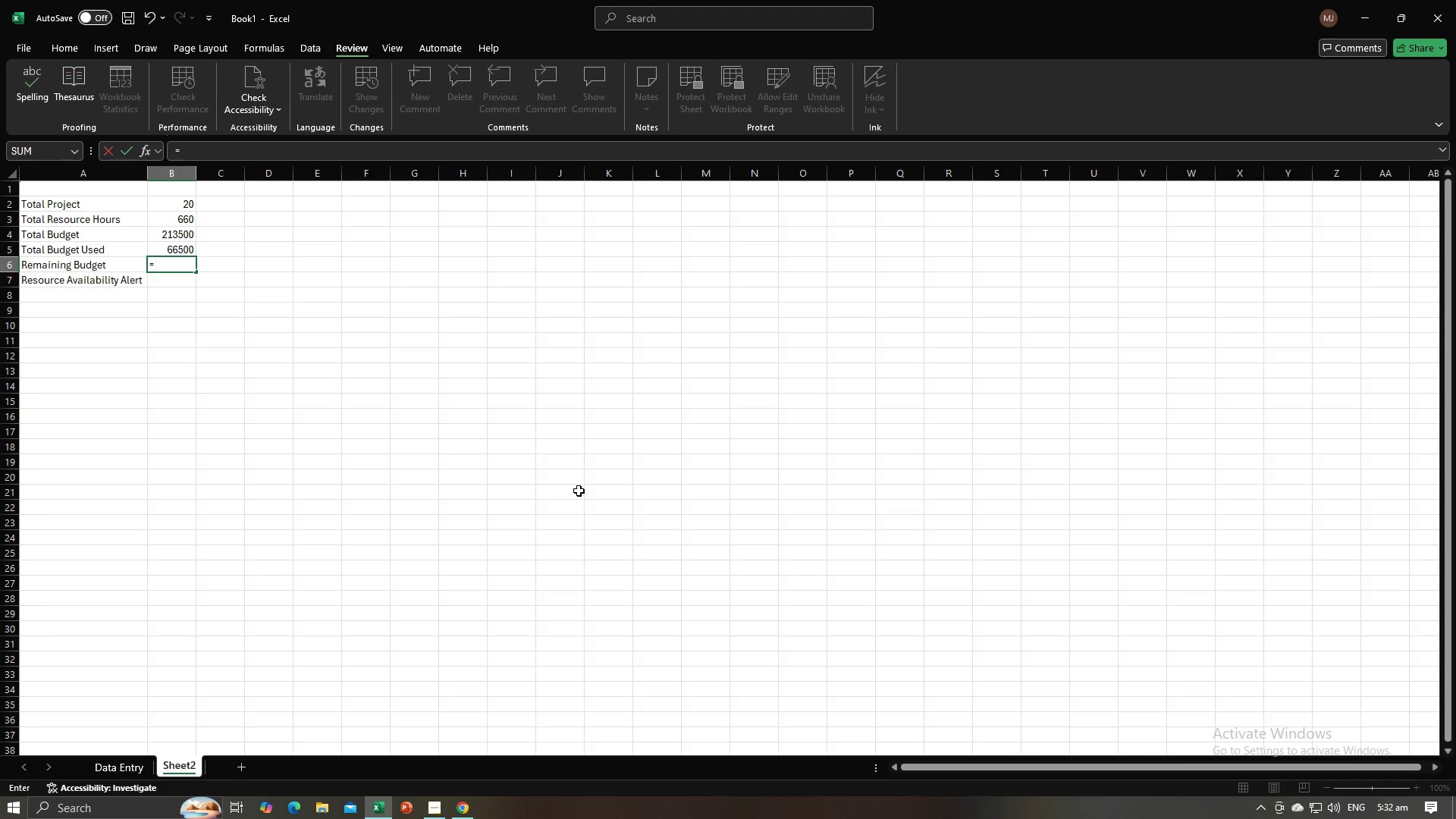 
key(Alt+AltLeft)
 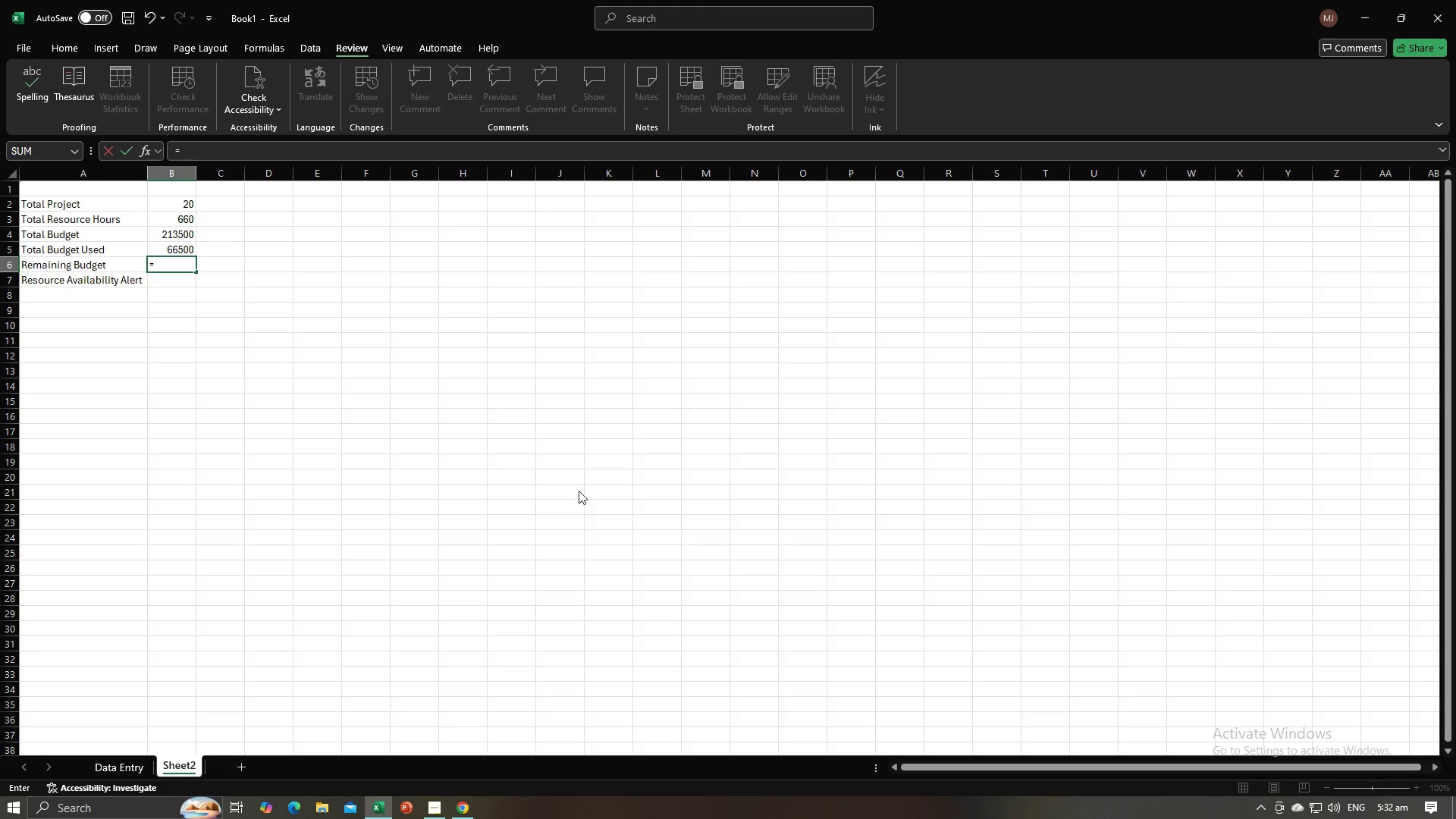 
key(Alt+Tab)
 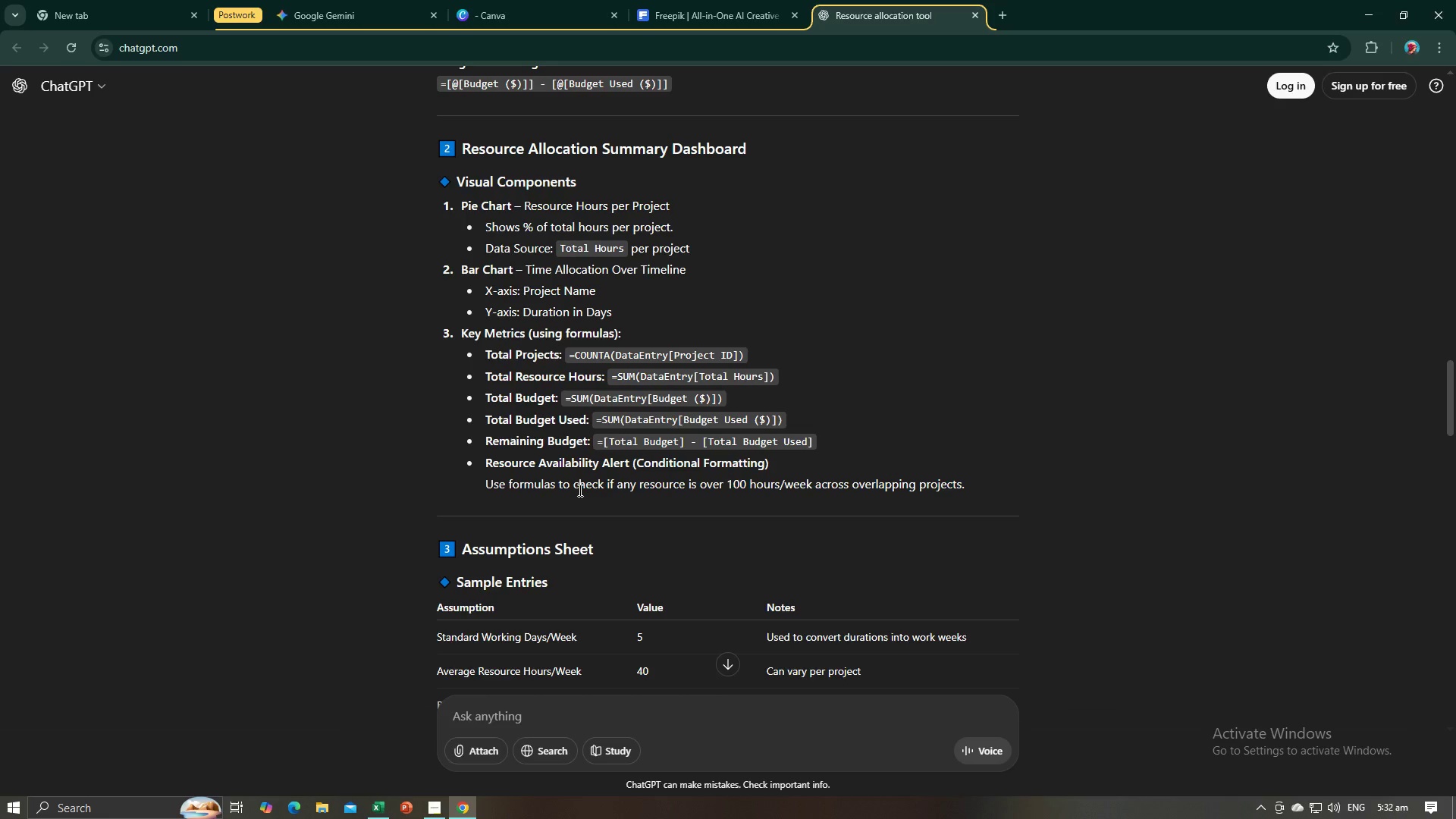 
key(Alt+AltLeft)
 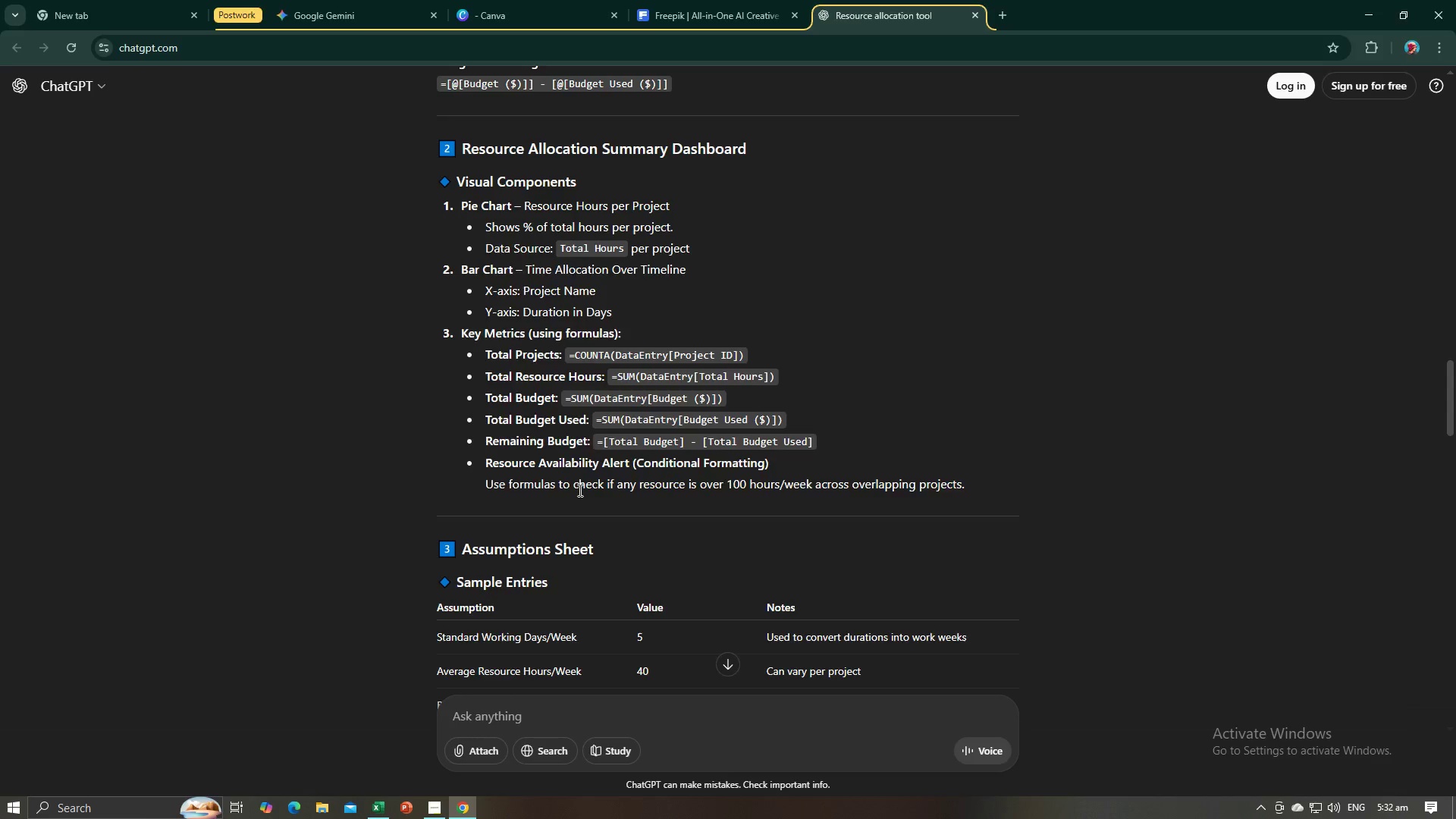 
key(Alt+Tab)
 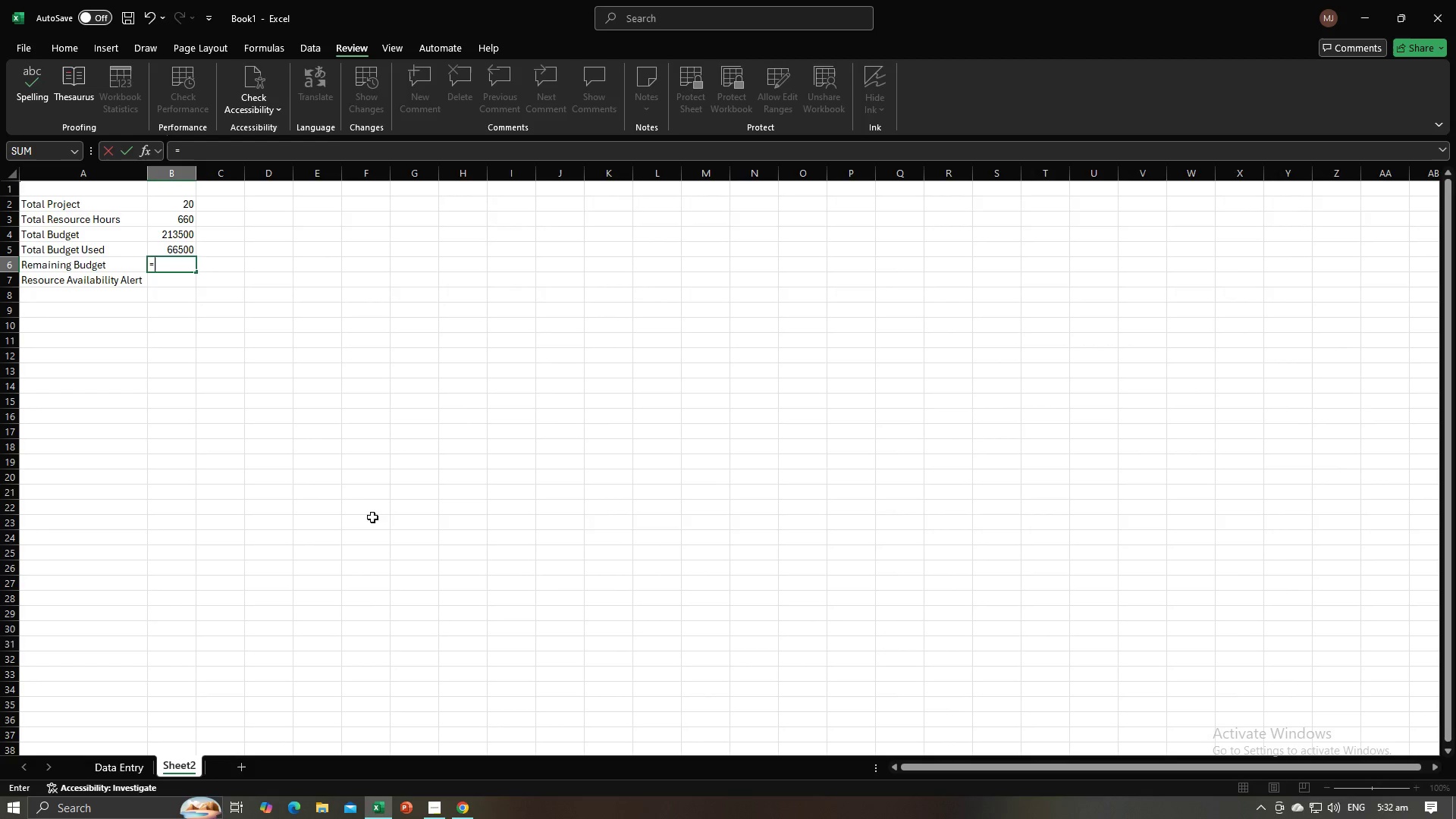 
key(Alt+AltLeft)
 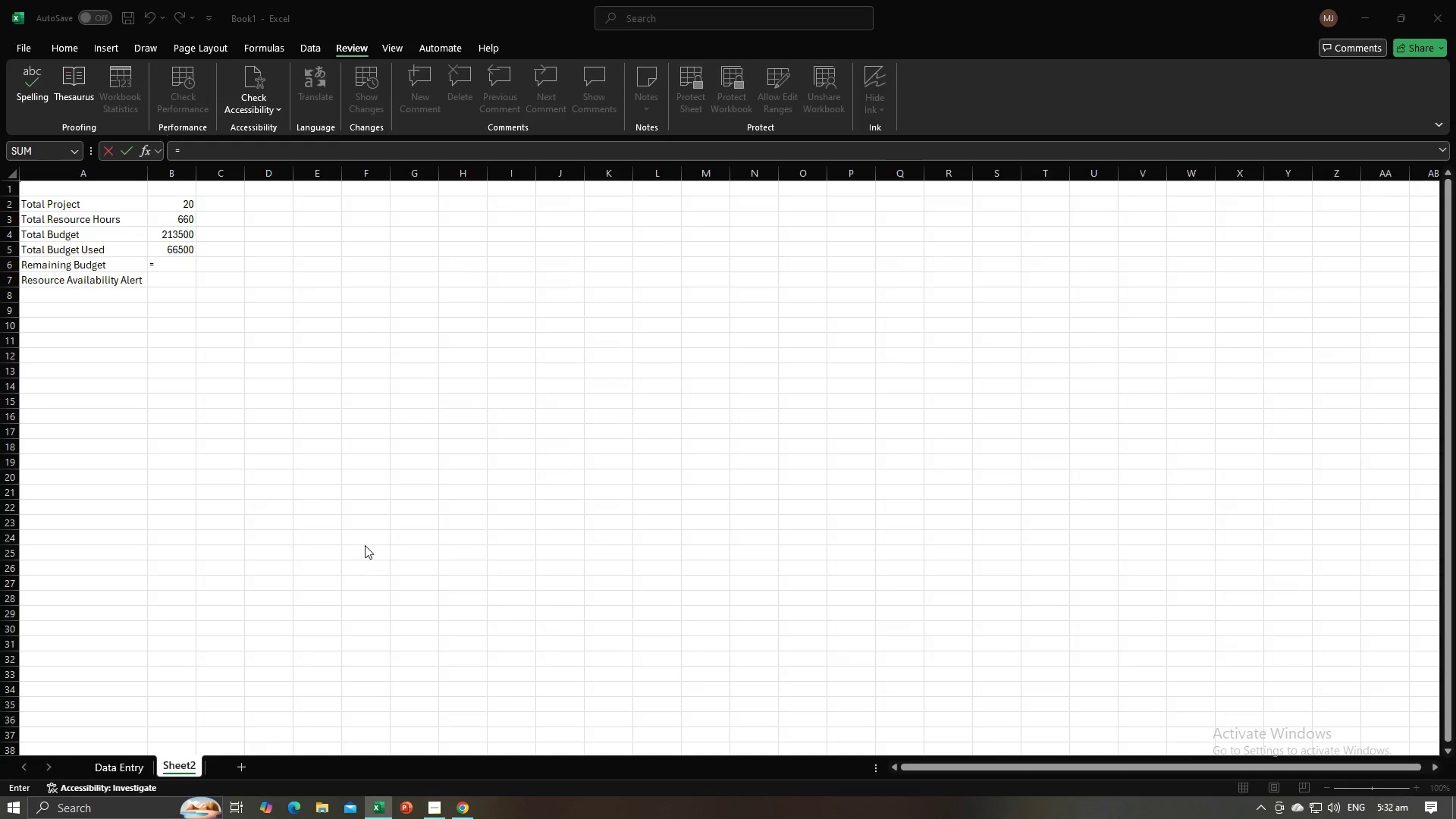 
key(Alt+Tab)
 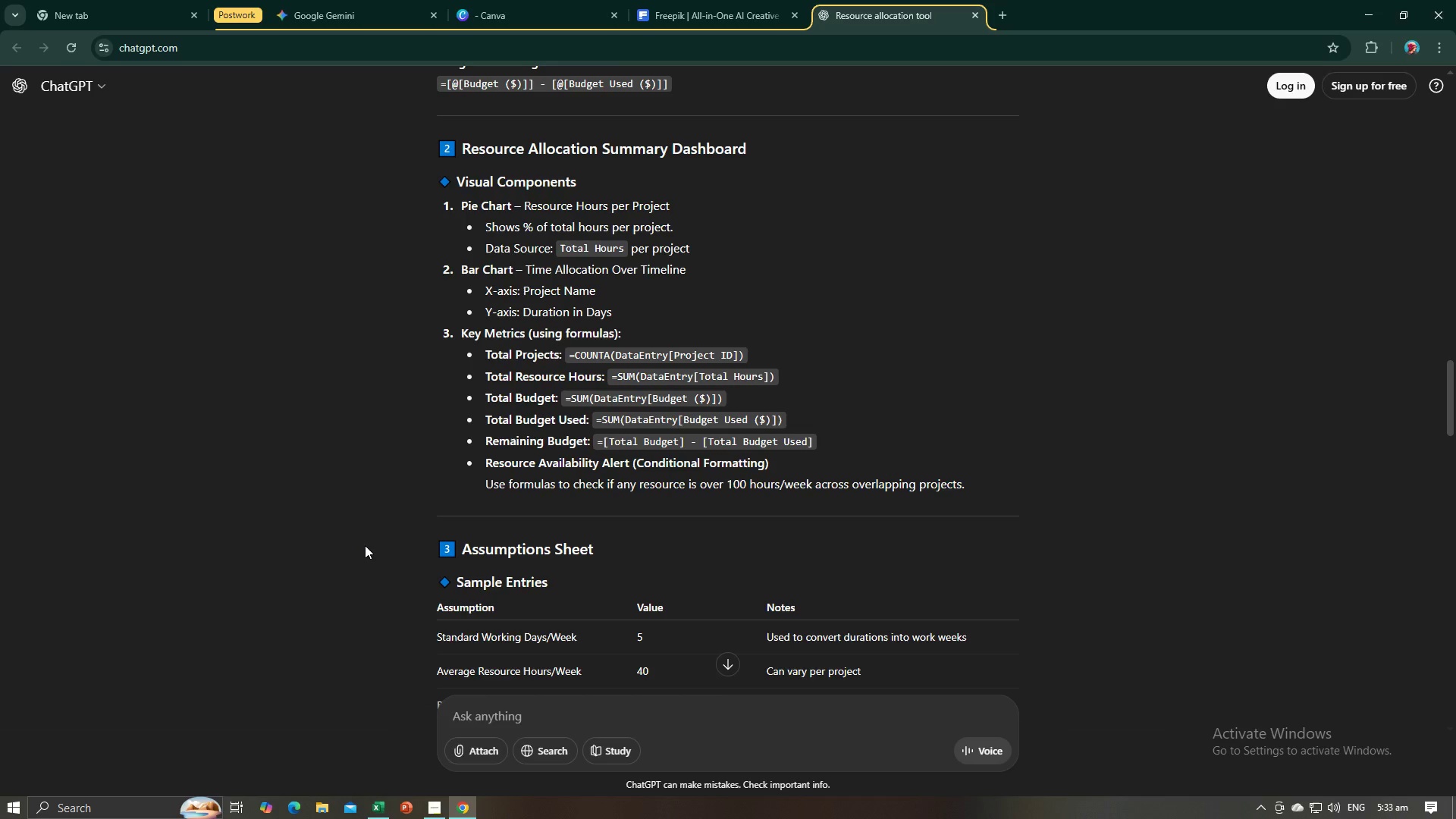 
wait(6.08)
 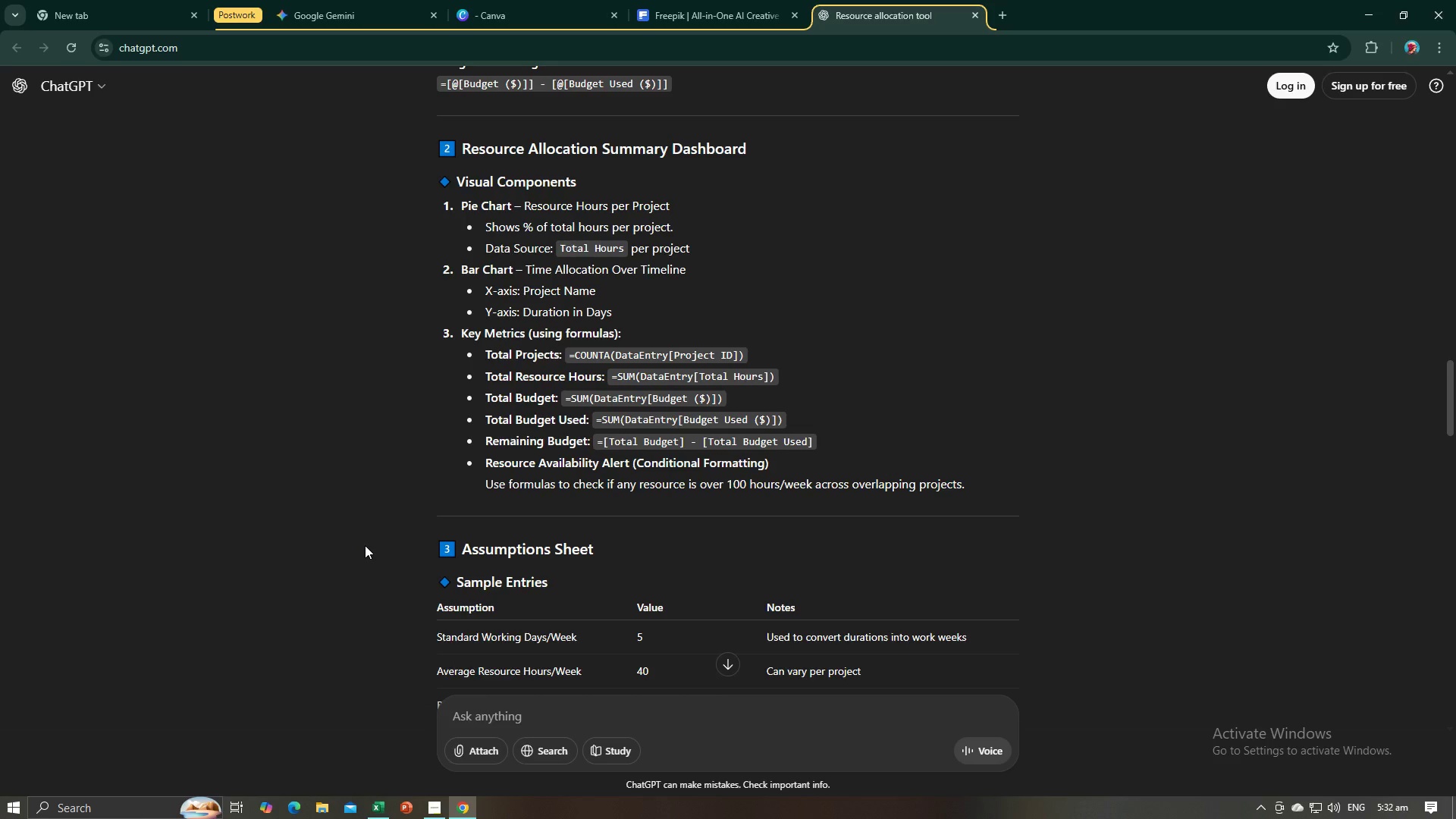 
key(Alt+AltLeft)
 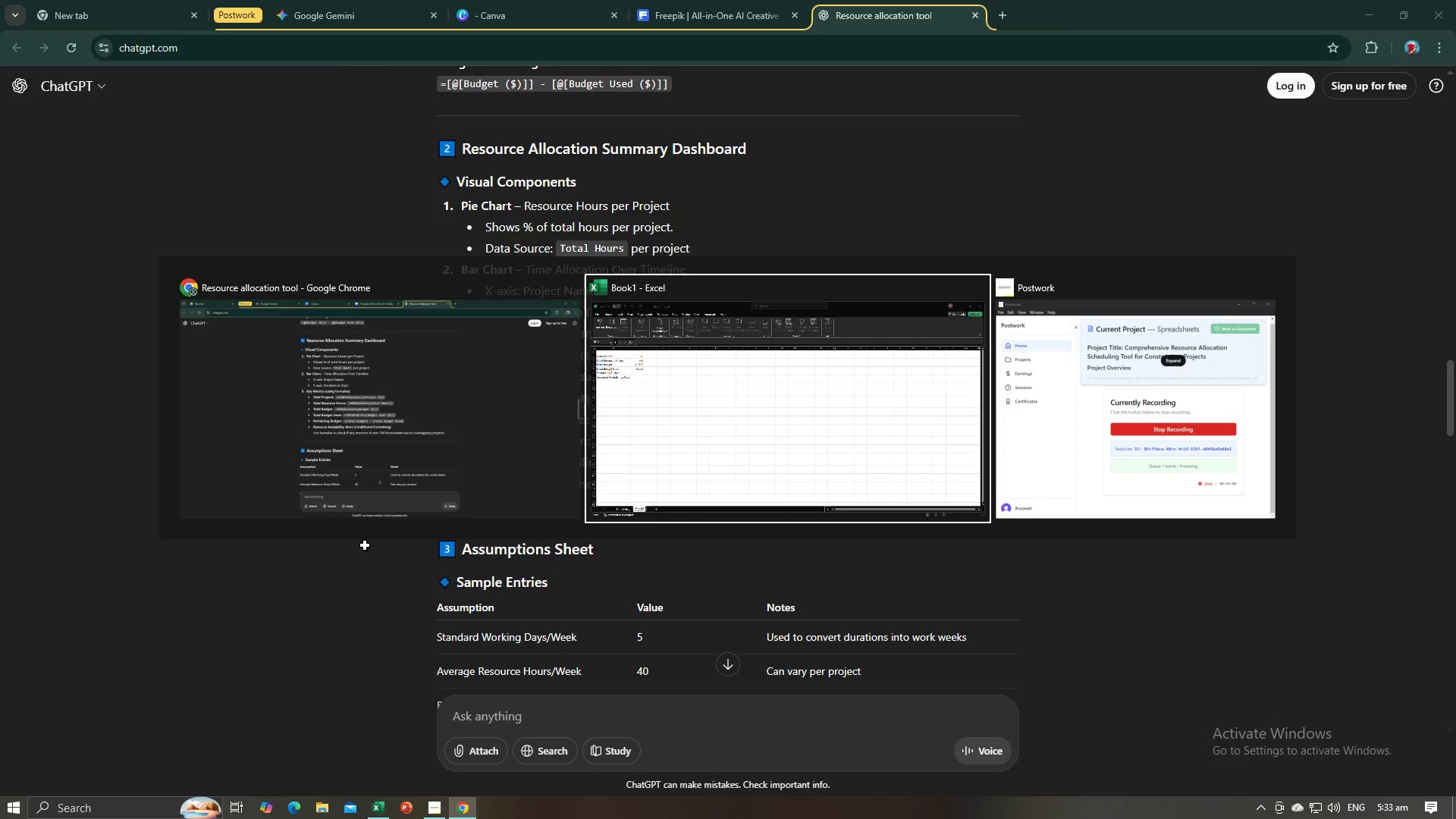 
key(Alt+Tab)
 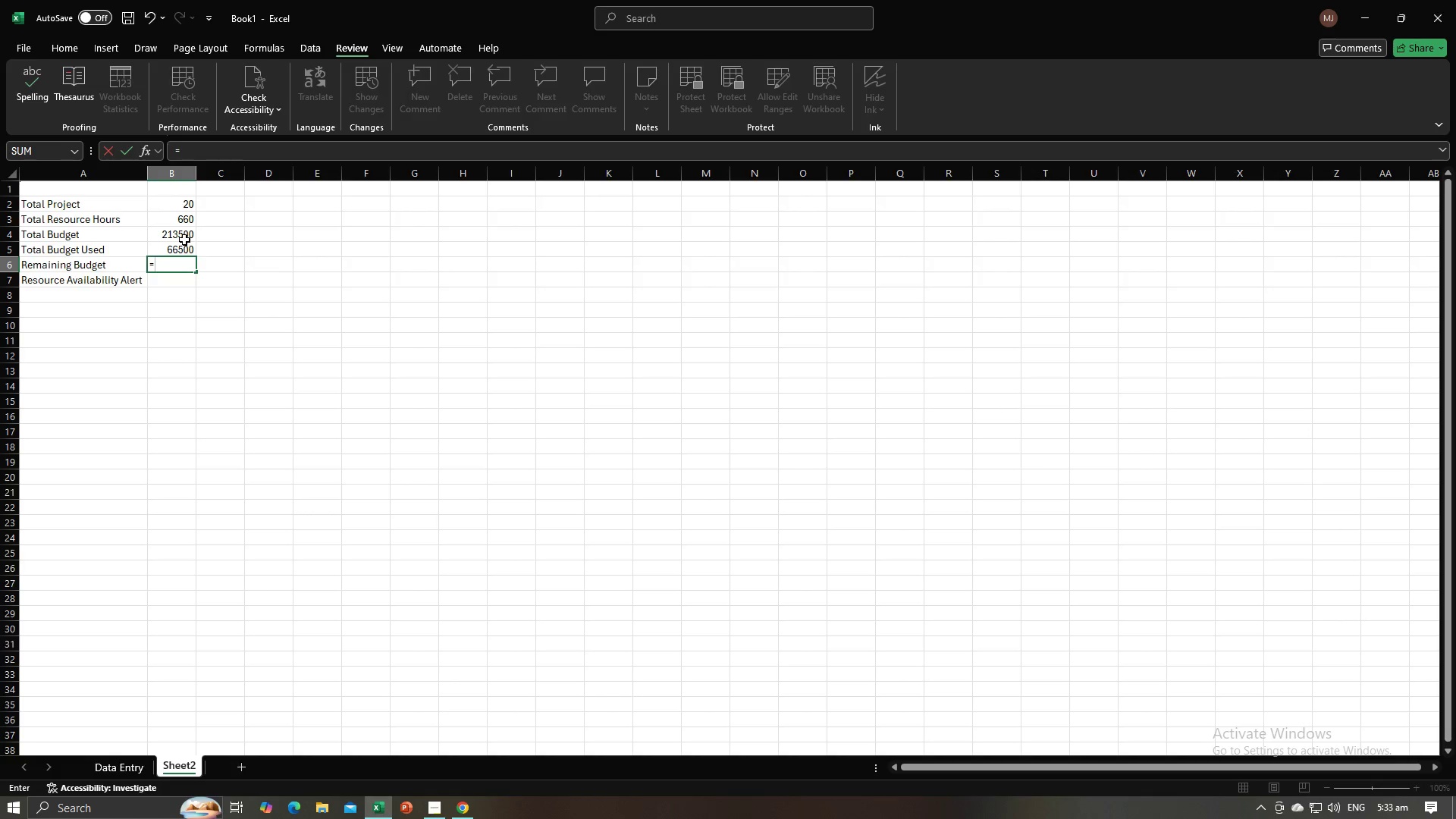 
left_click([184, 246])
 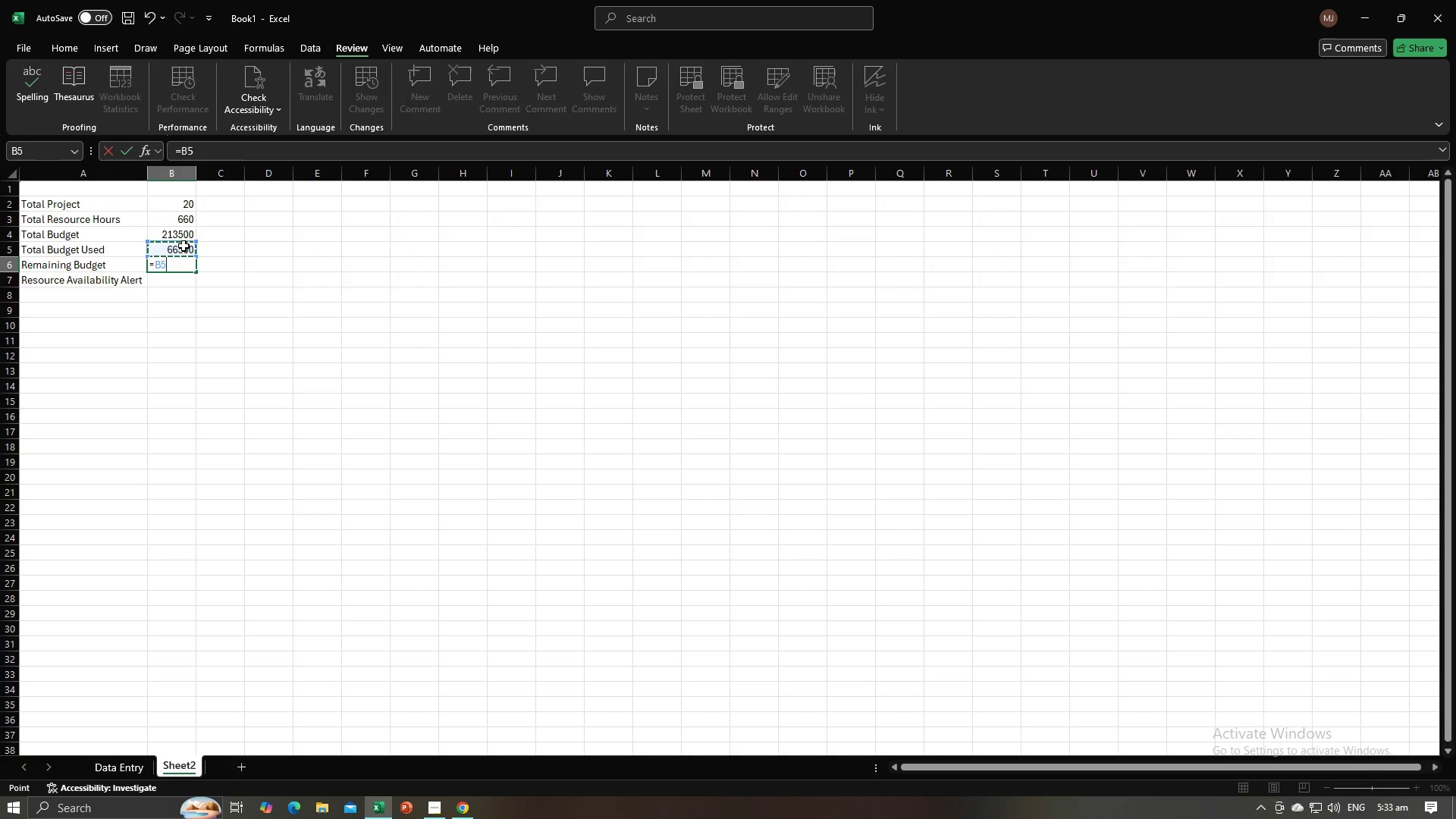 
key(Alt+AltLeft)
 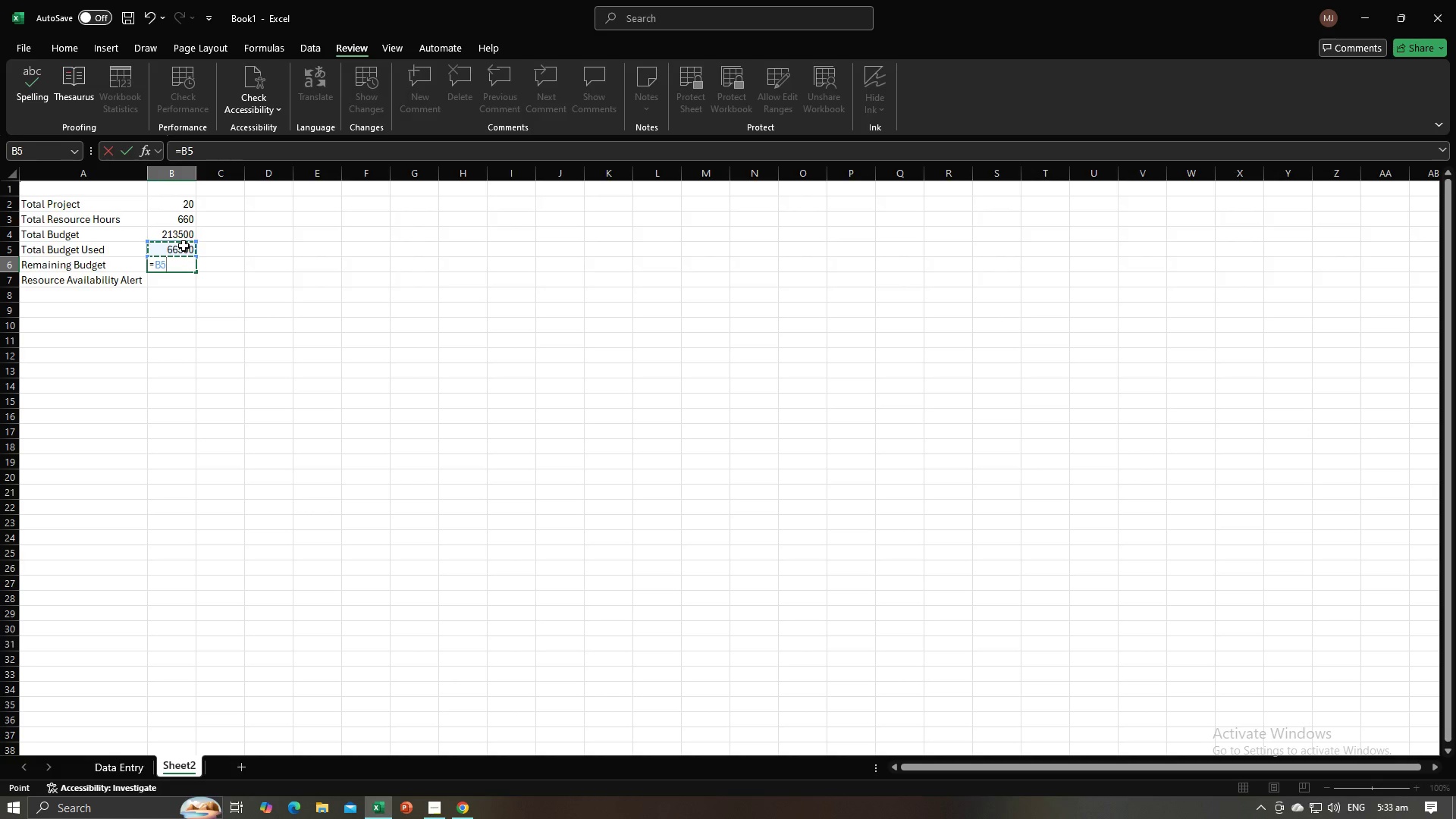 
key(Alt+Tab)
 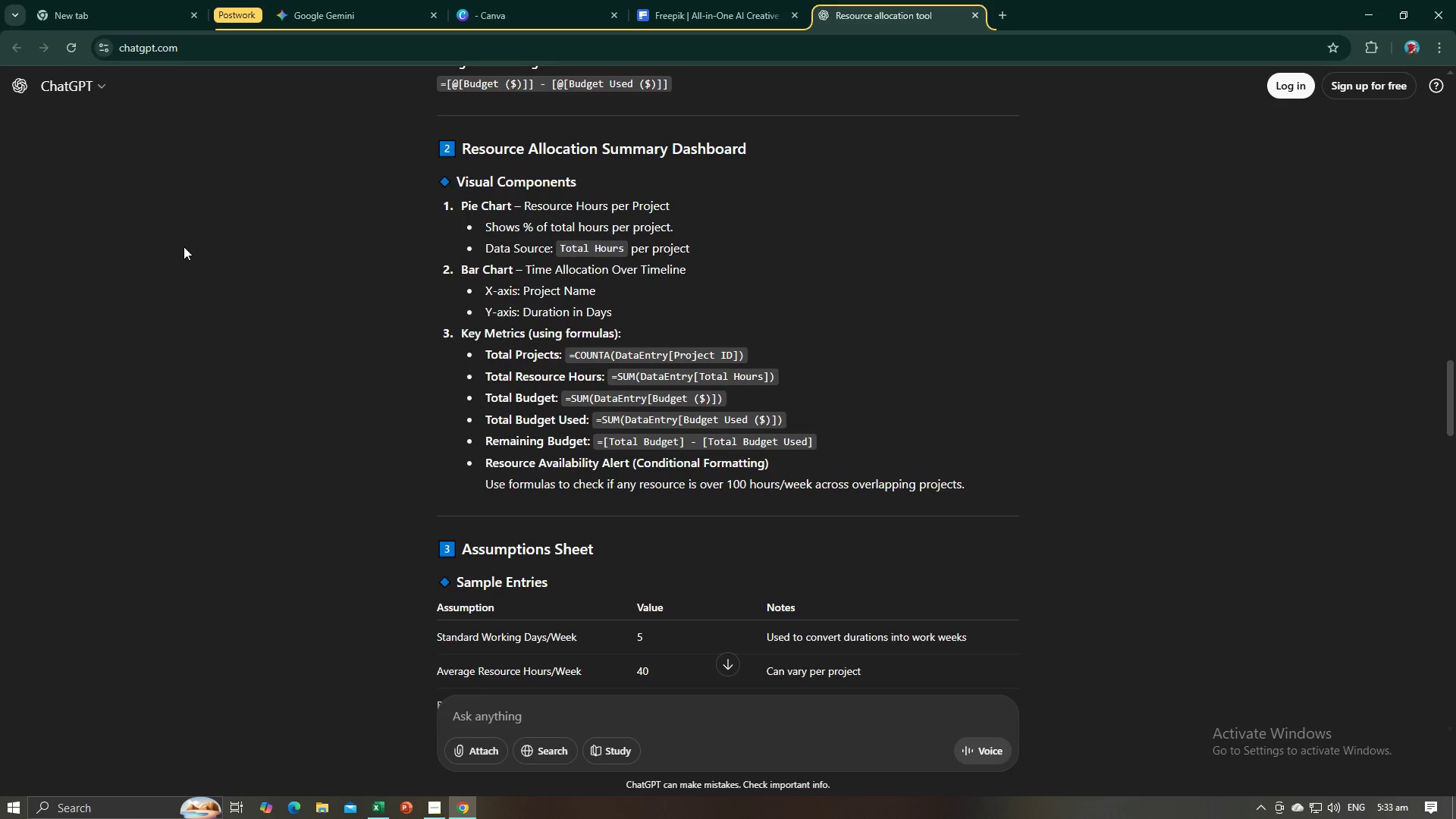 
key(Alt+AltLeft)
 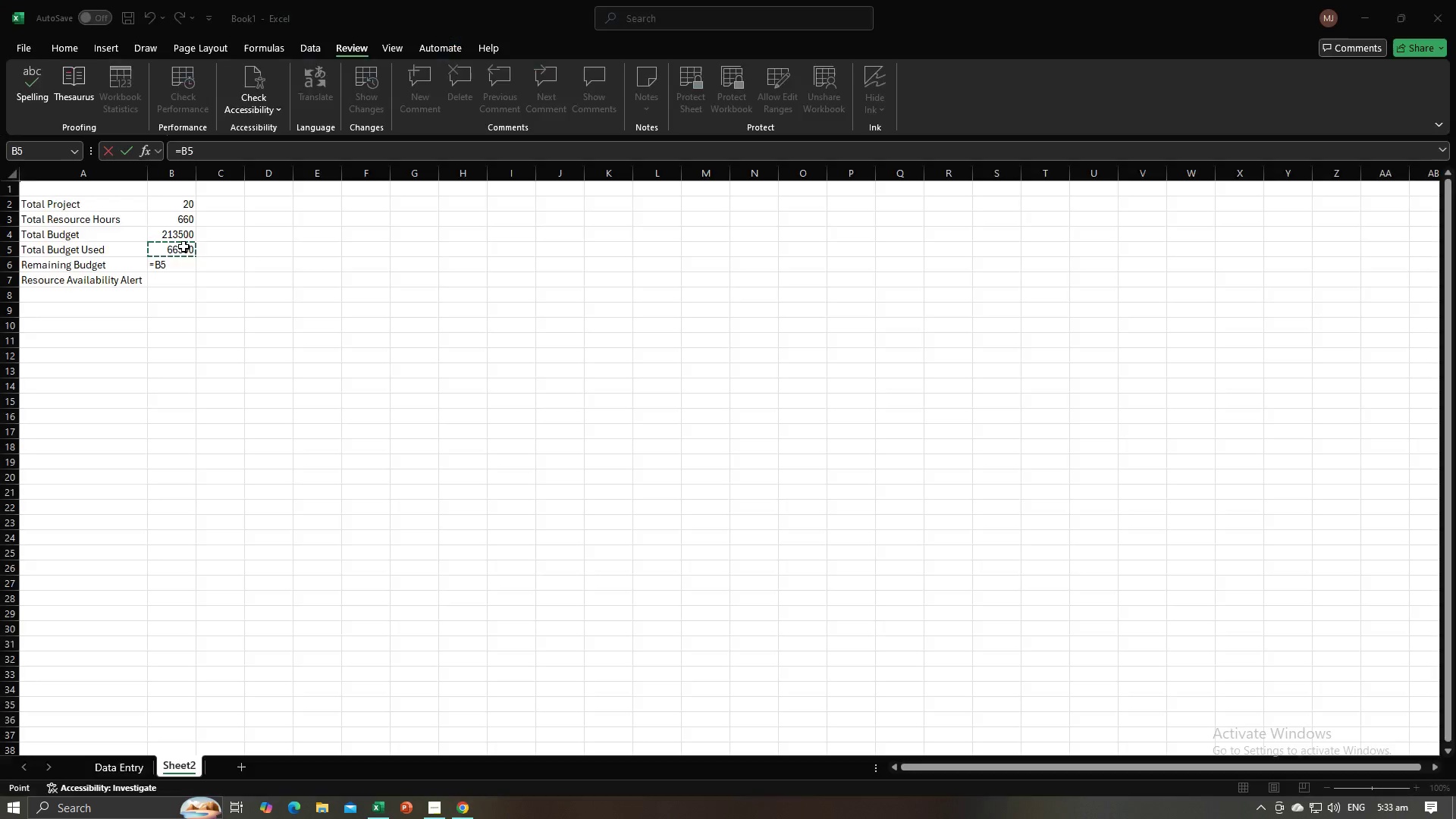 
key(Alt+Tab)
 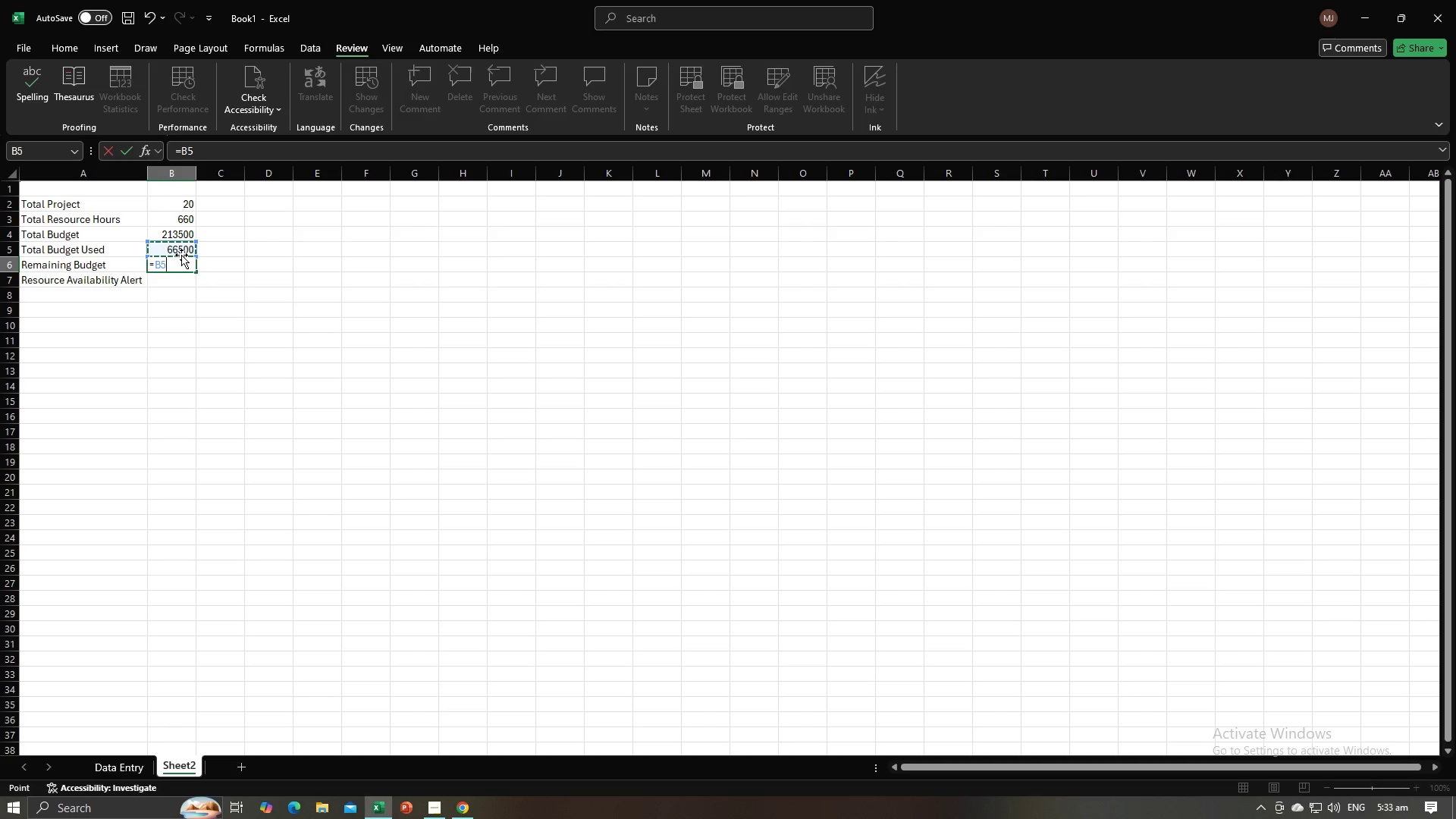 
left_click([180, 234])
 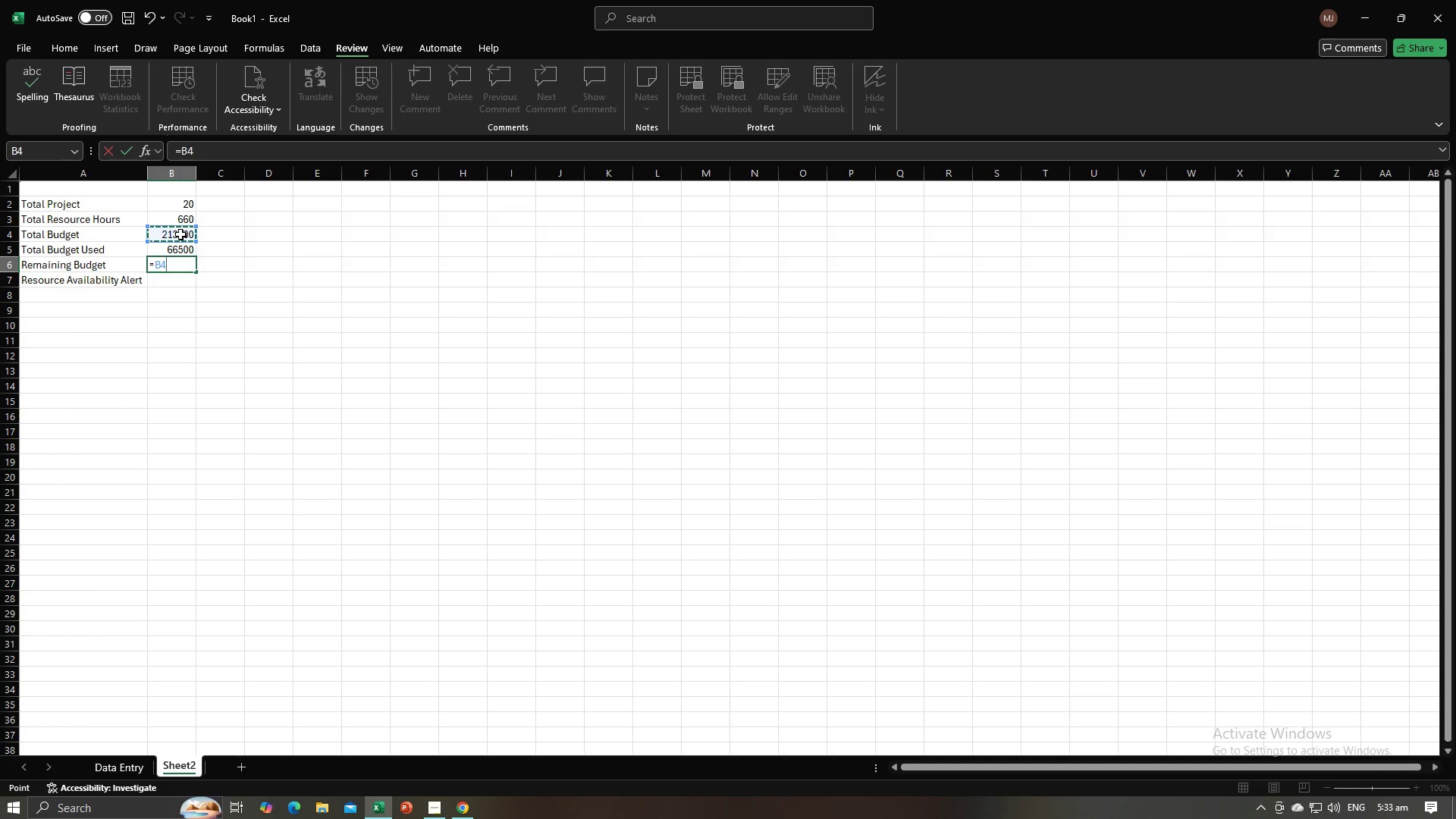 
key(Minus)
 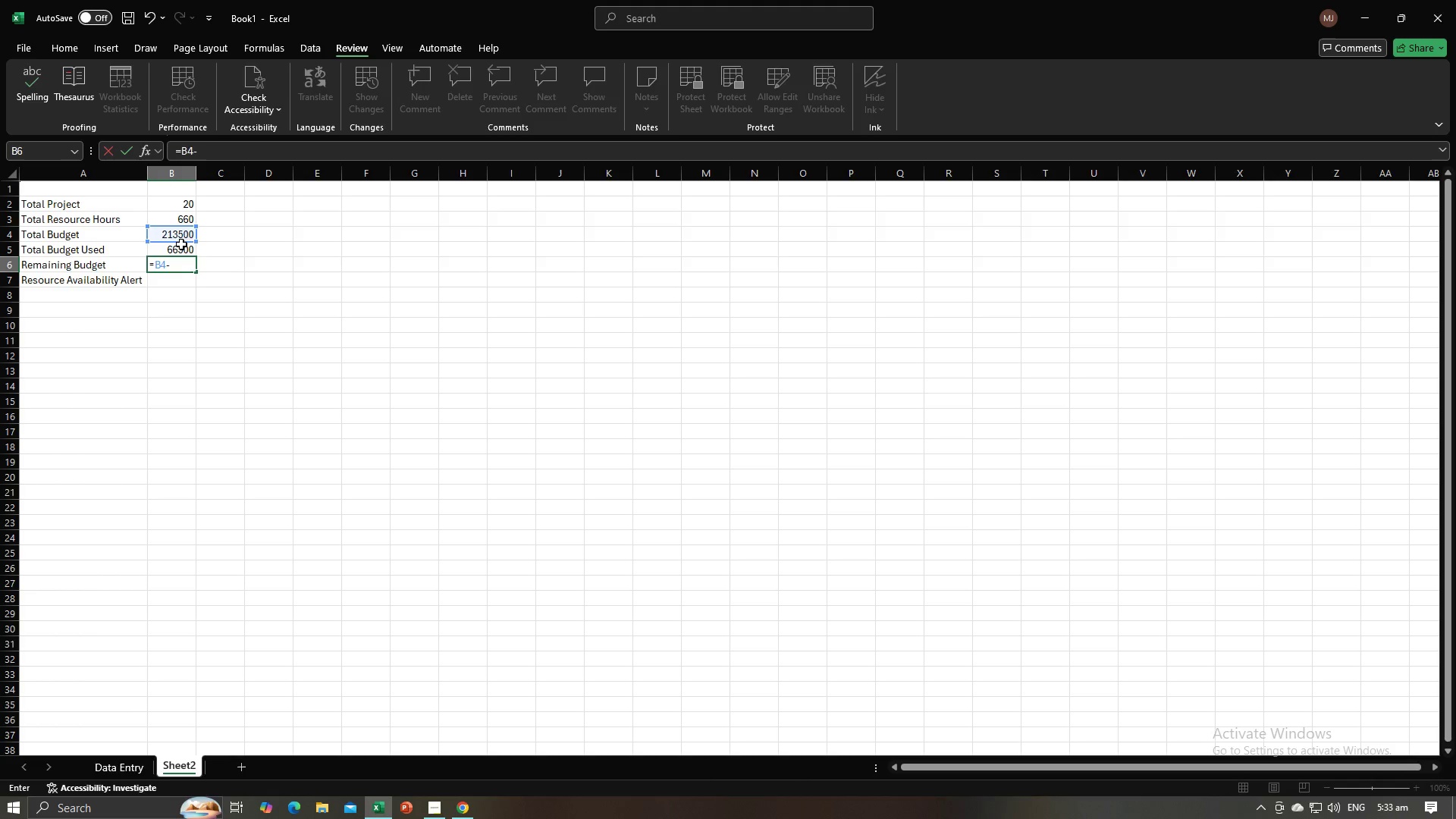 
left_click([182, 246])
 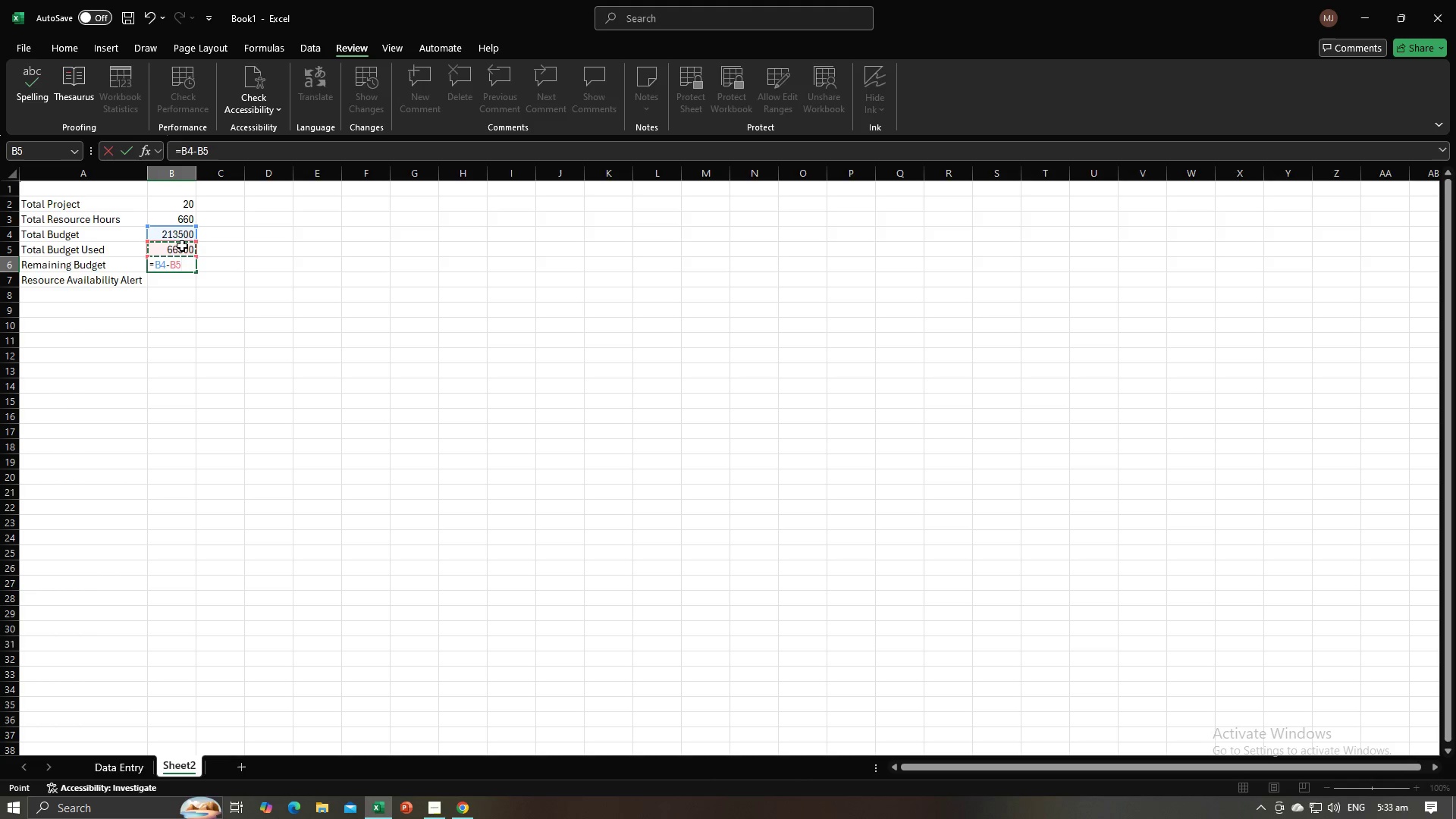 
key(Enter)
 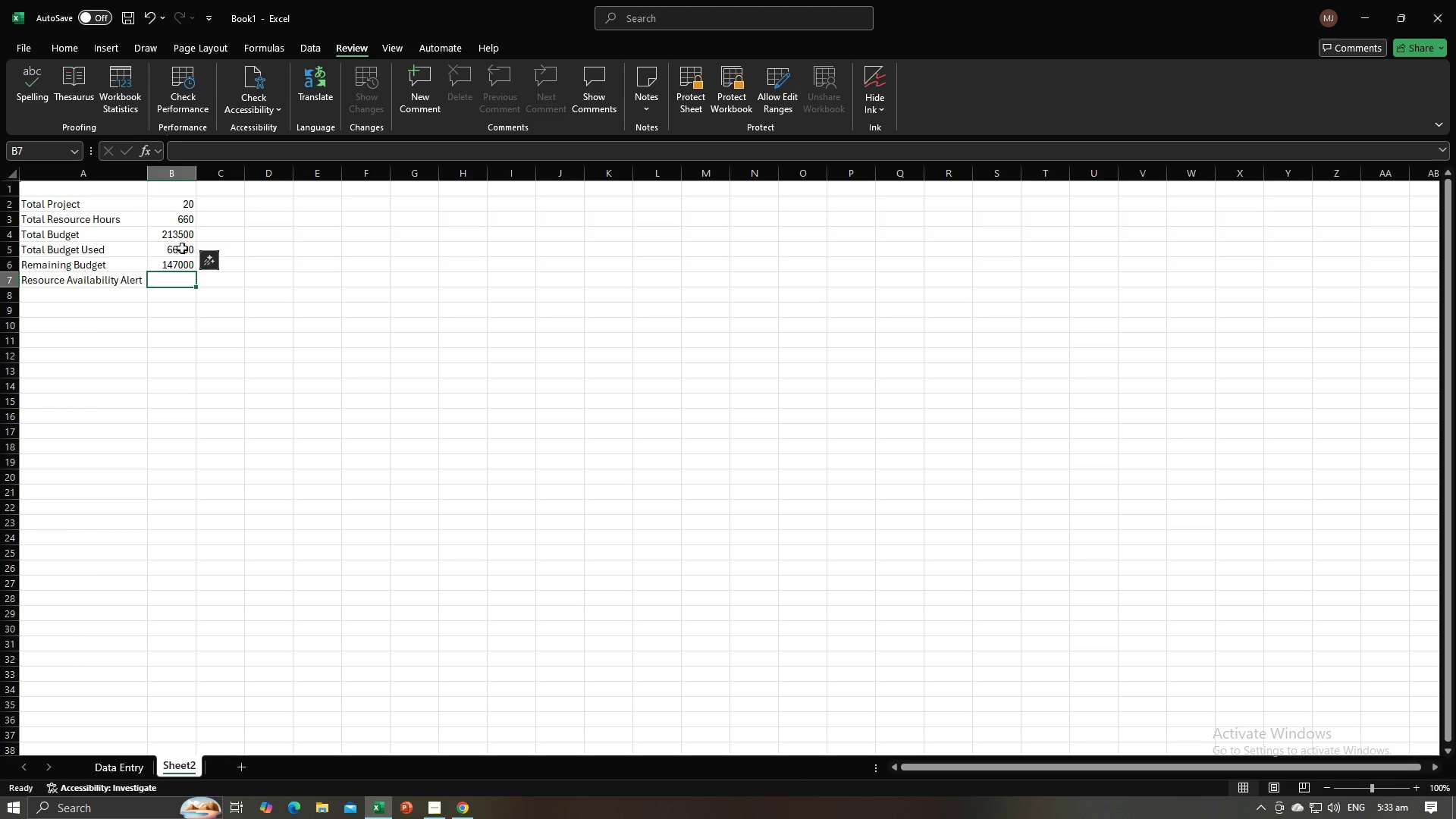 
key(Alt+AltLeft)
 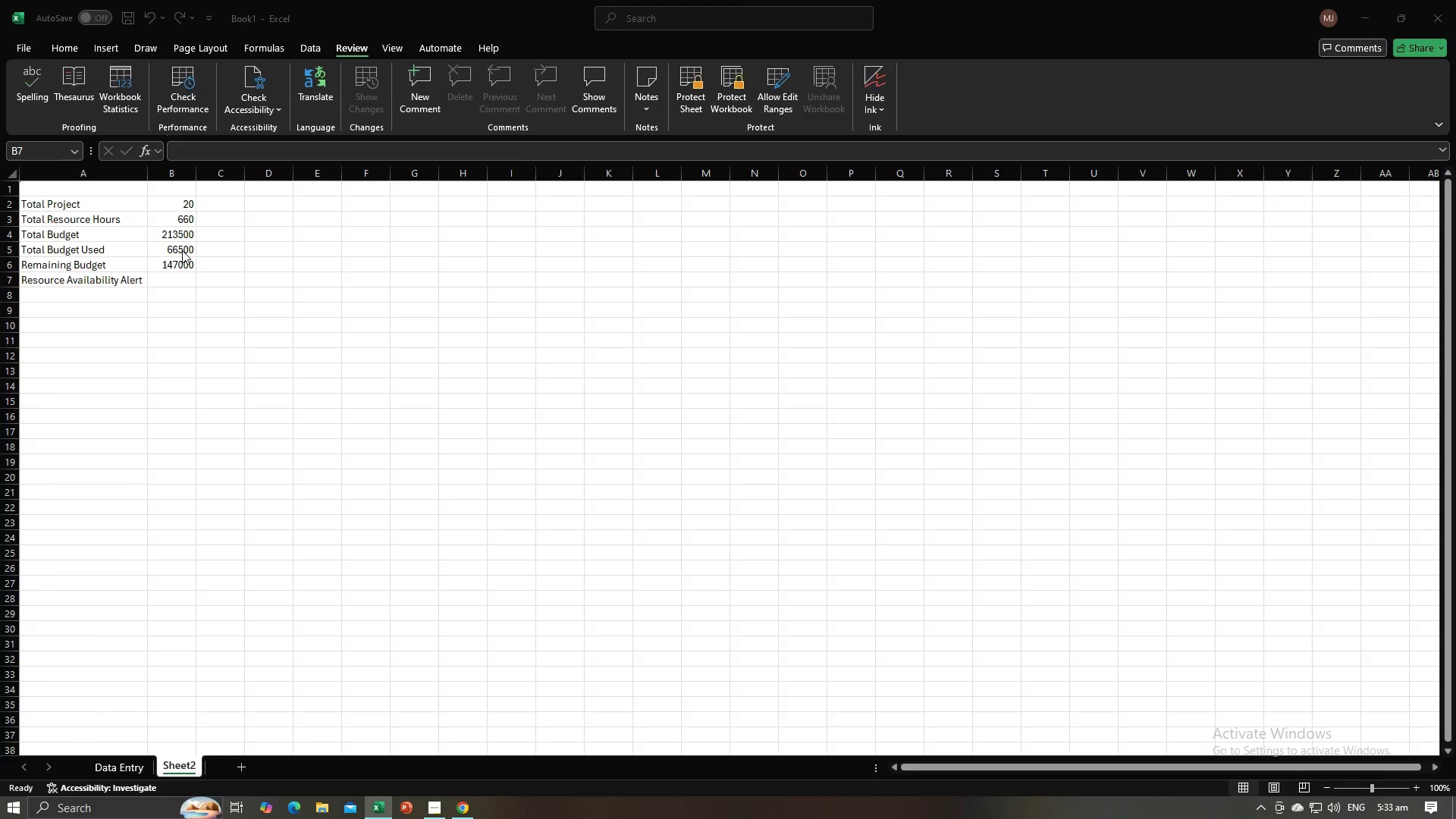 
key(Alt+Tab)
 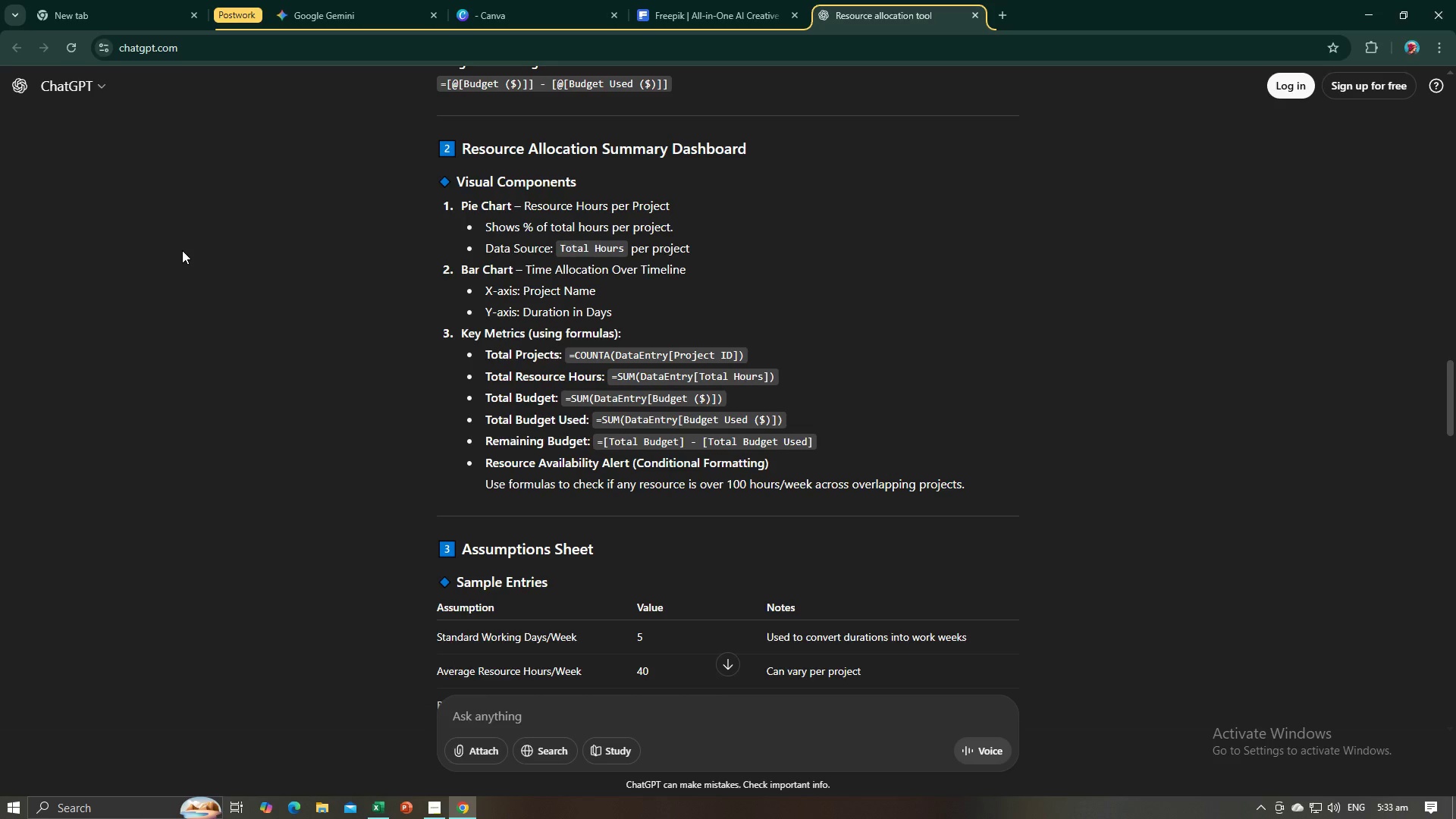 
wait(15.53)
 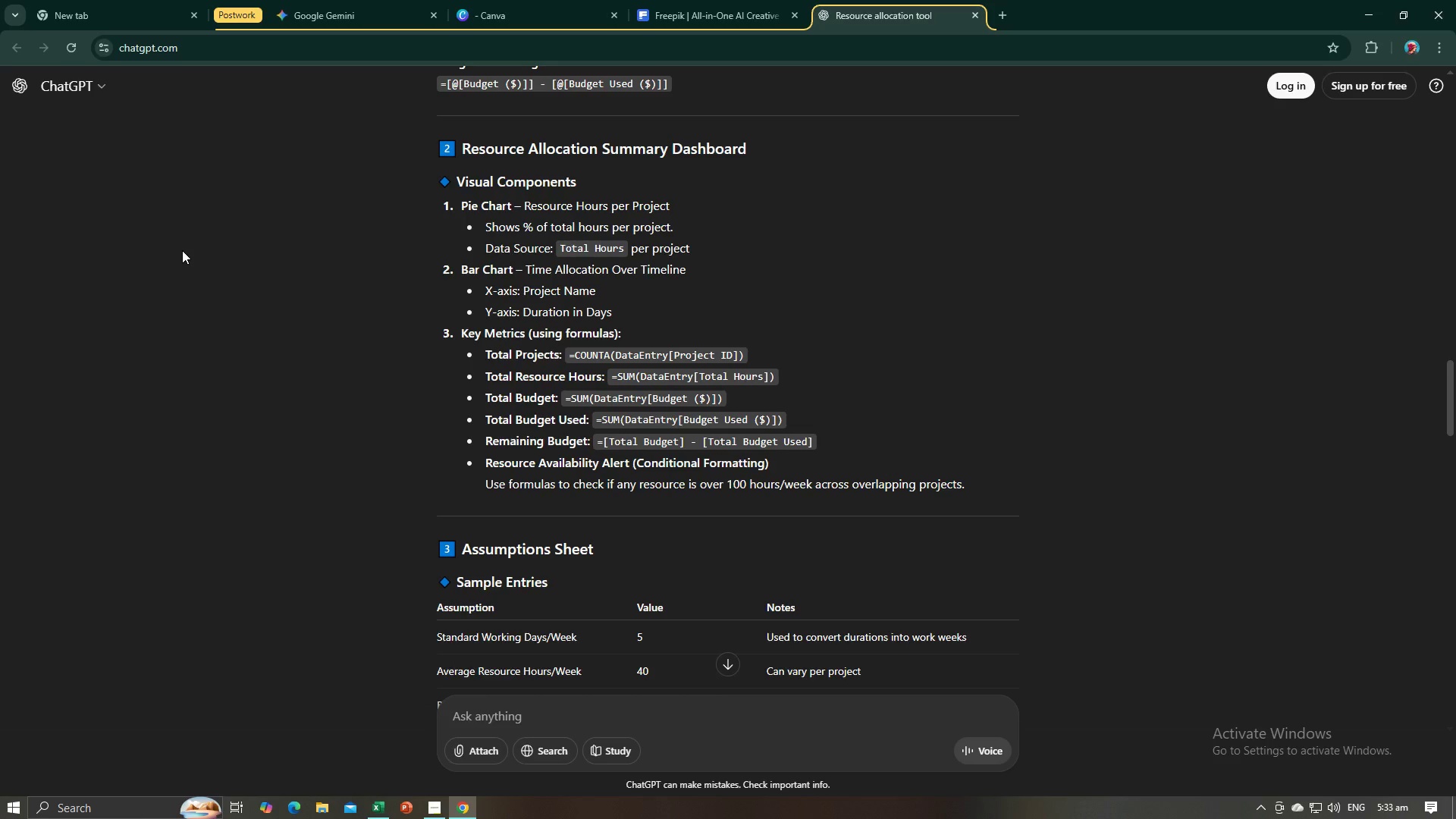 
key(Alt+AltLeft)
 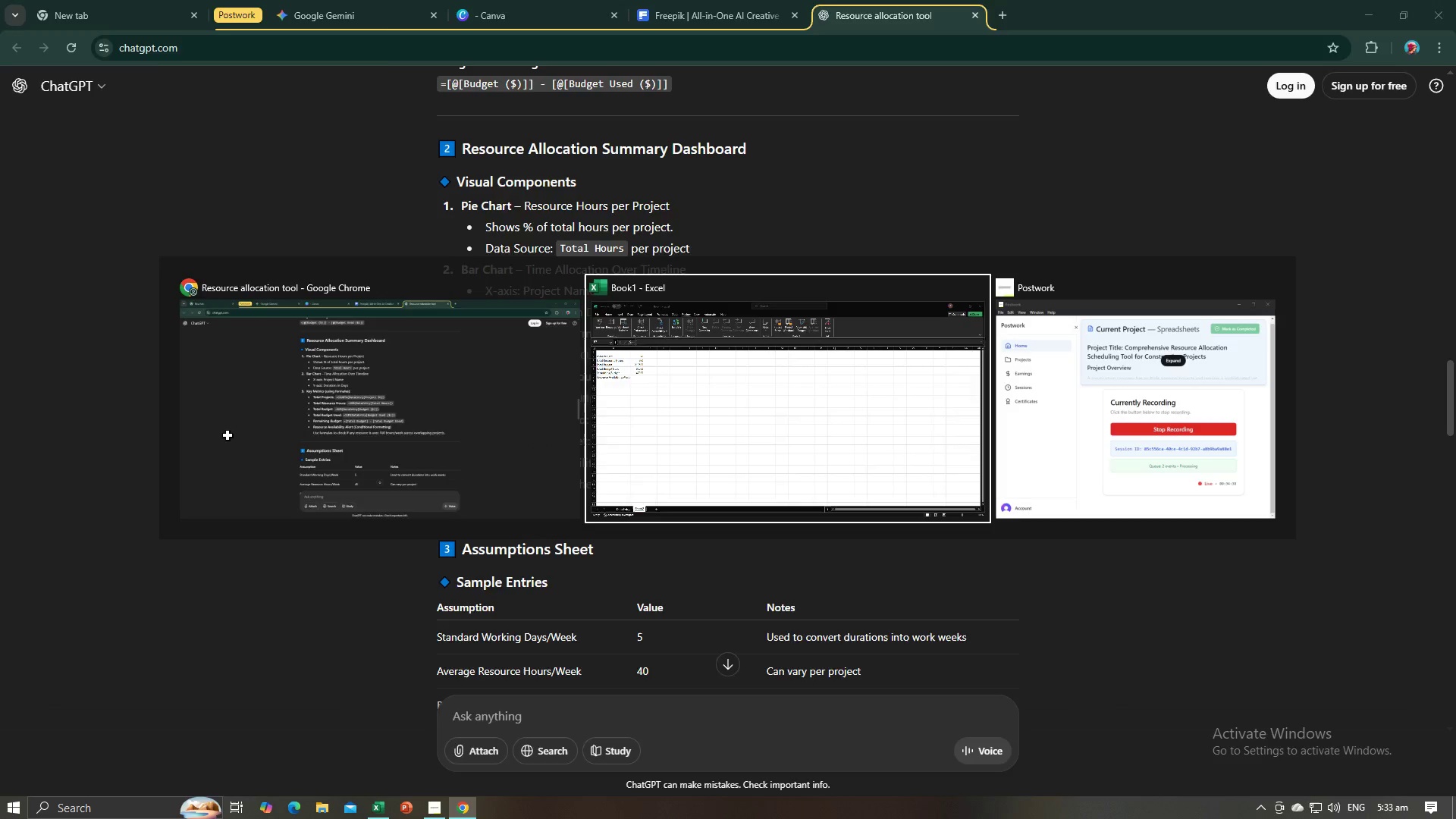 
key(Alt+Tab)
 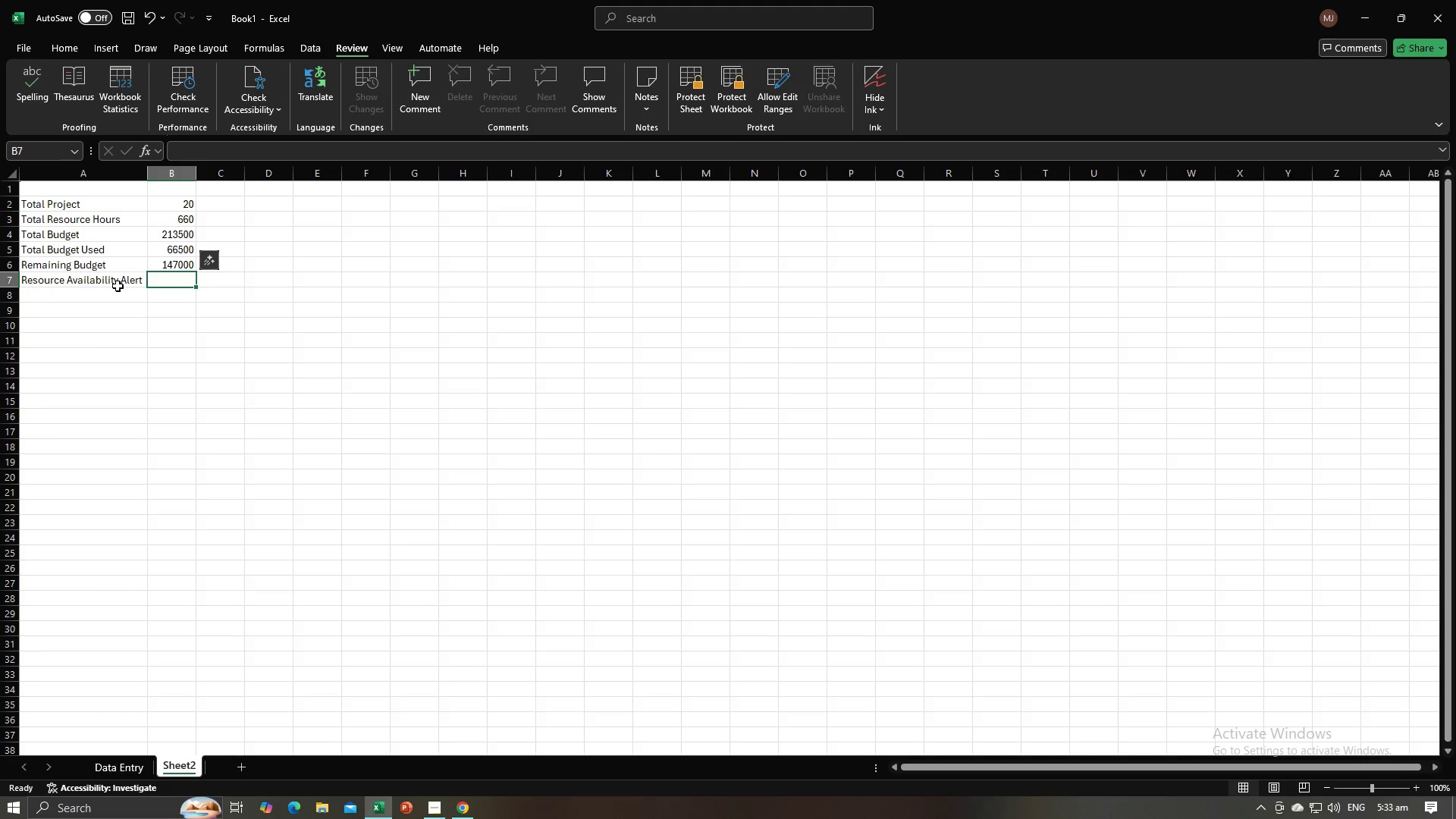 
left_click([115, 285])
 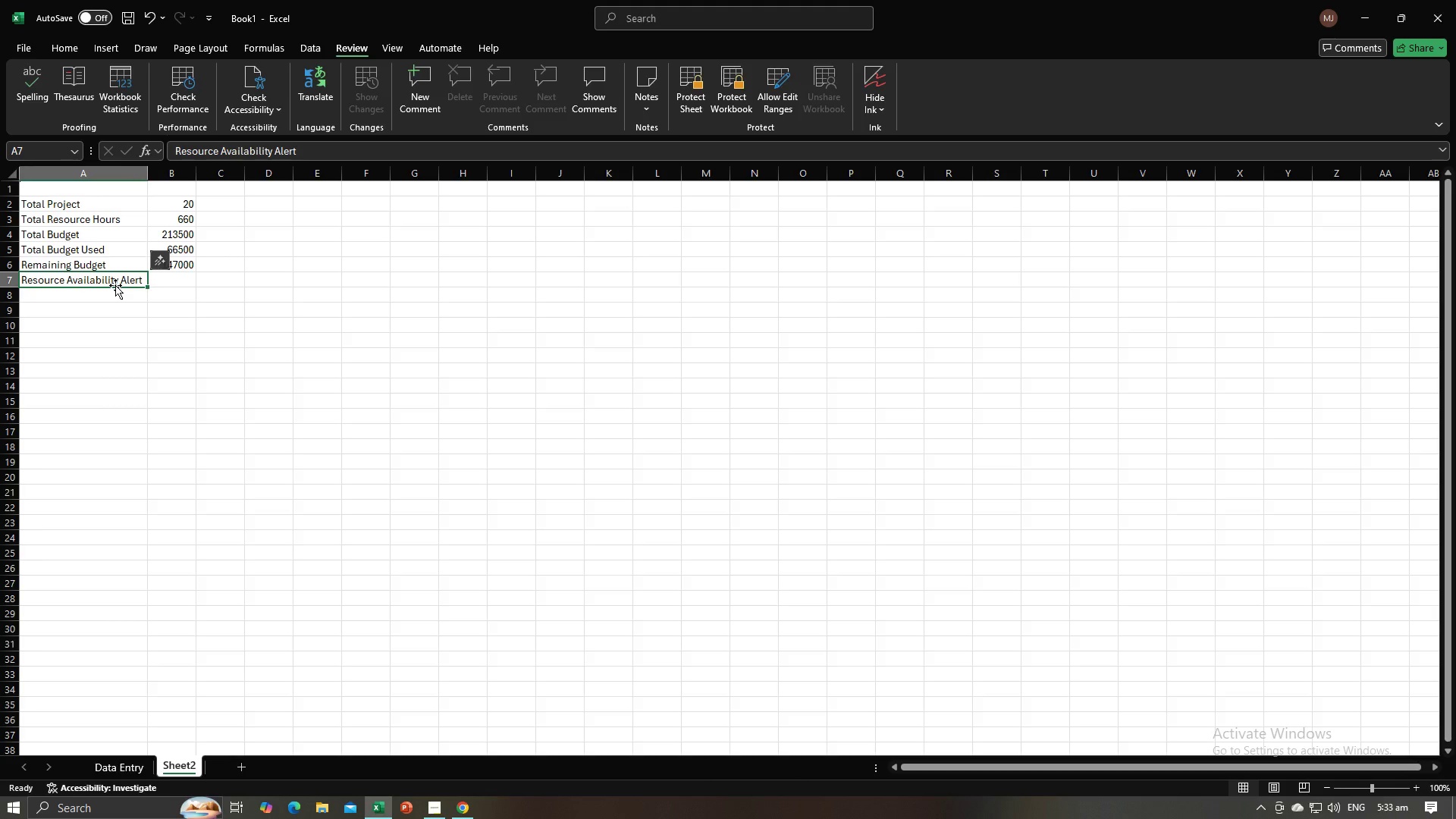 
key(Backspace)
 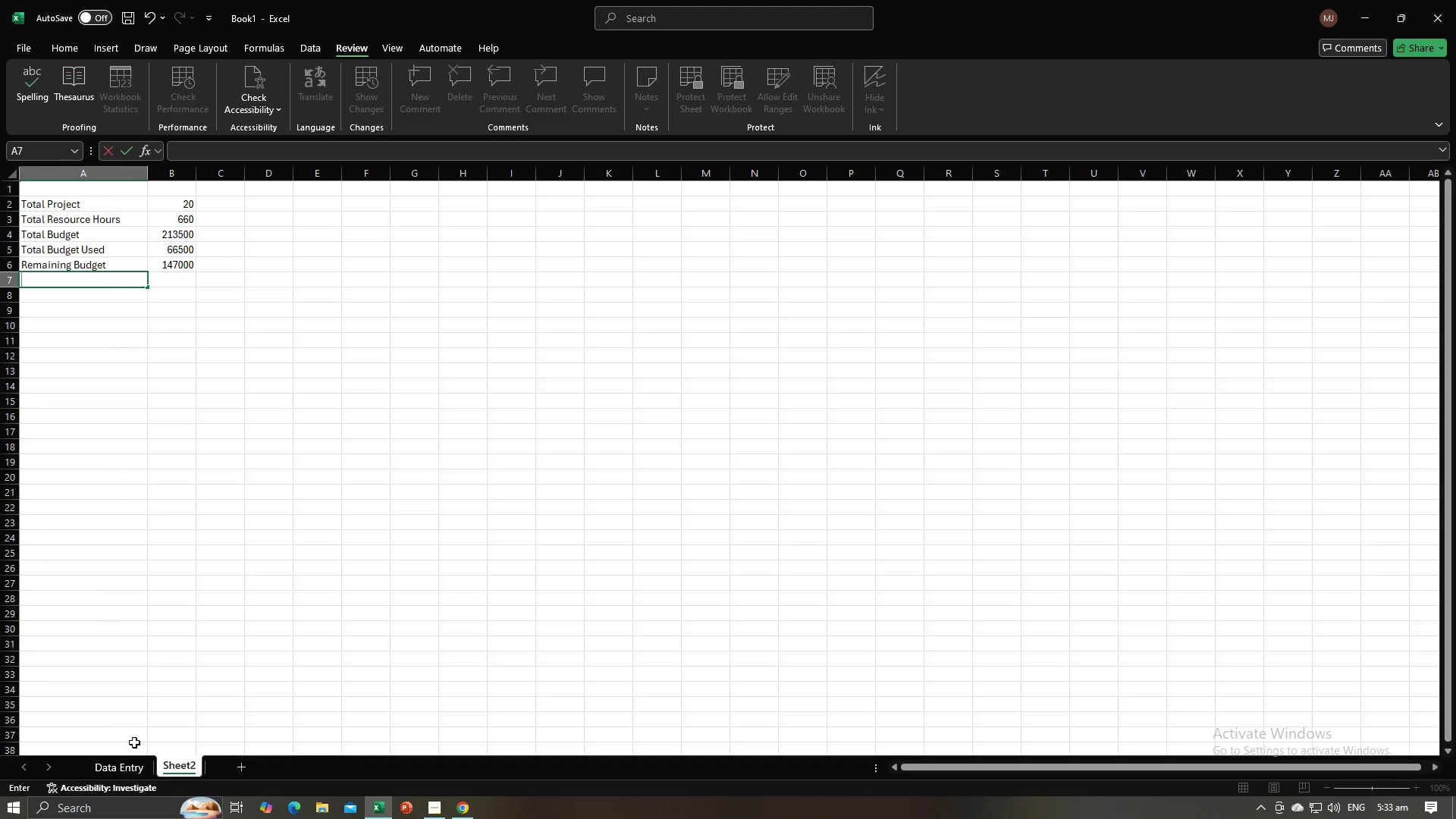 
left_click([127, 769])
 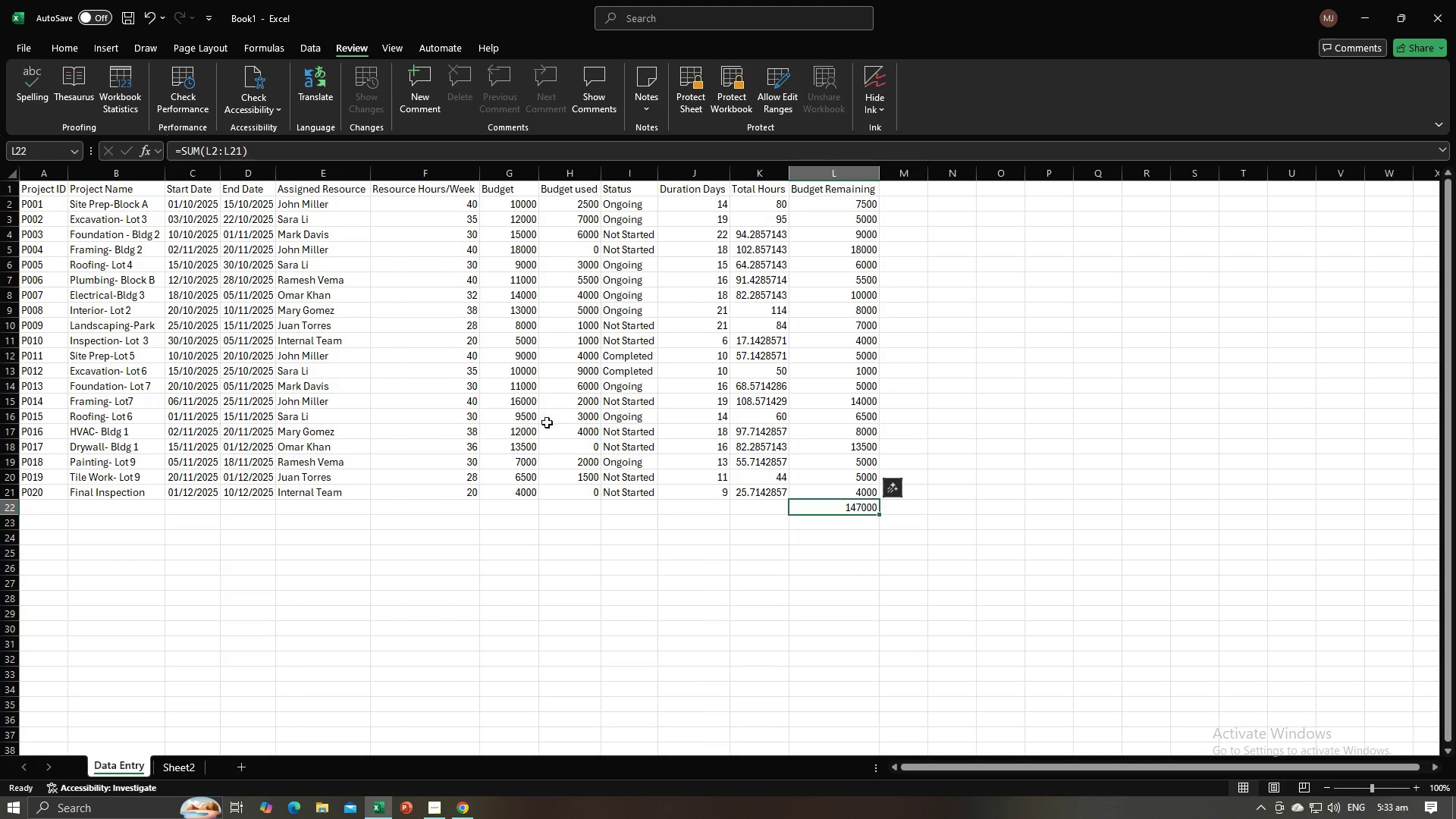 
left_click([475, 522])
 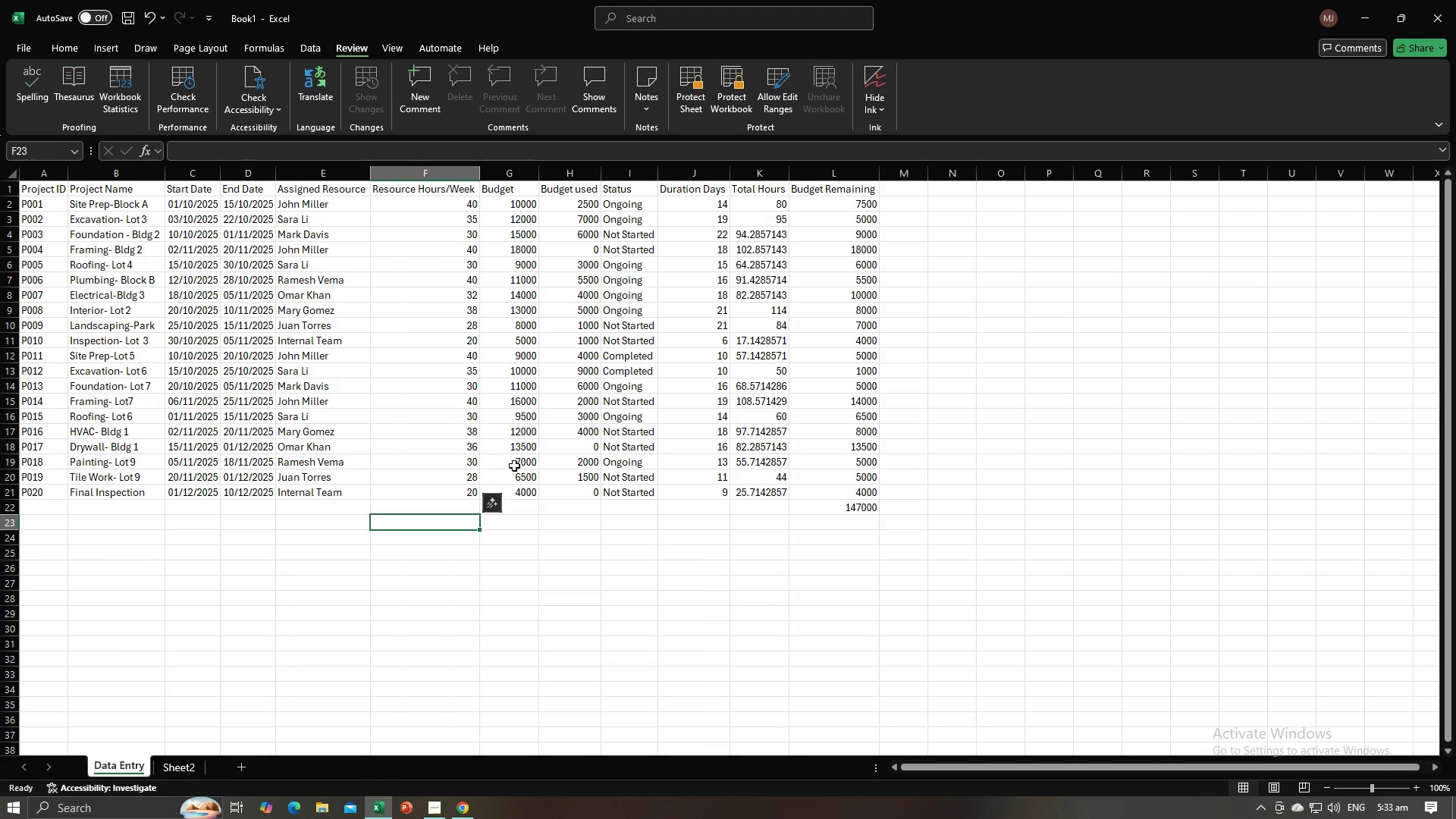 
key(Alt+AltLeft)
 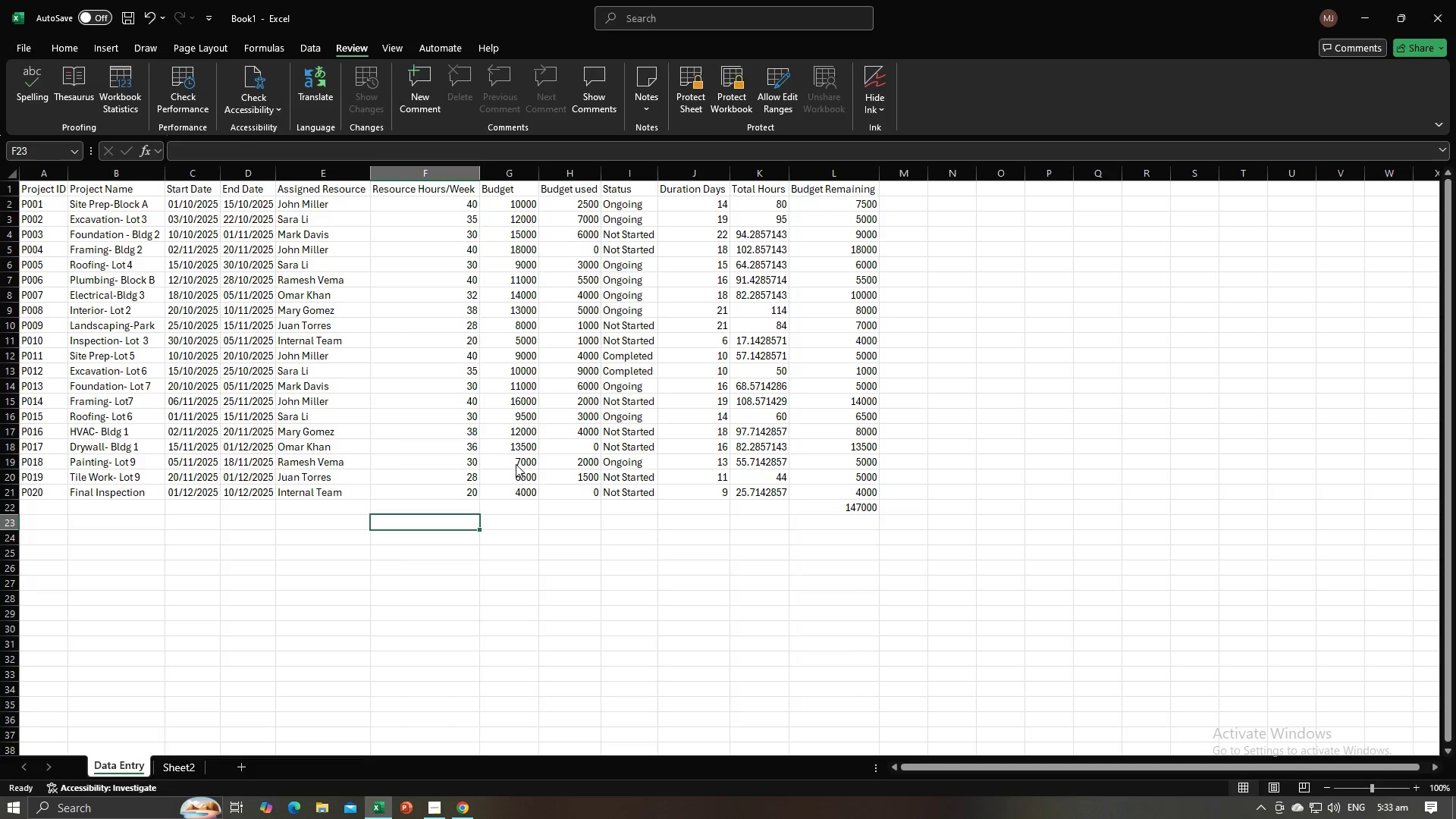 
key(Alt+Tab)
 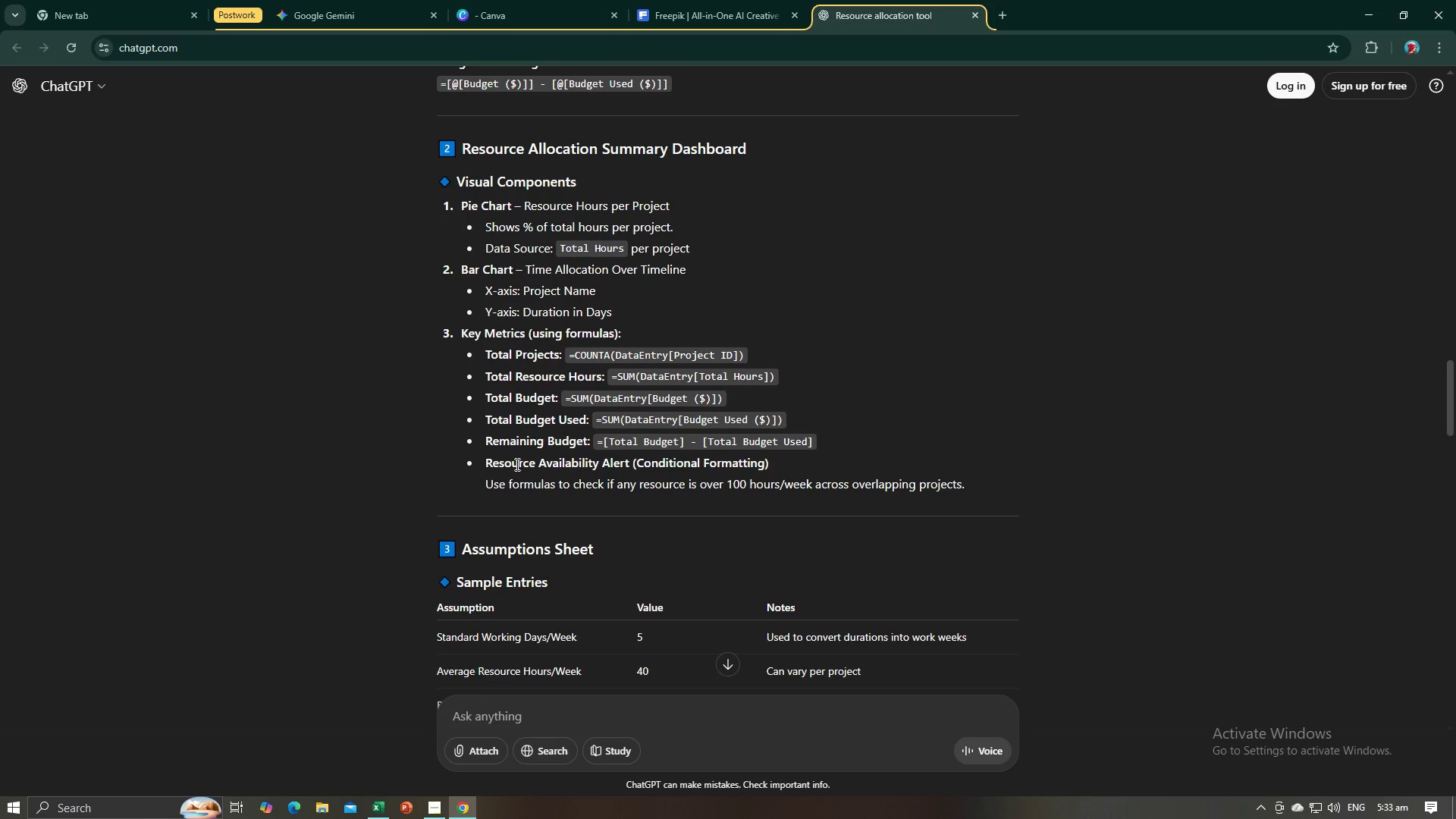 
key(Alt+AltLeft)
 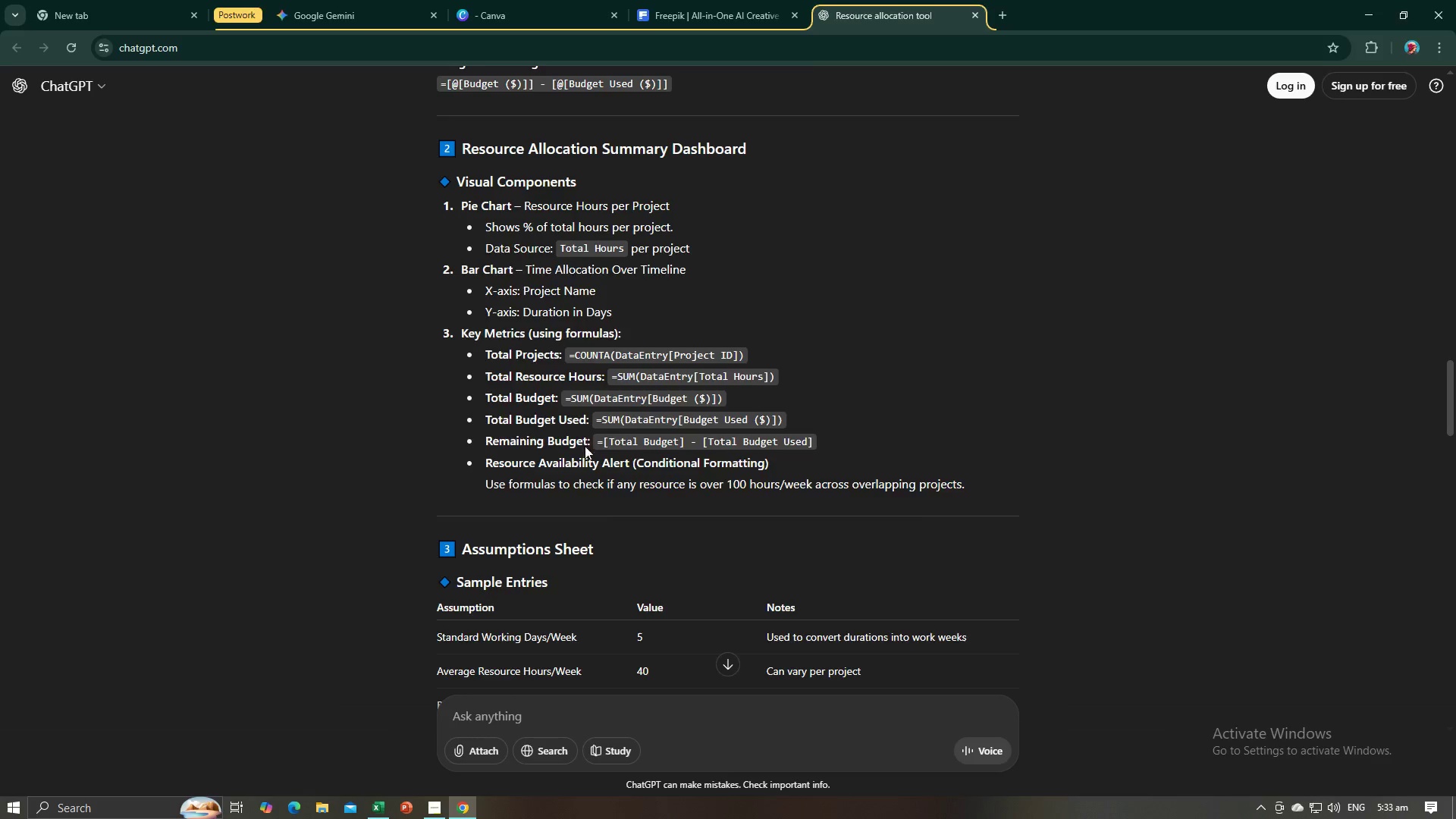 
key(Alt+Tab)
 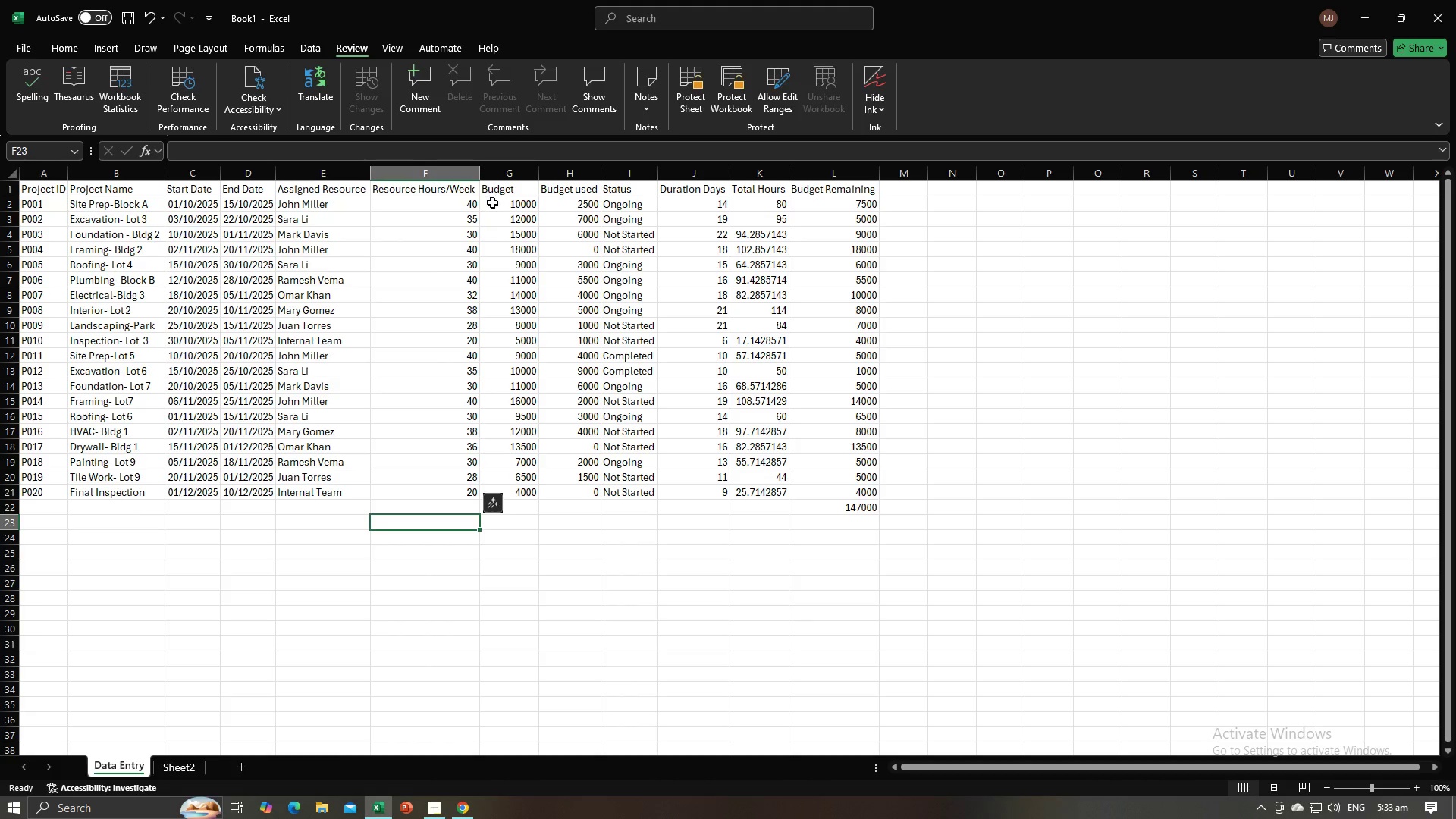 
left_click_drag(start_coordinate=[438, 205], to_coordinate=[441, 494])
 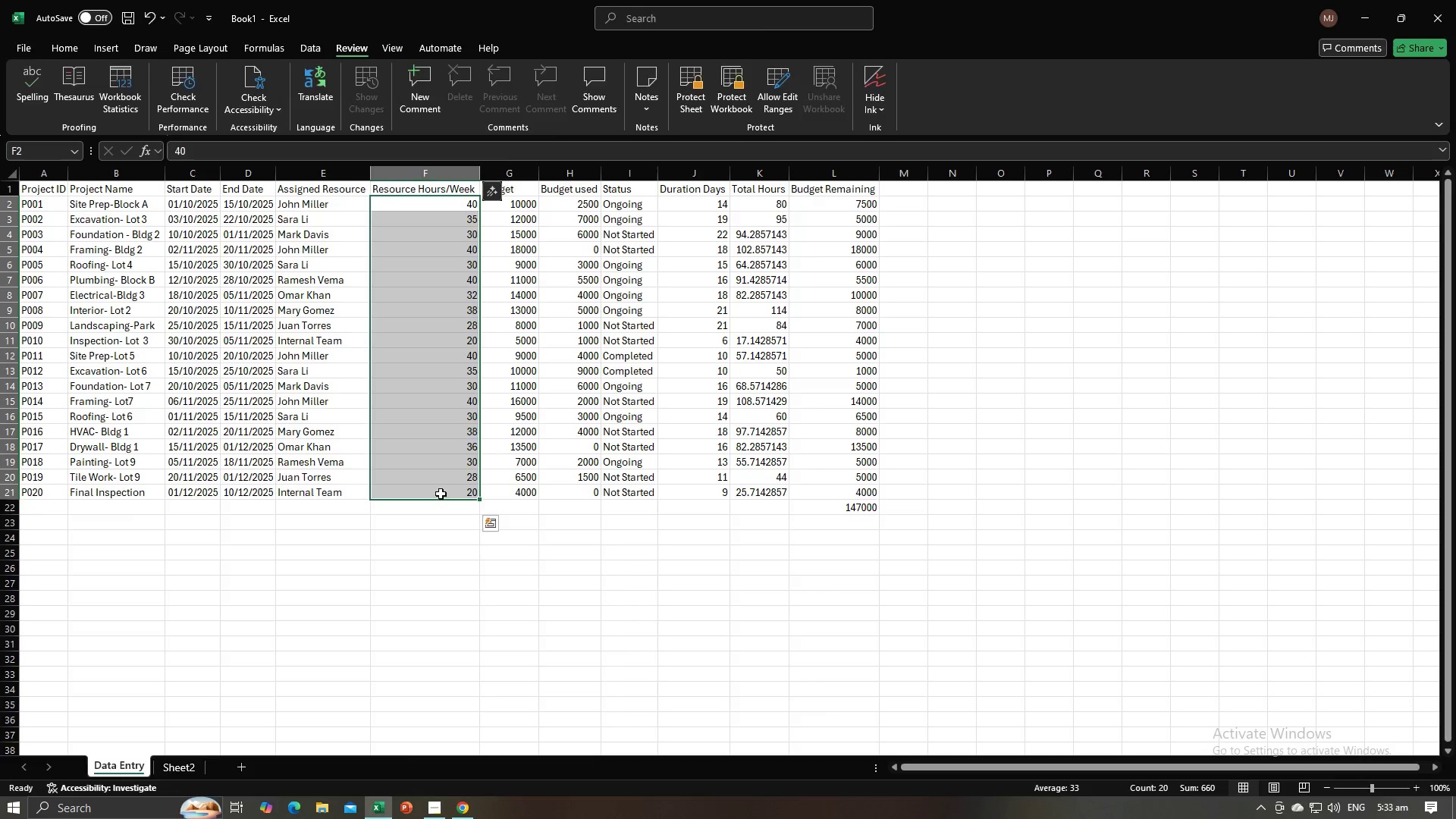 
key(Alt+AltLeft)
 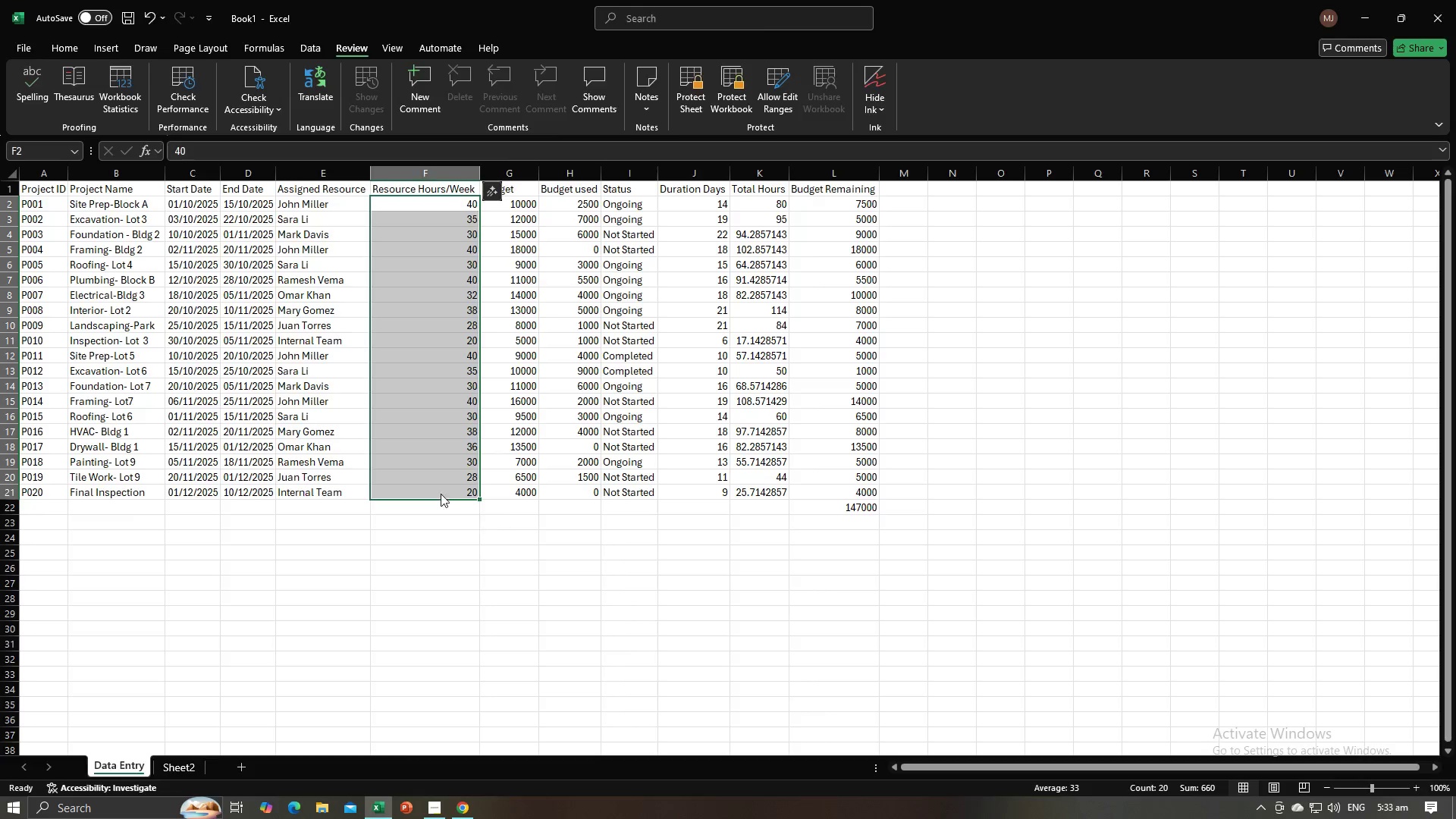 
key(Alt+Tab)
 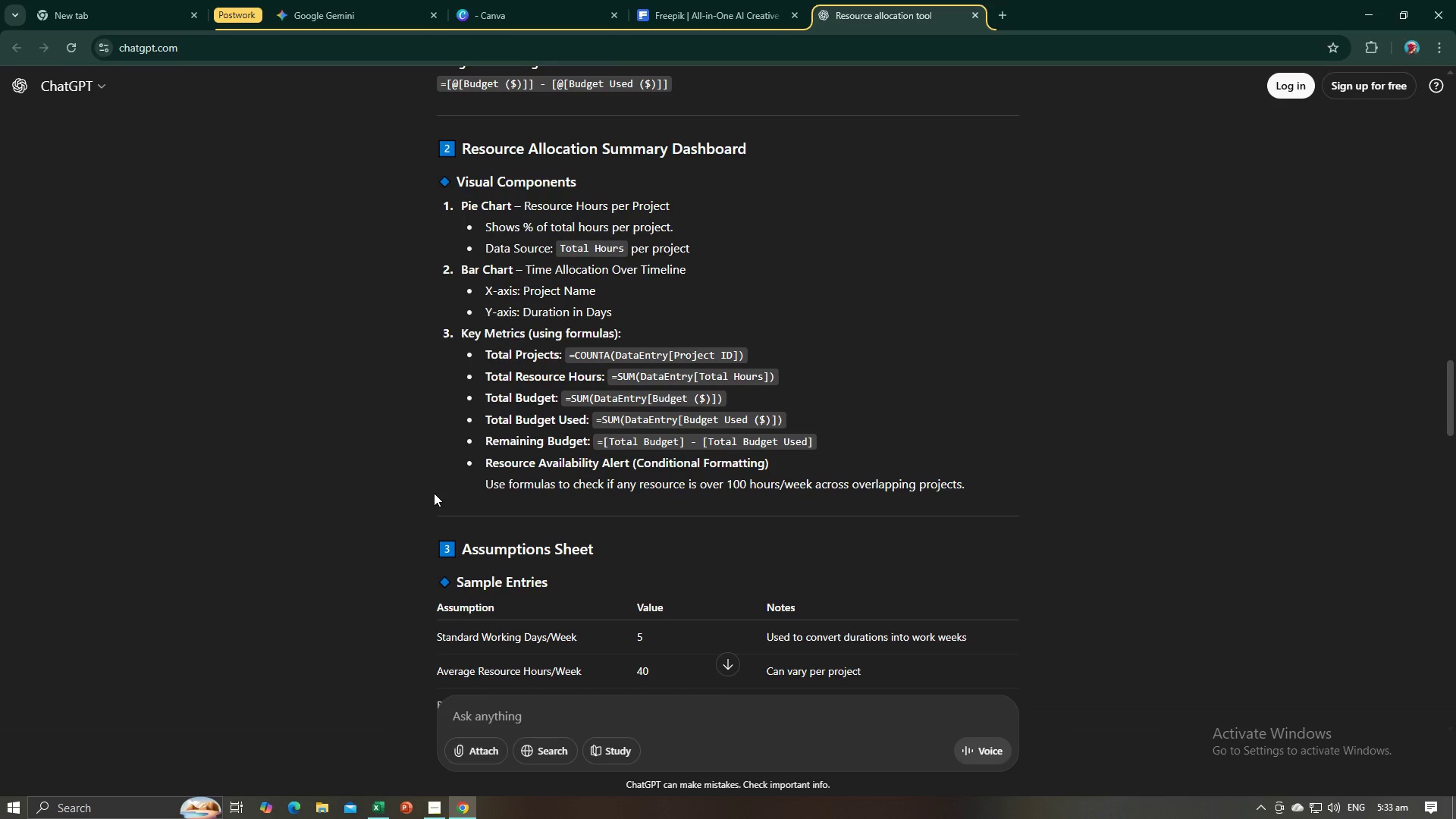 
wait(16.56)
 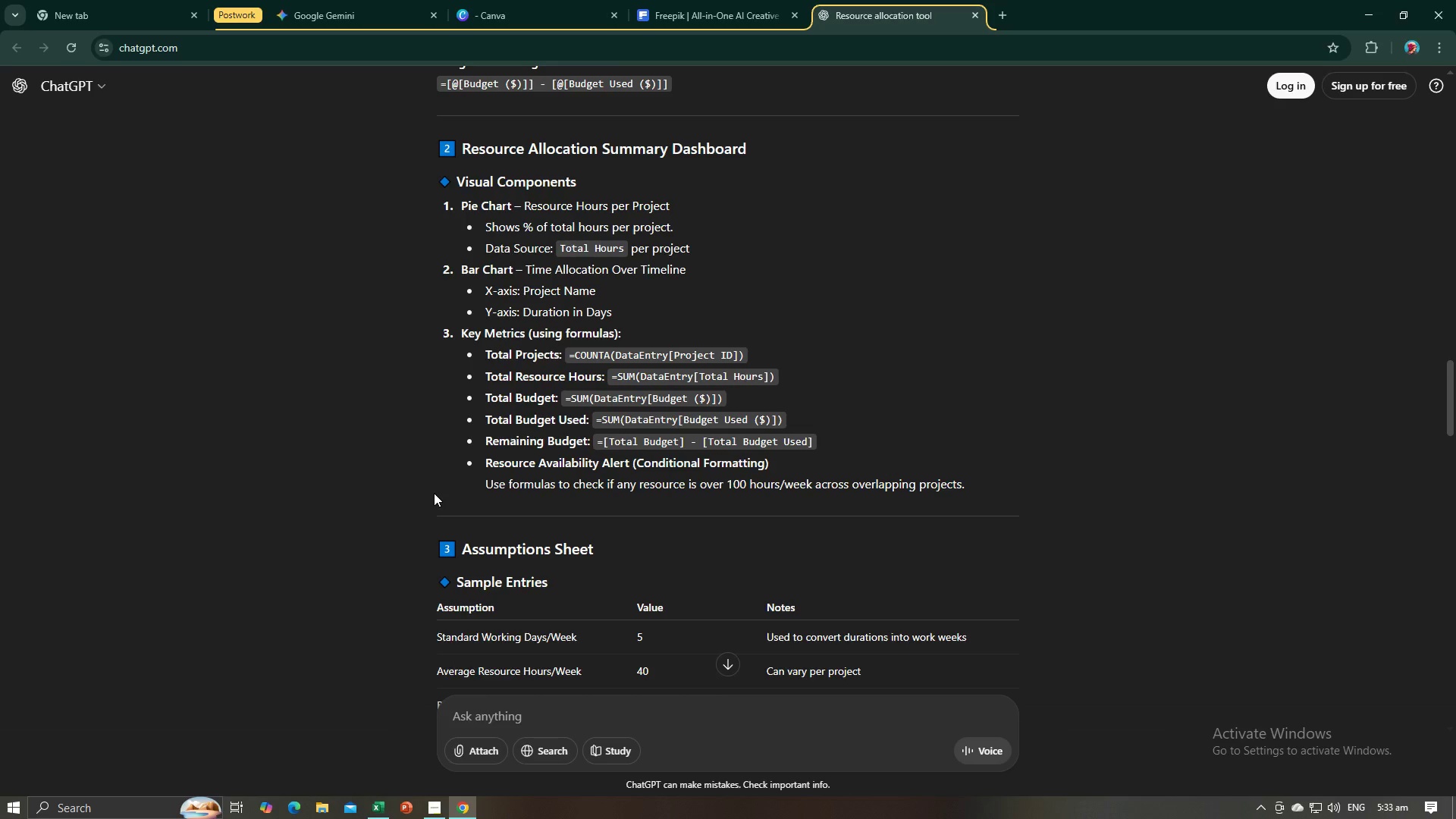 
key(Alt+AltLeft)
 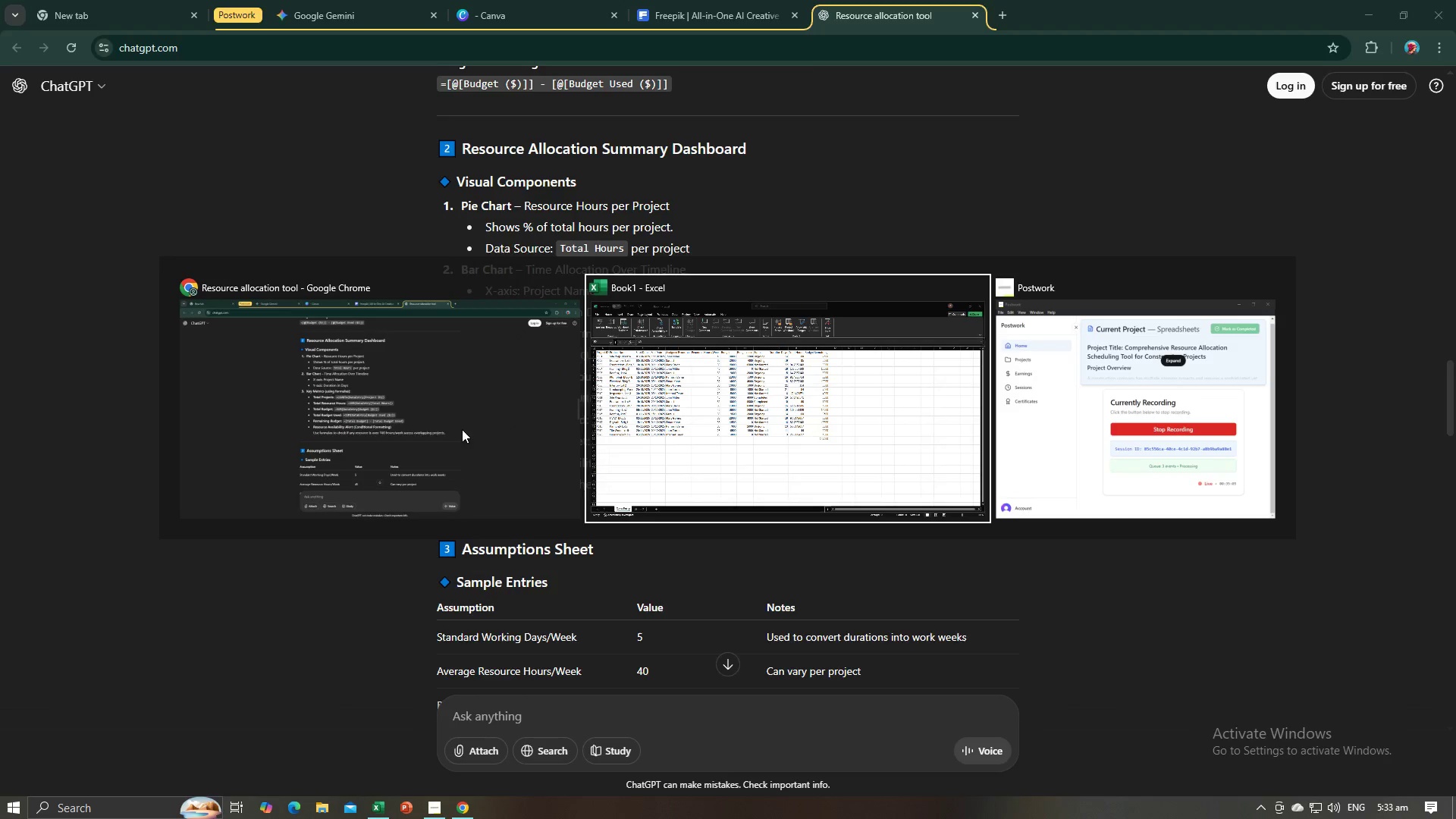 
key(Alt+Tab)
 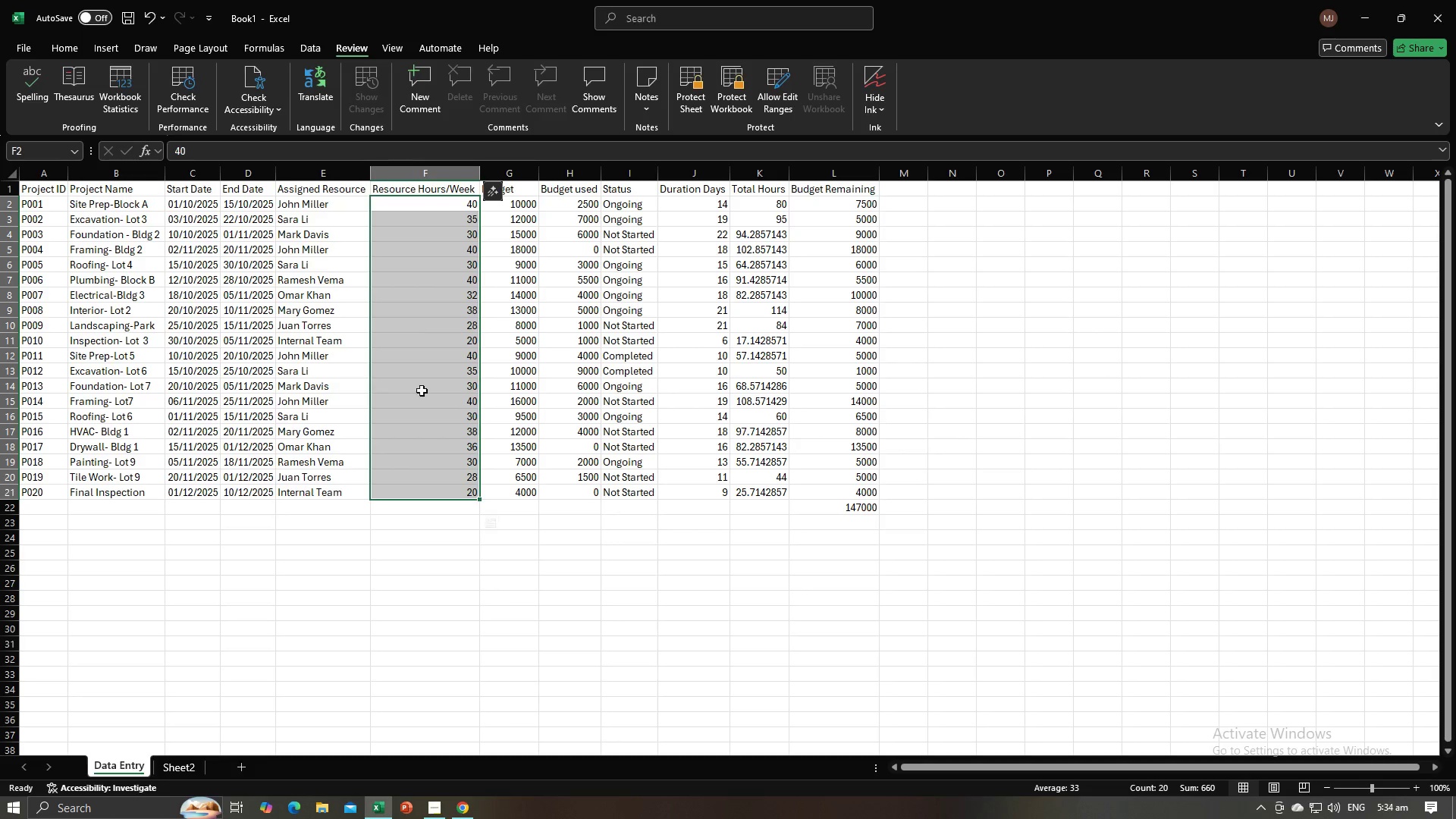 
left_click([363, 560])
 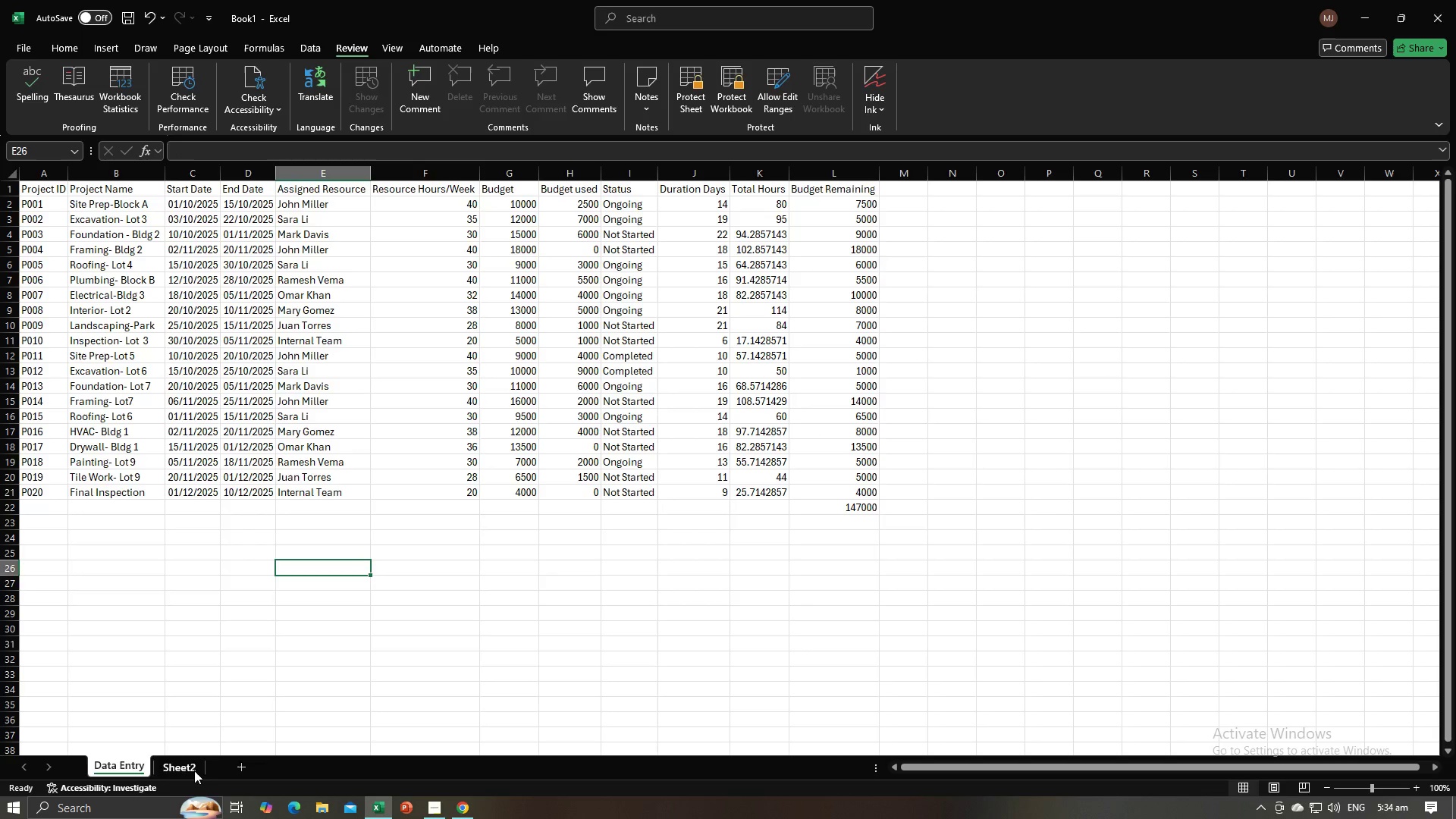 
left_click([194, 768])
 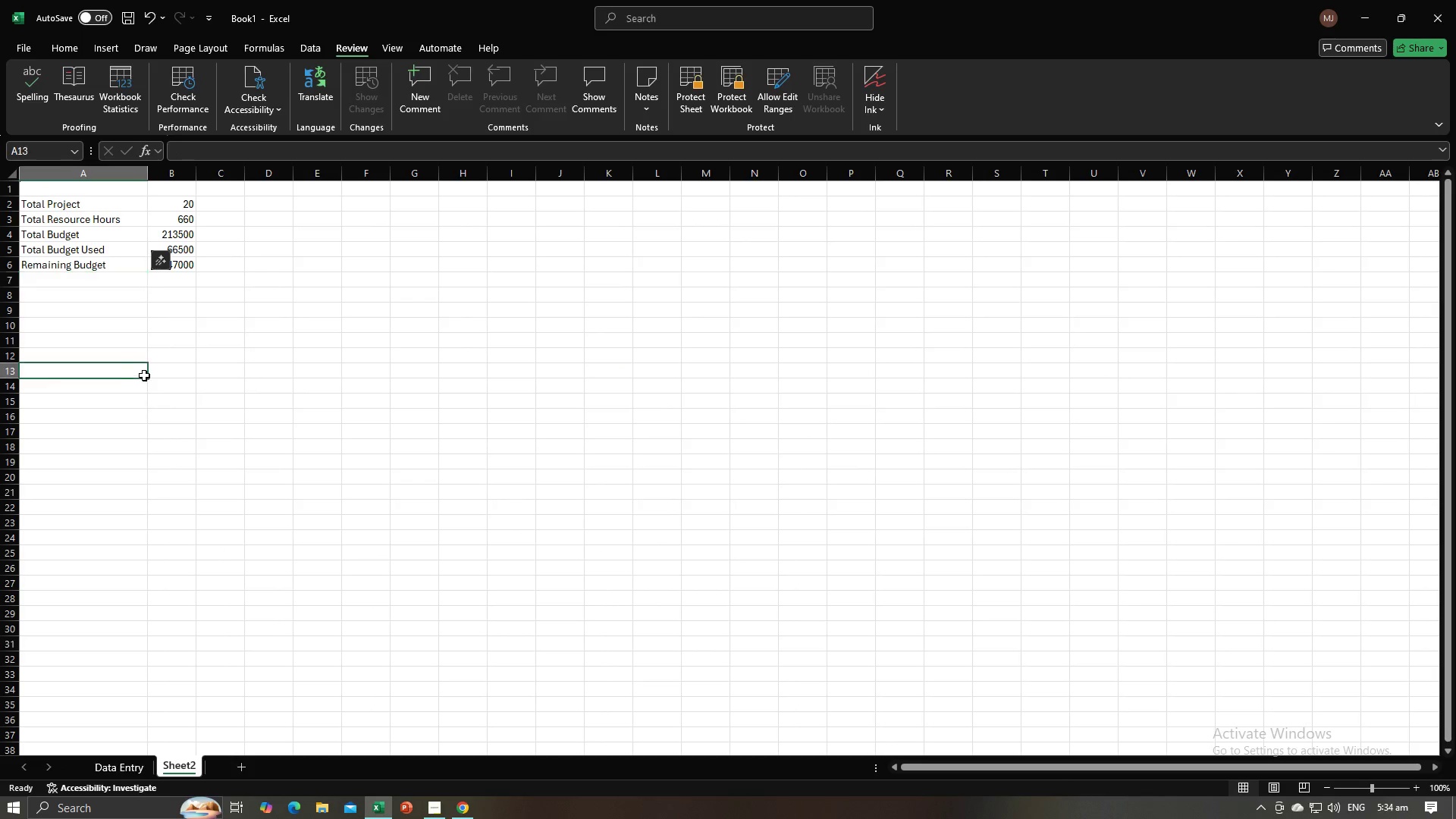 
left_click([144, 375])
 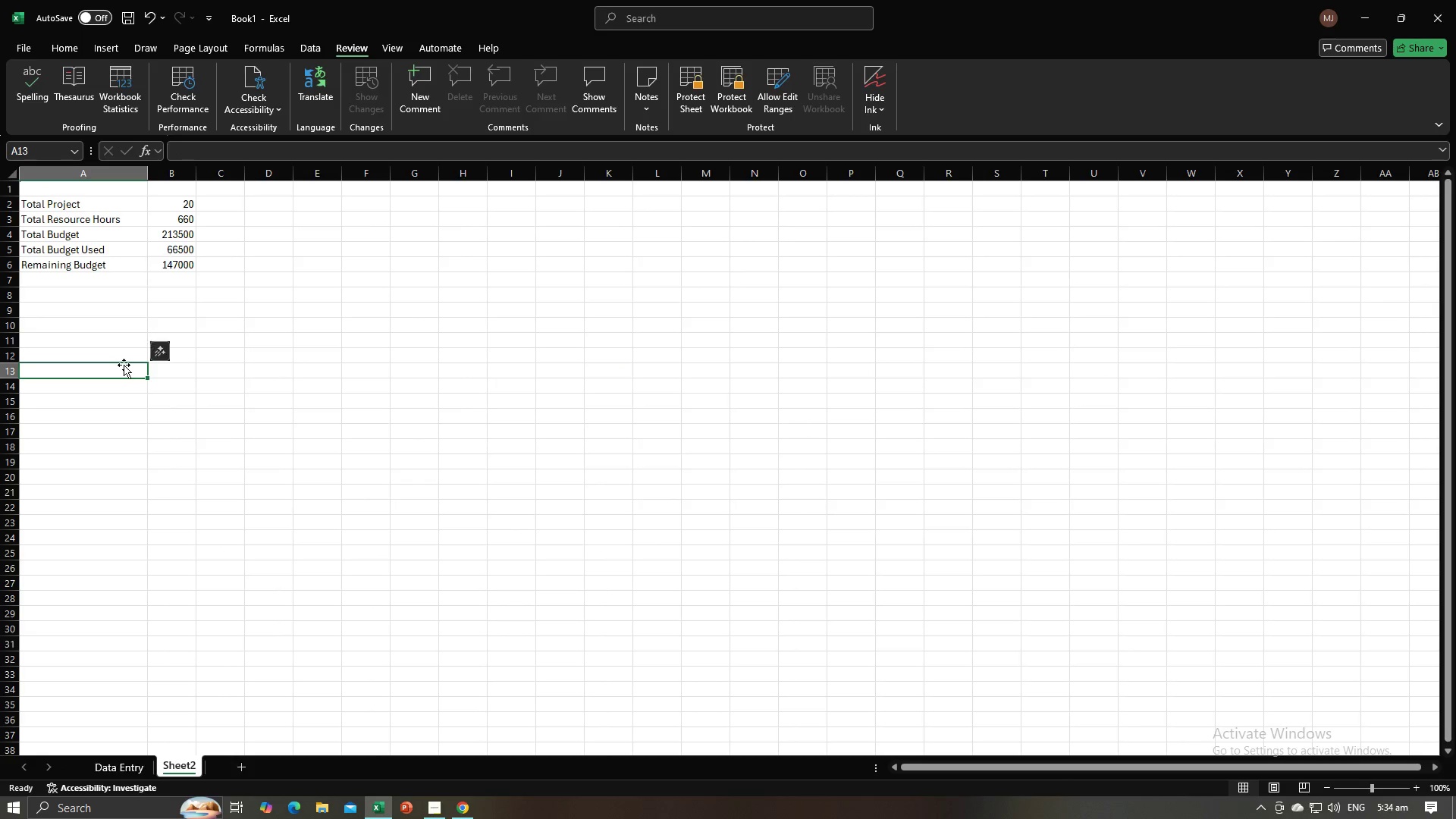 
key(Alt+AltLeft)
 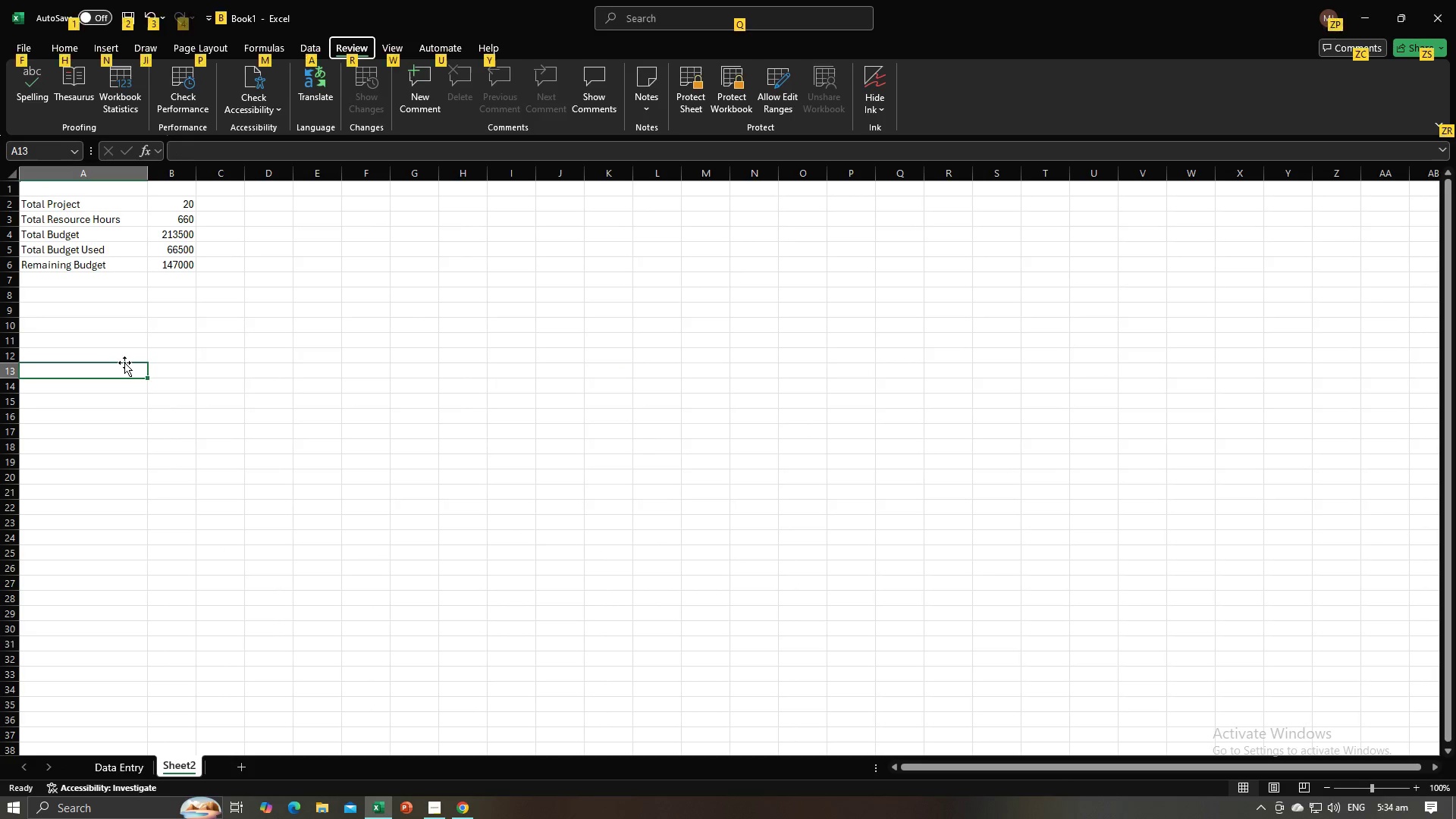 
key(Alt+AltLeft)
 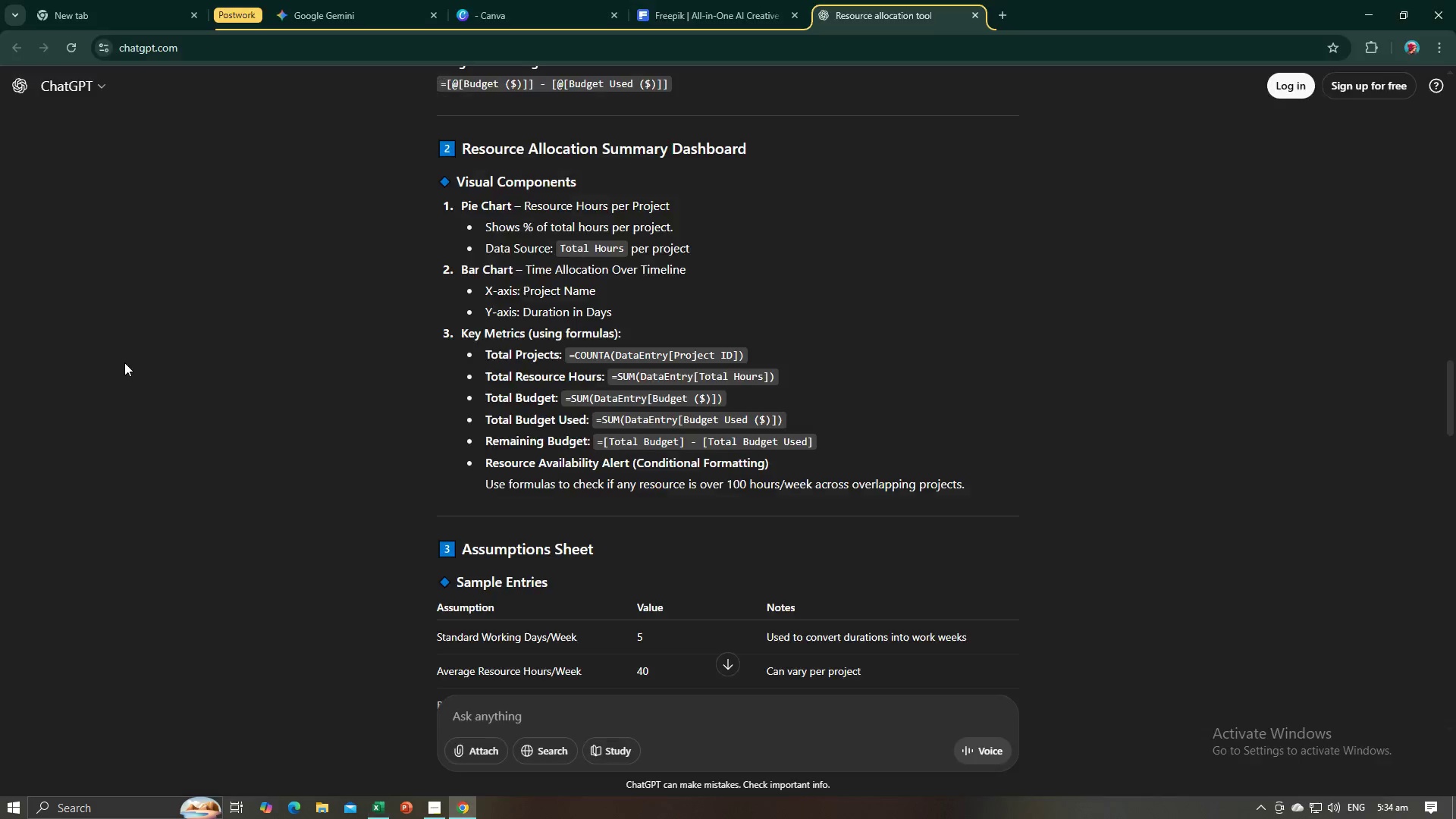 
key(Alt+Tab)
 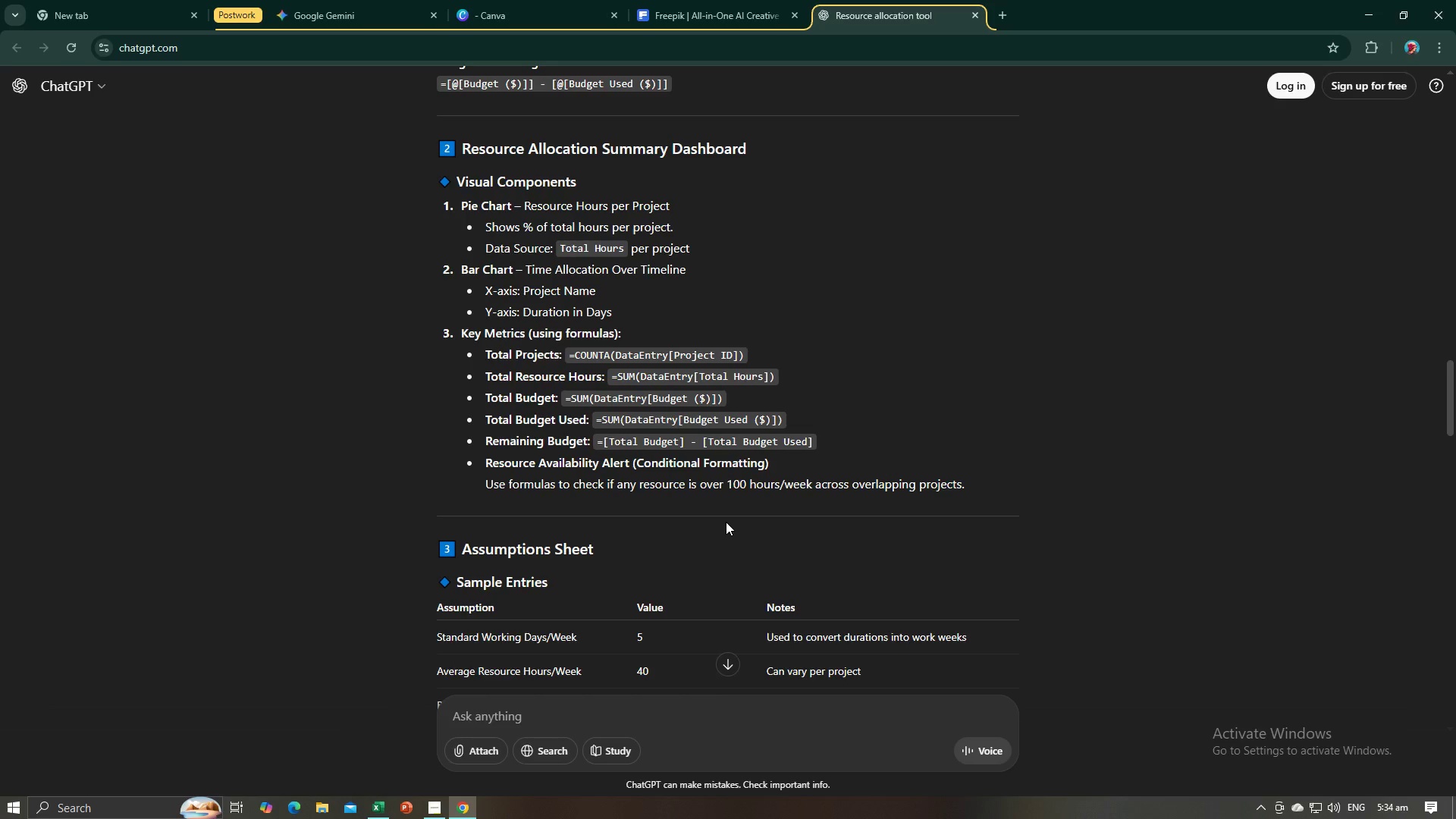 
scroll: coordinate [726, 522], scroll_direction: down, amount: 2.0
 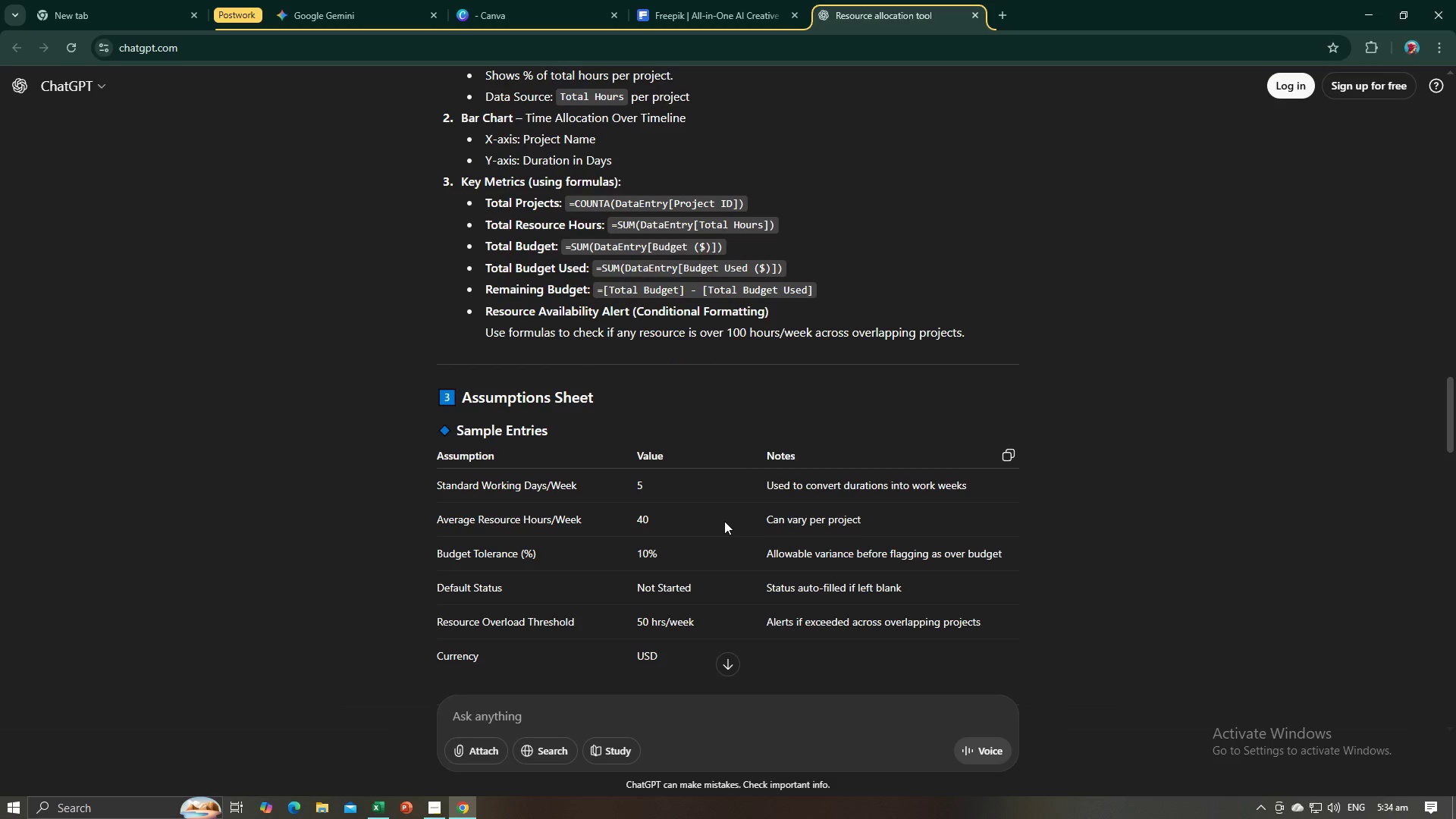 
key(Alt+AltLeft)
 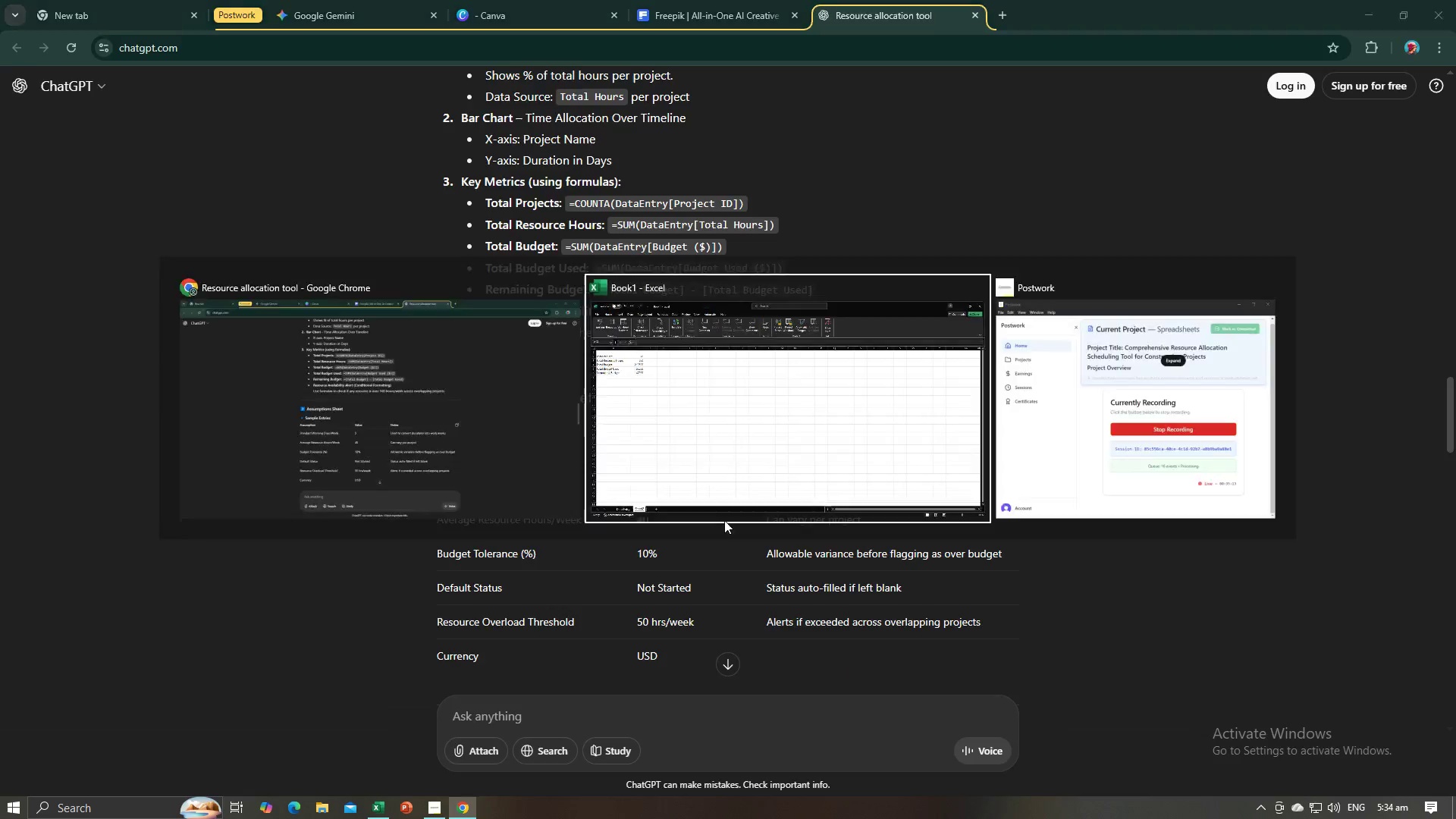 
key(Alt+Tab)
 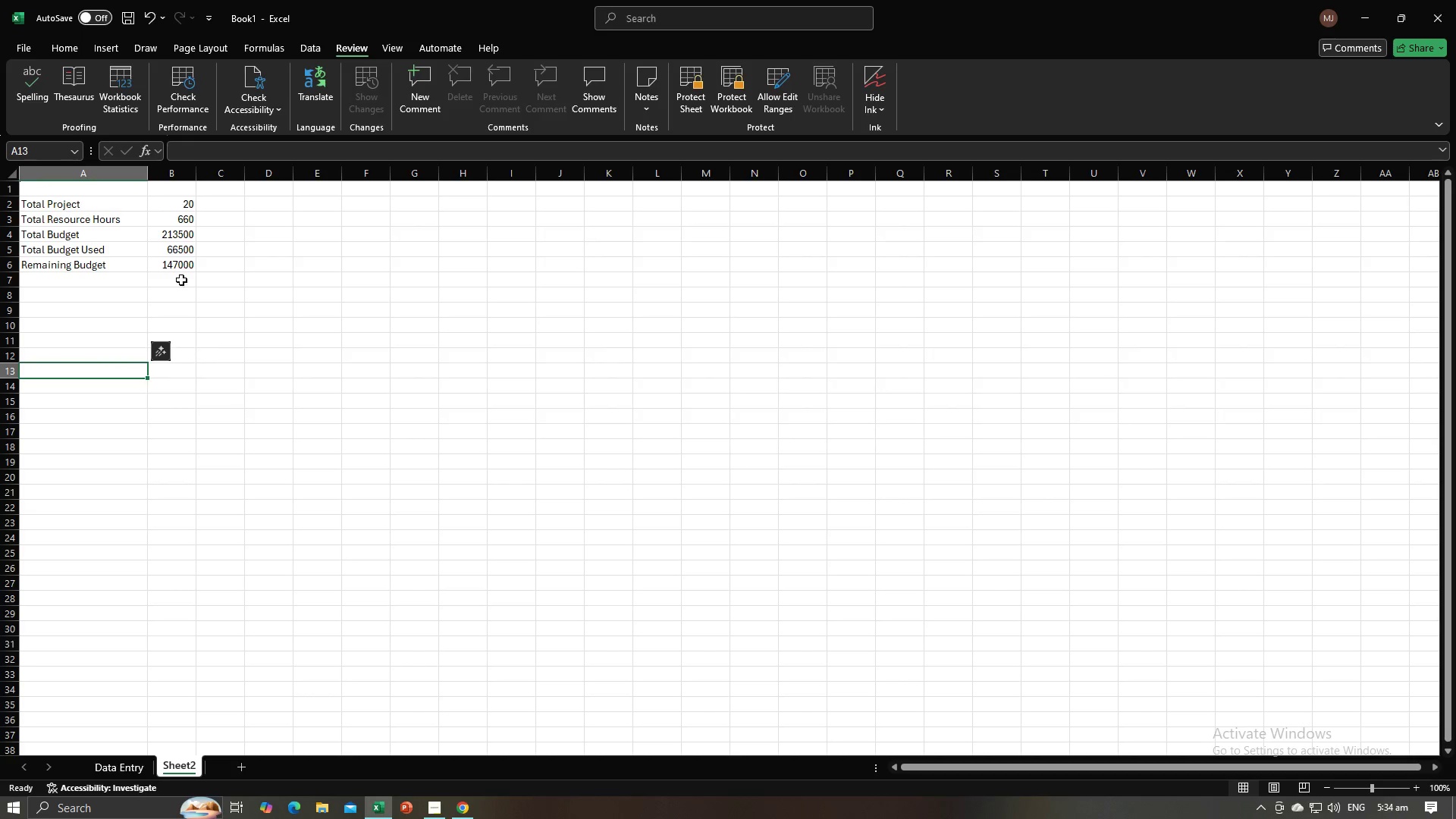 
left_click([180, 261])
 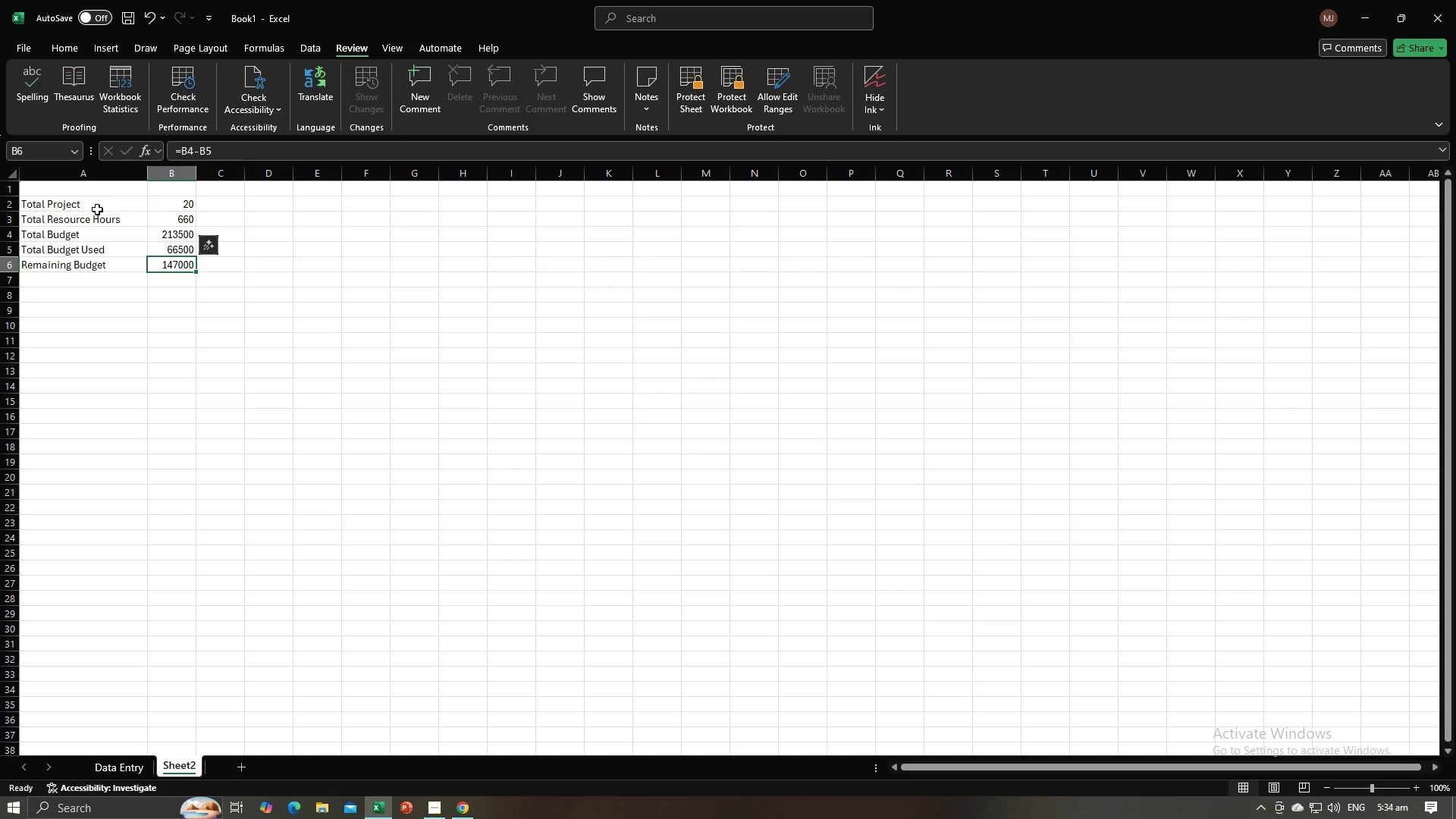 
left_click_drag(start_coordinate=[93, 209], to_coordinate=[159, 263])
 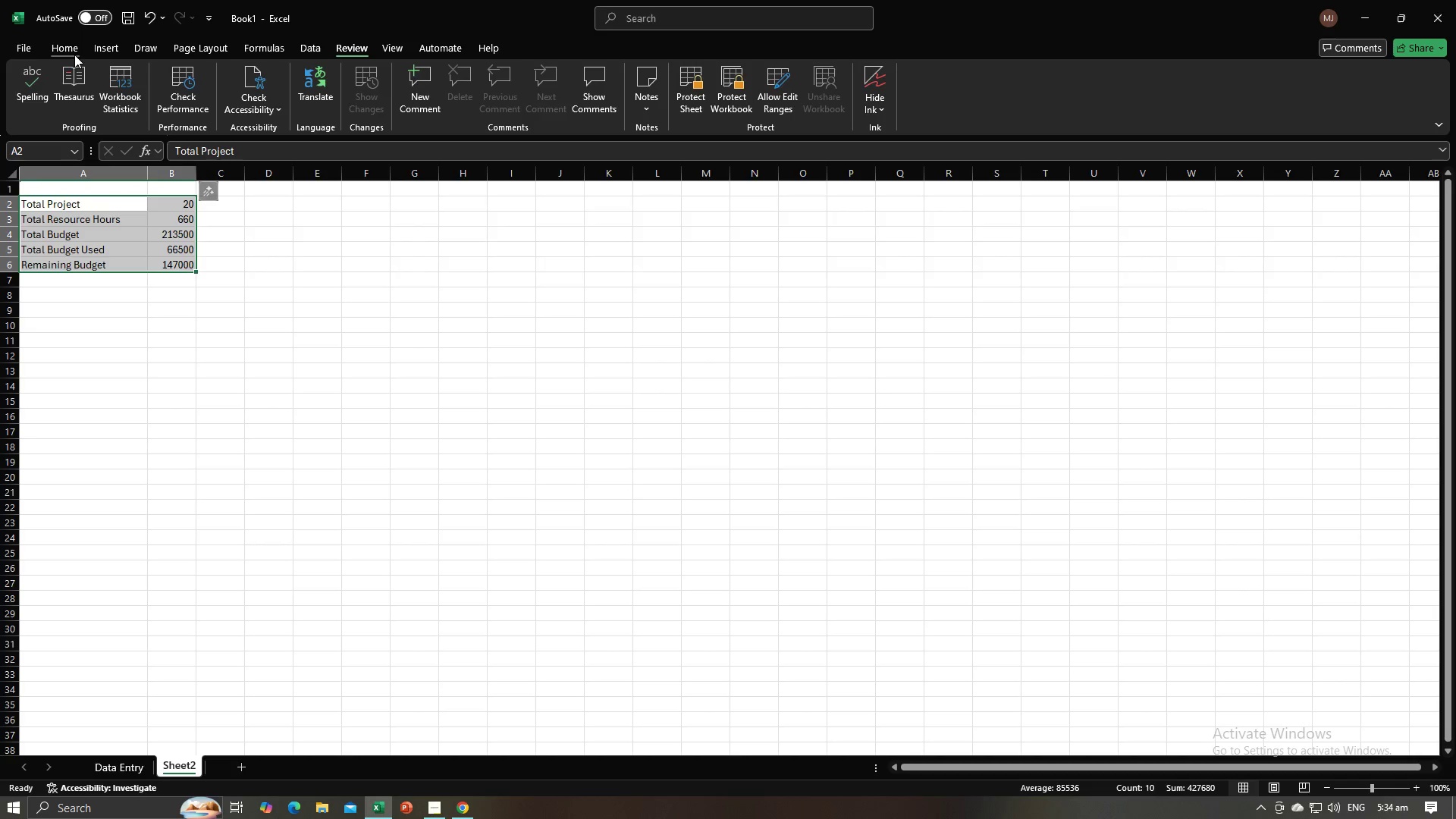 
left_click([73, 50])
 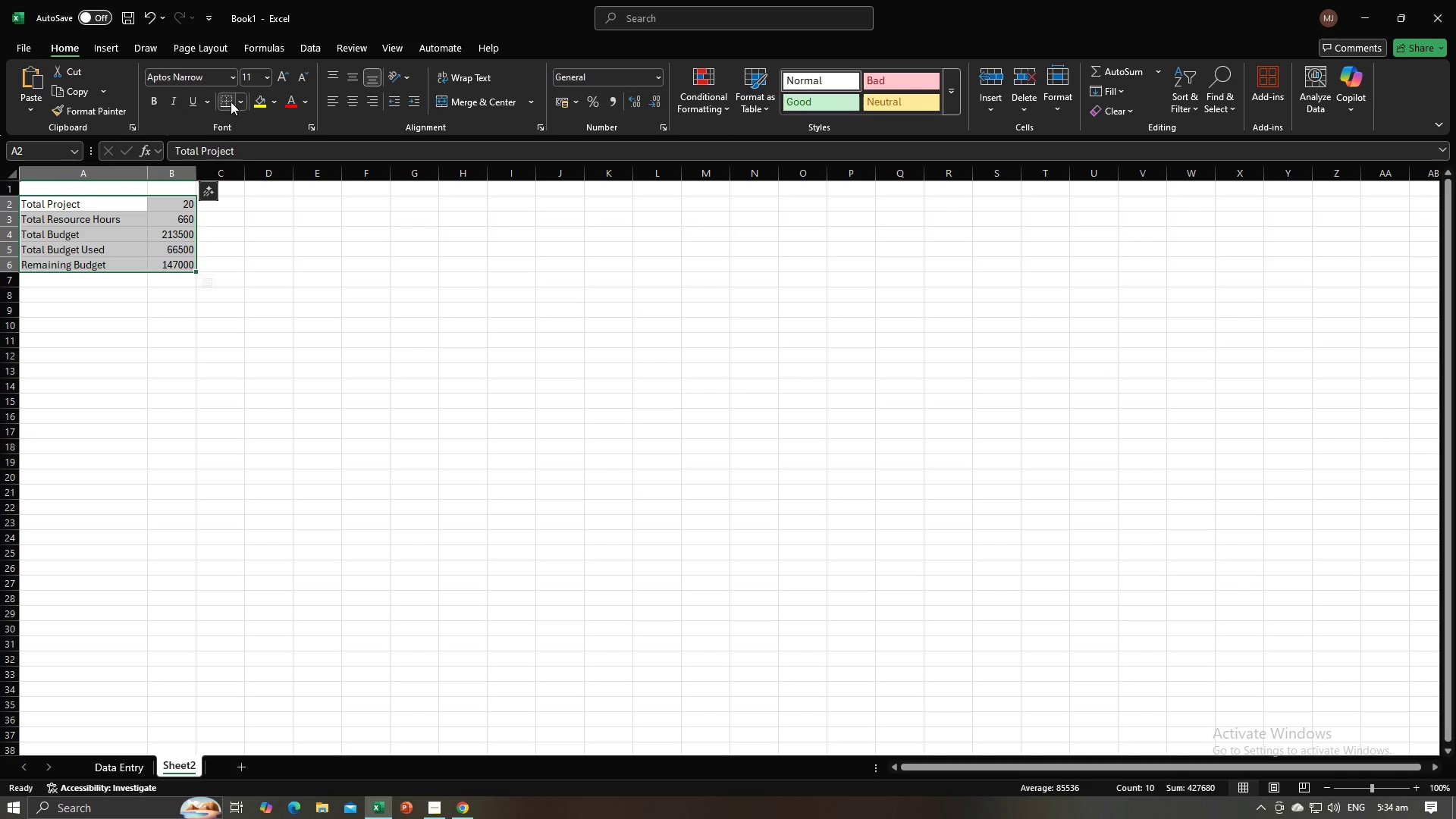 
left_click([238, 102])
 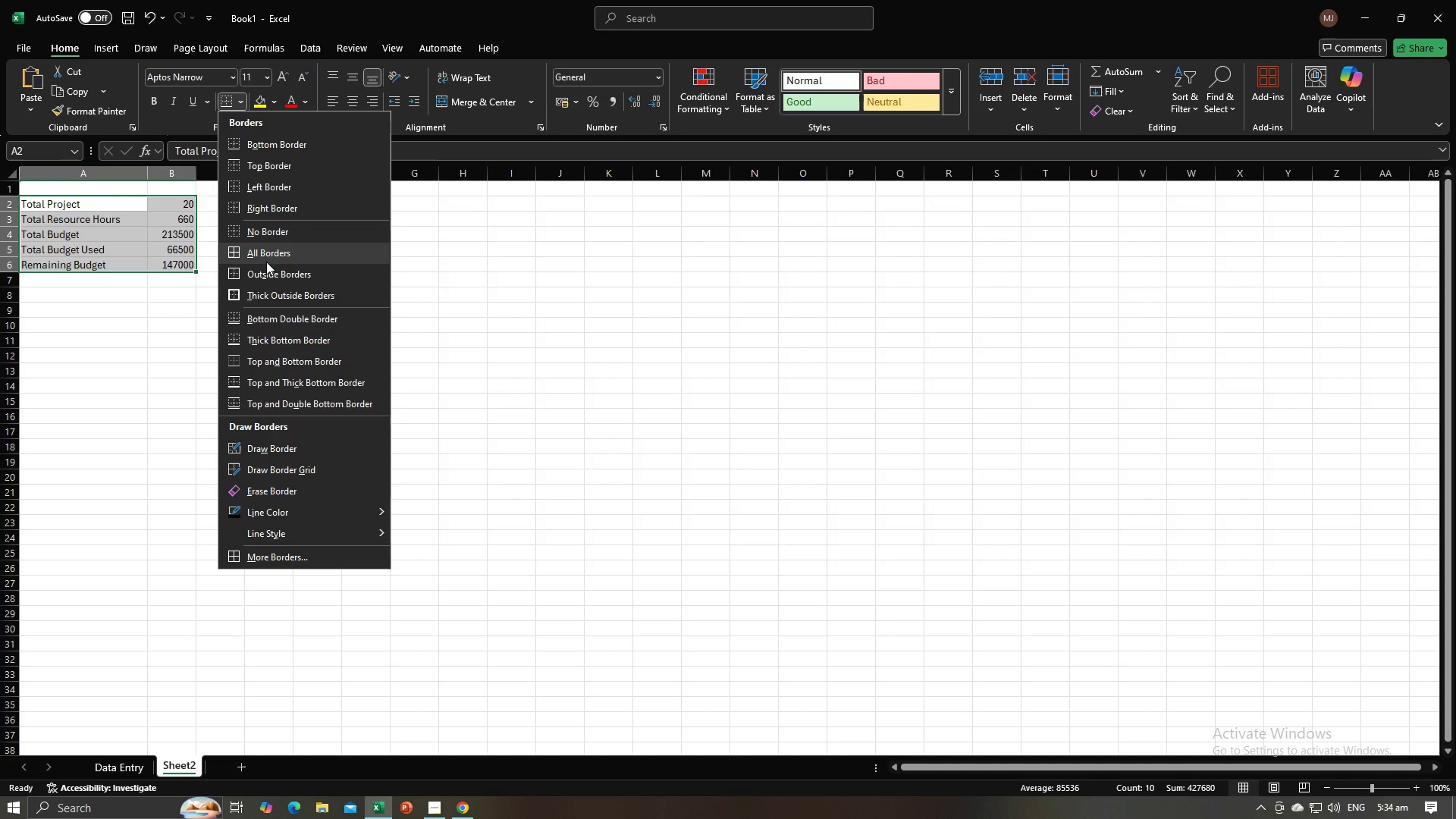 
left_click([268, 258])
 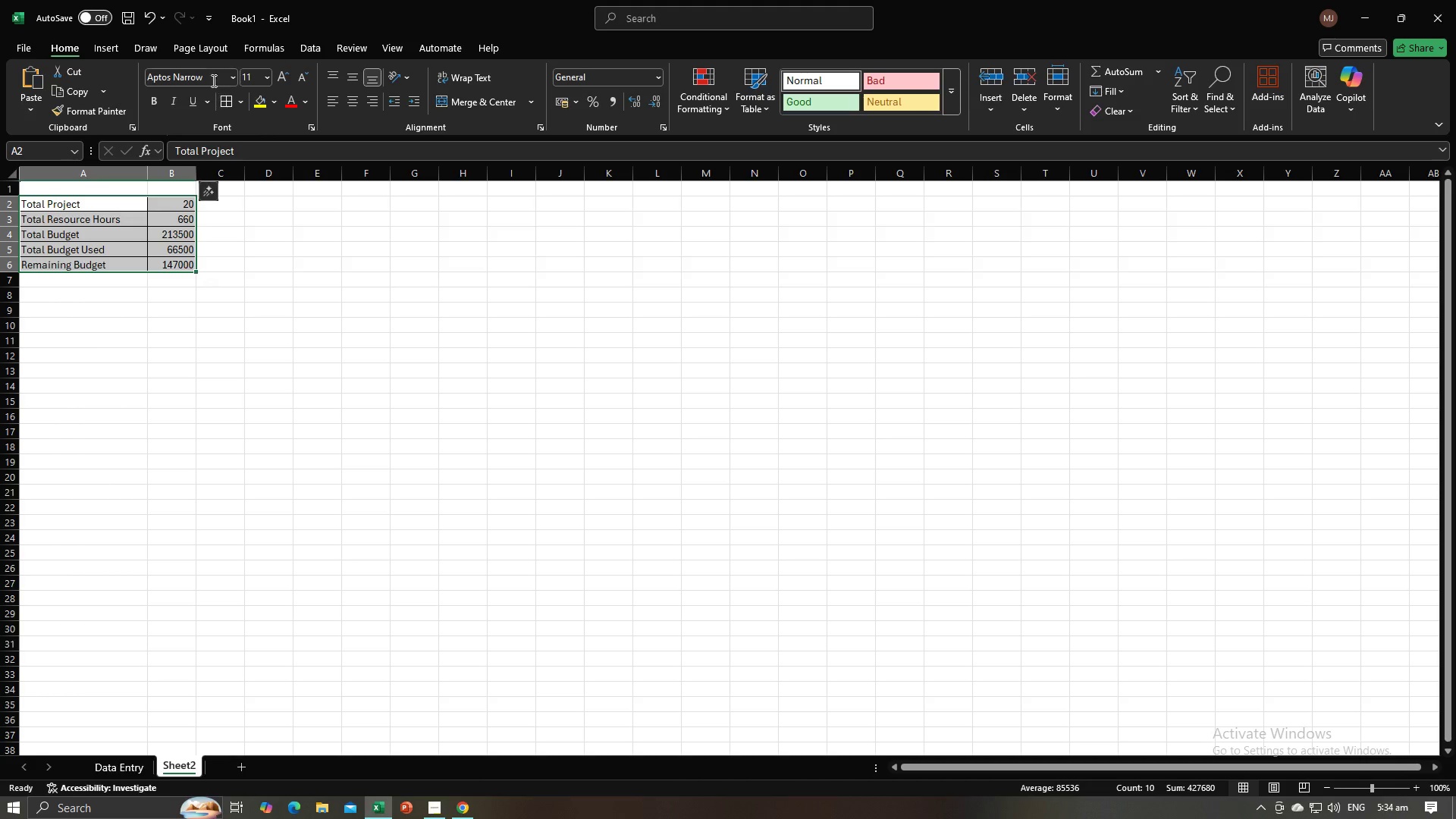 
left_click([212, 79])
 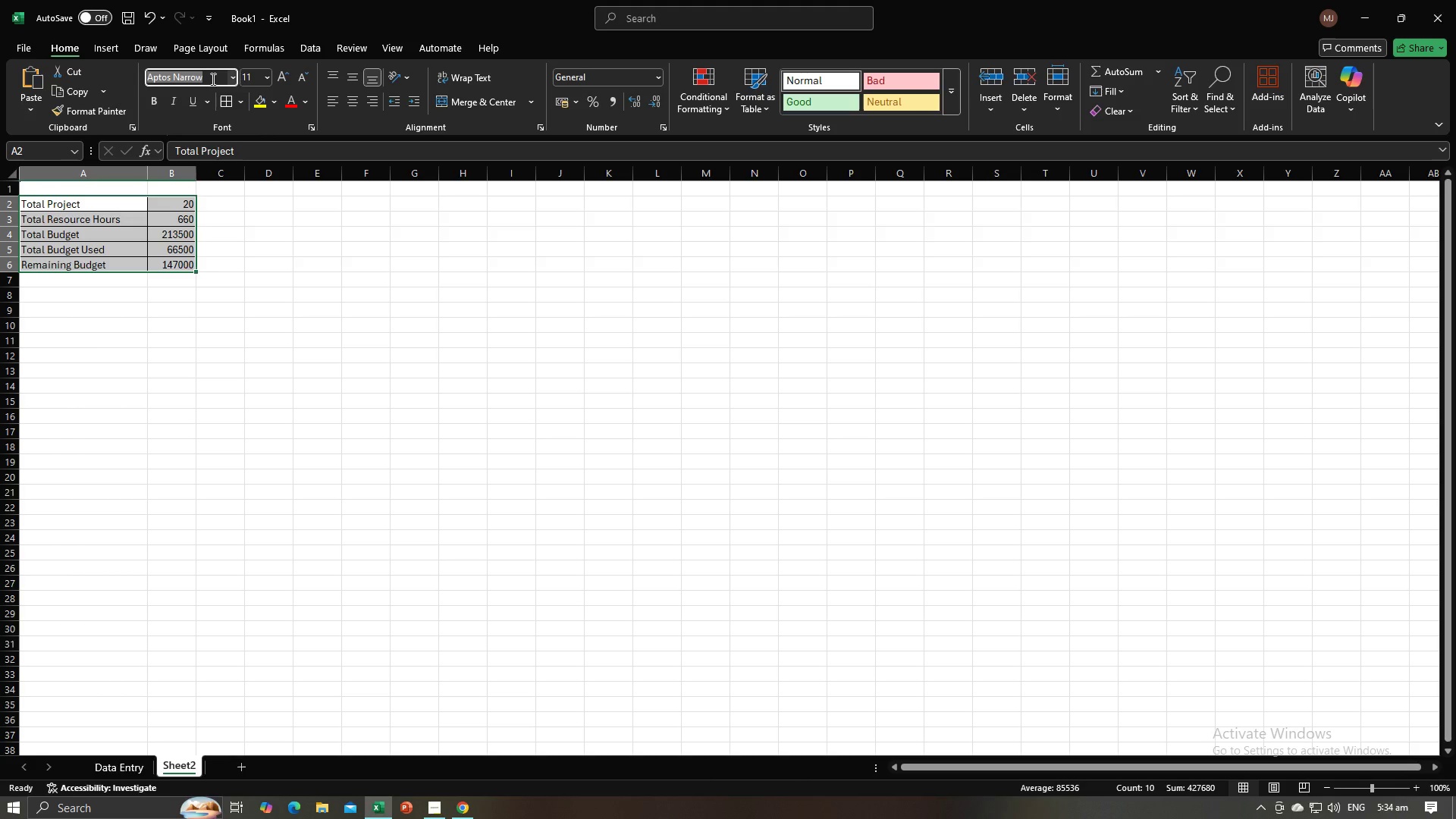 
type(Arial)
key(Tab)
 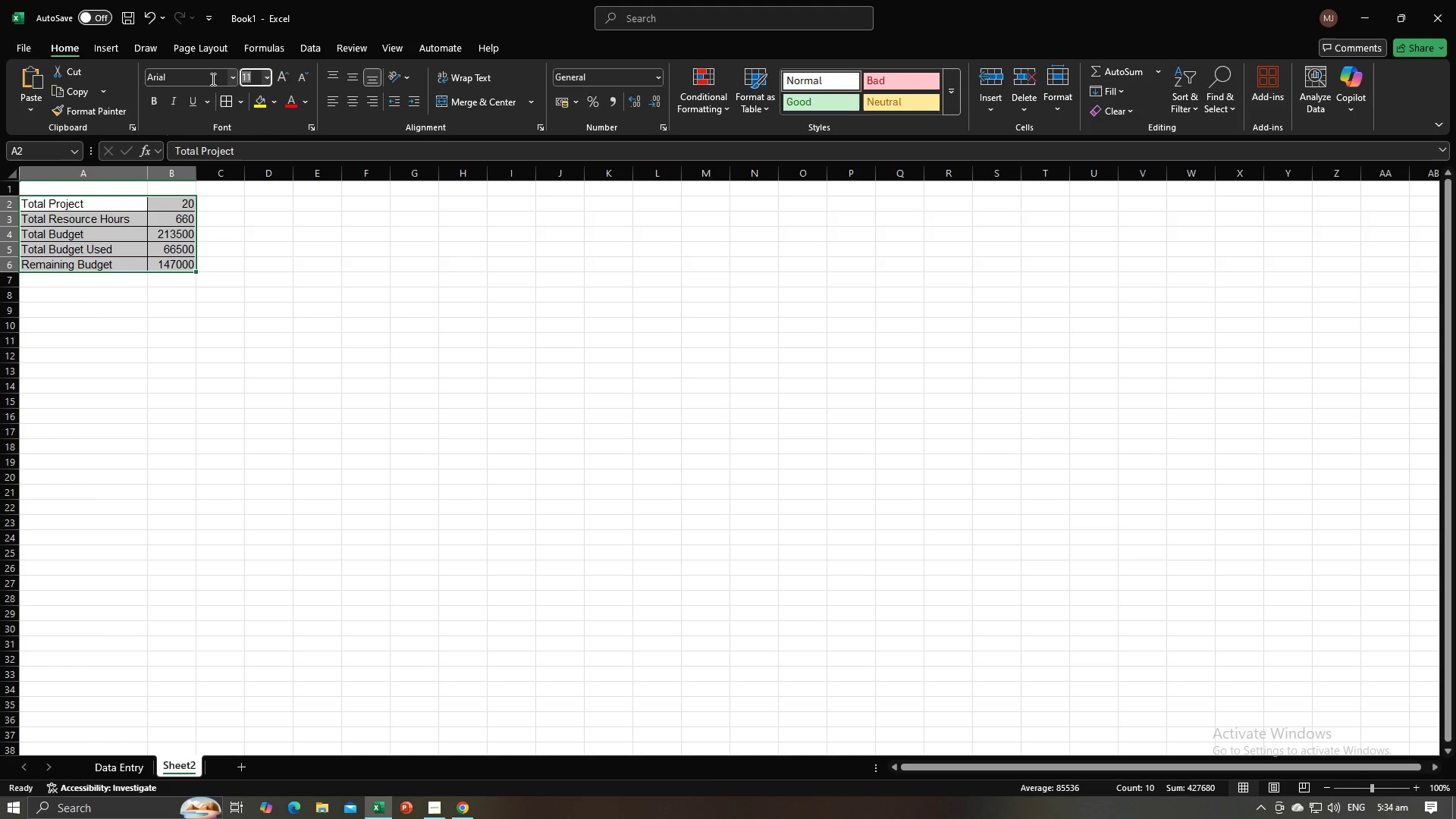 
key(Enter)
 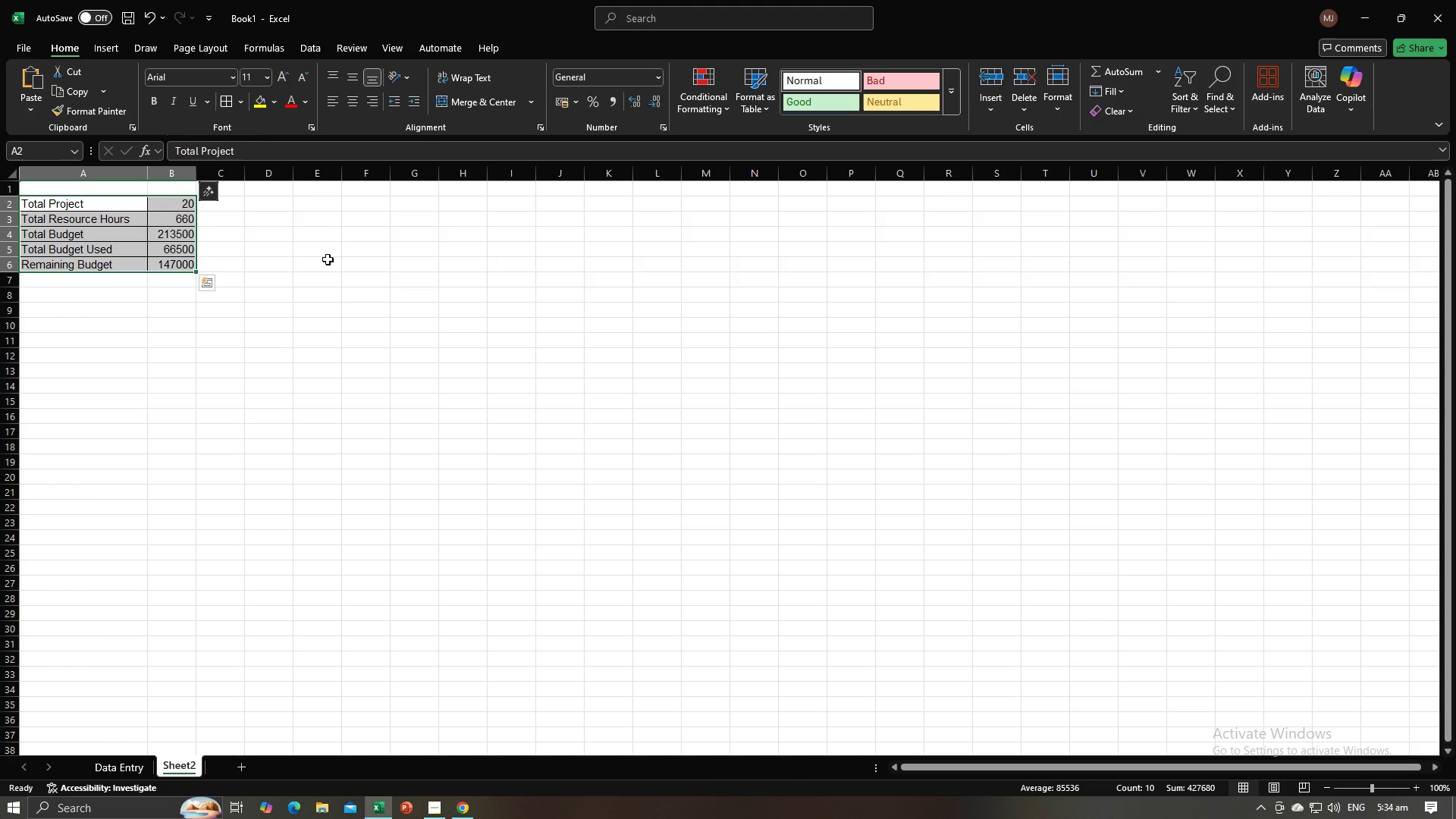 
left_click([331, 304])
 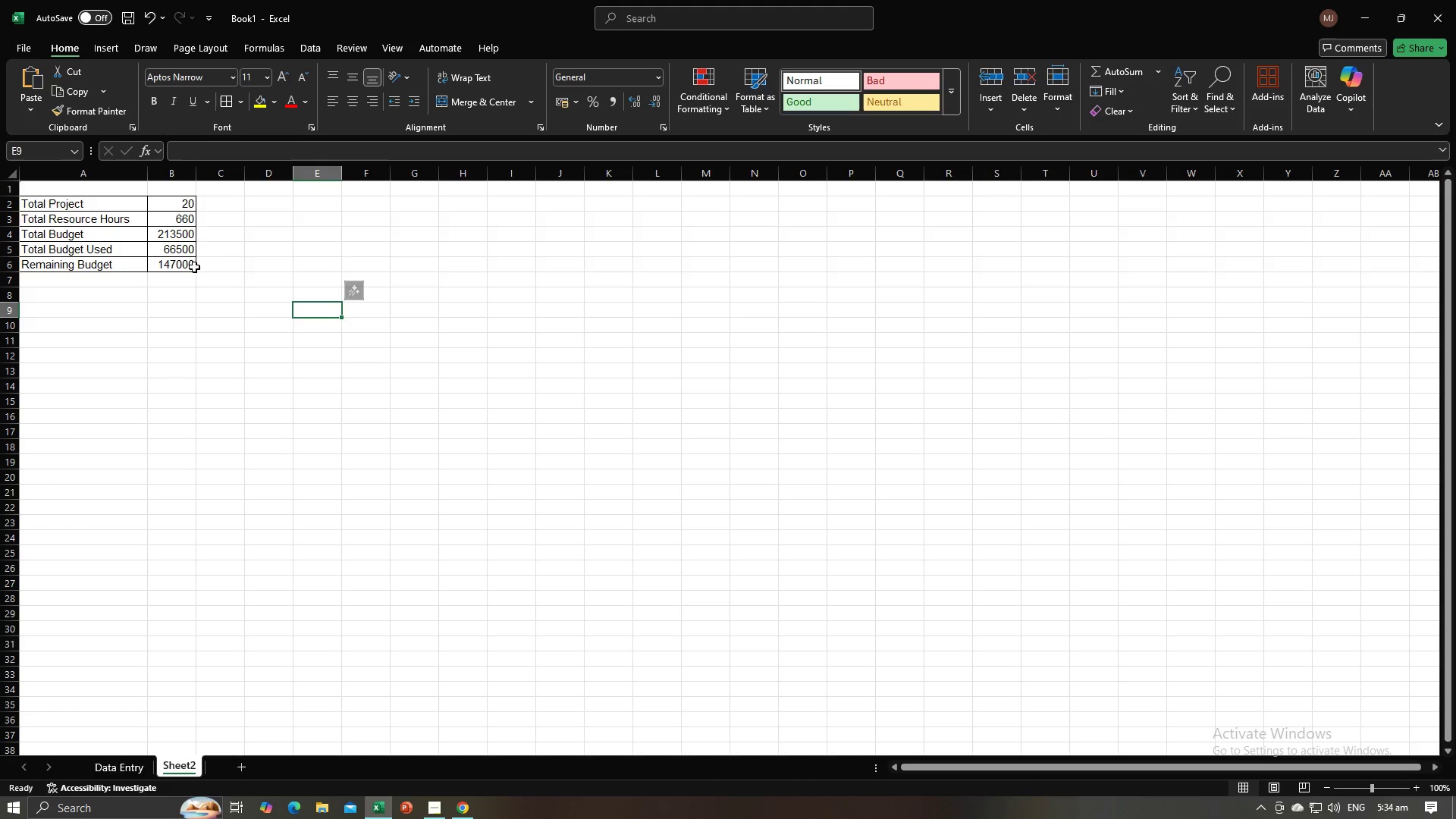 
left_click([183, 264])
 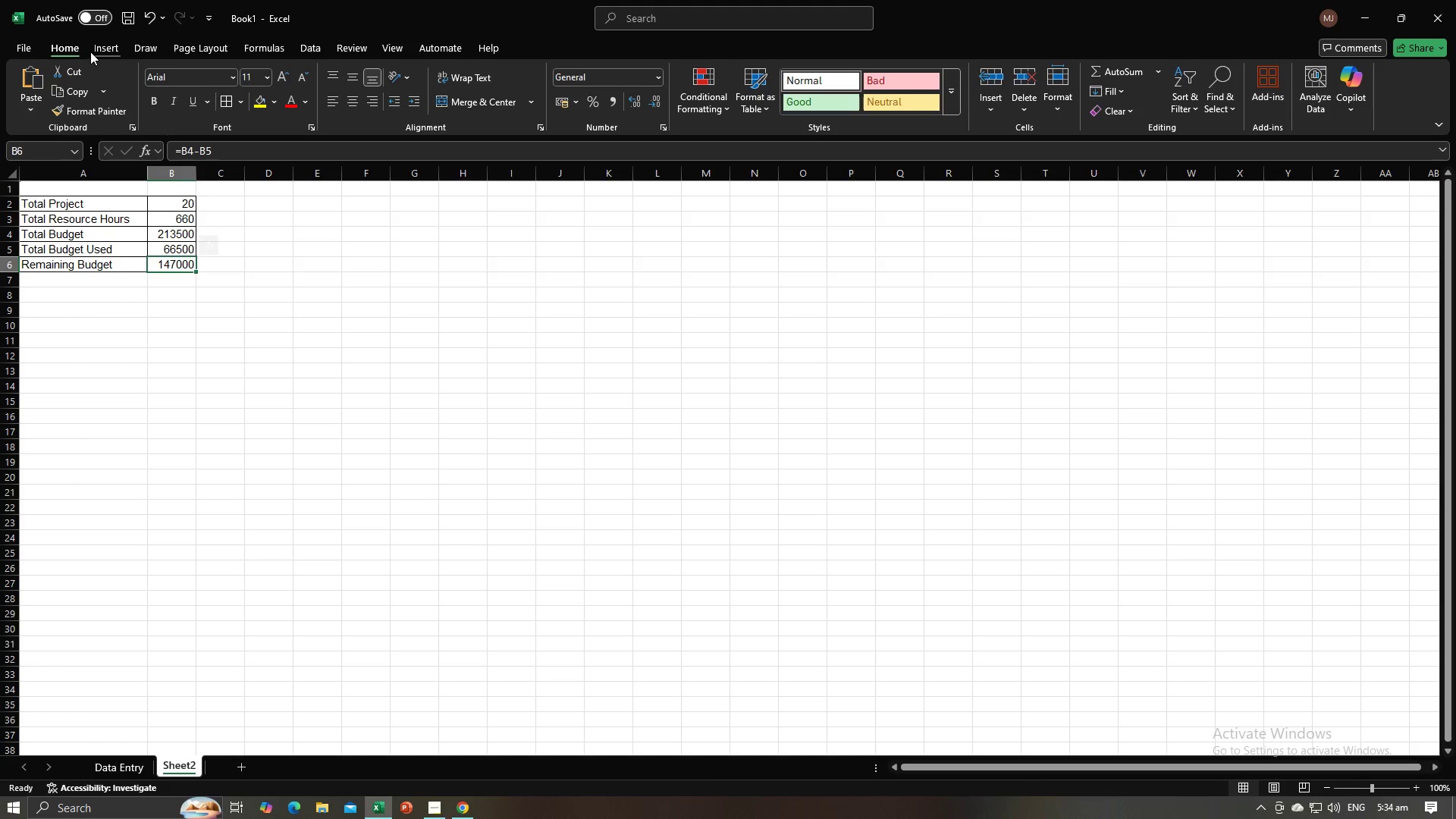 
left_click([93, 51])
 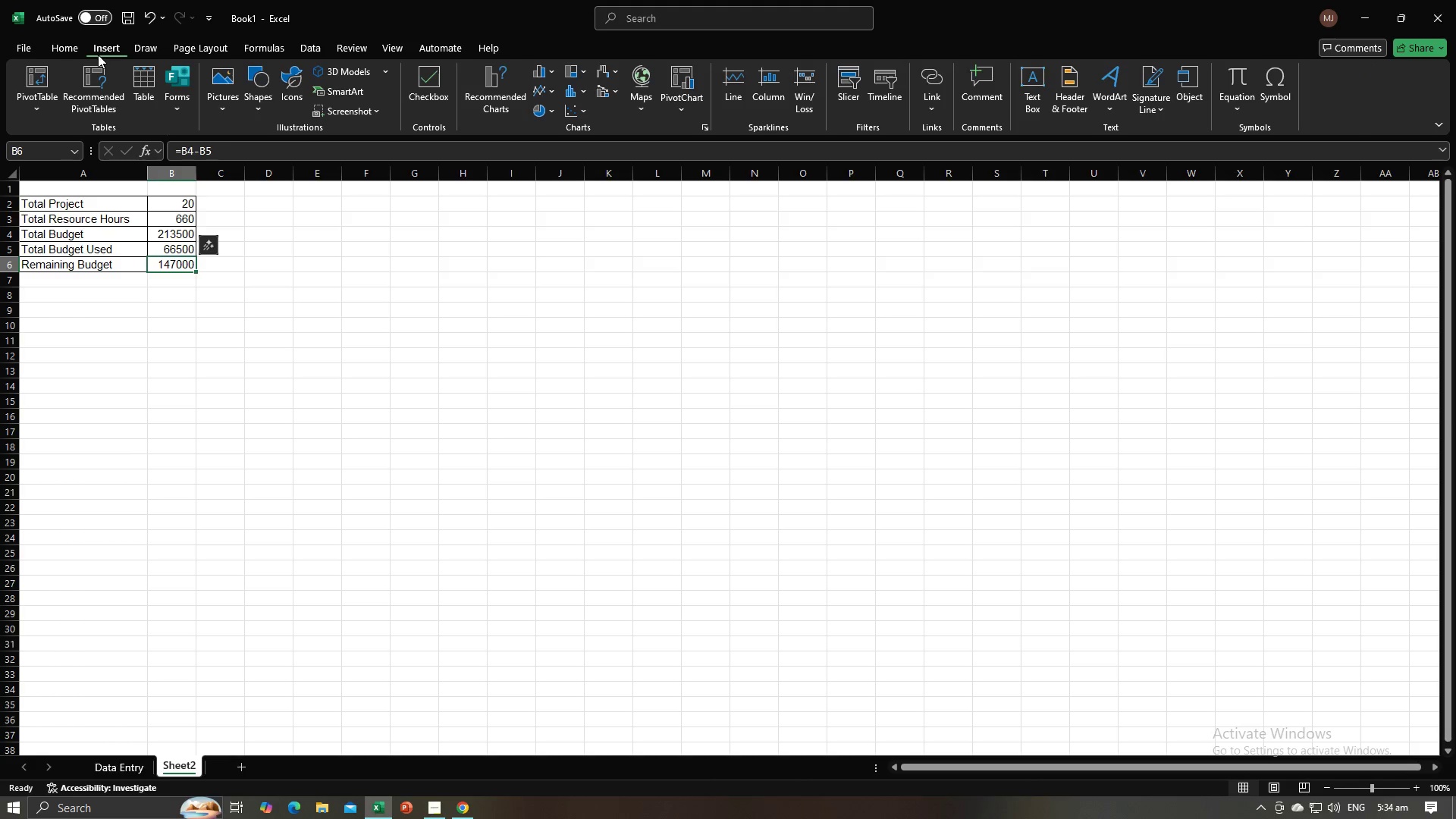 
key(Alt+AltLeft)
 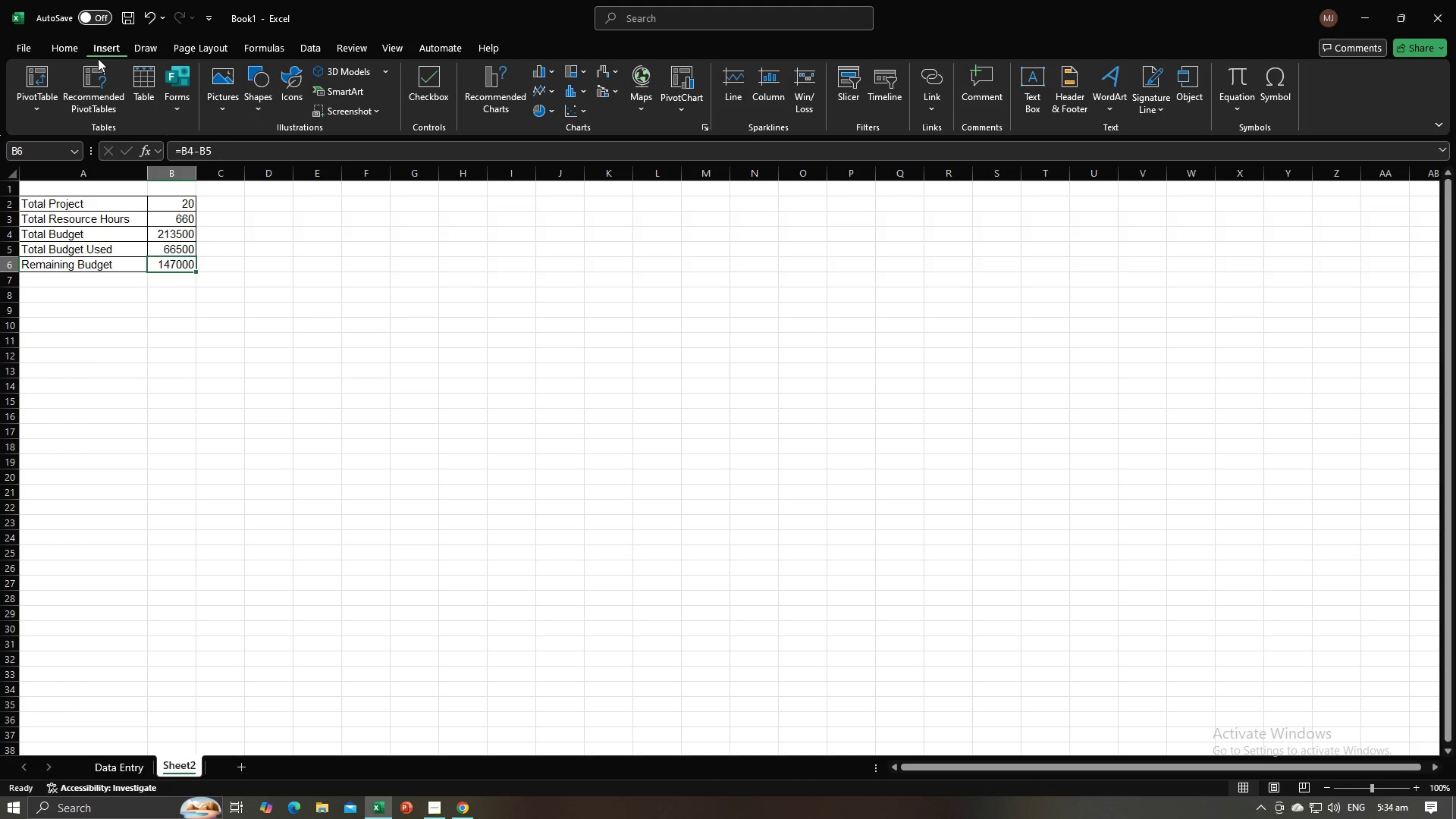 
key(Alt+Tab)
 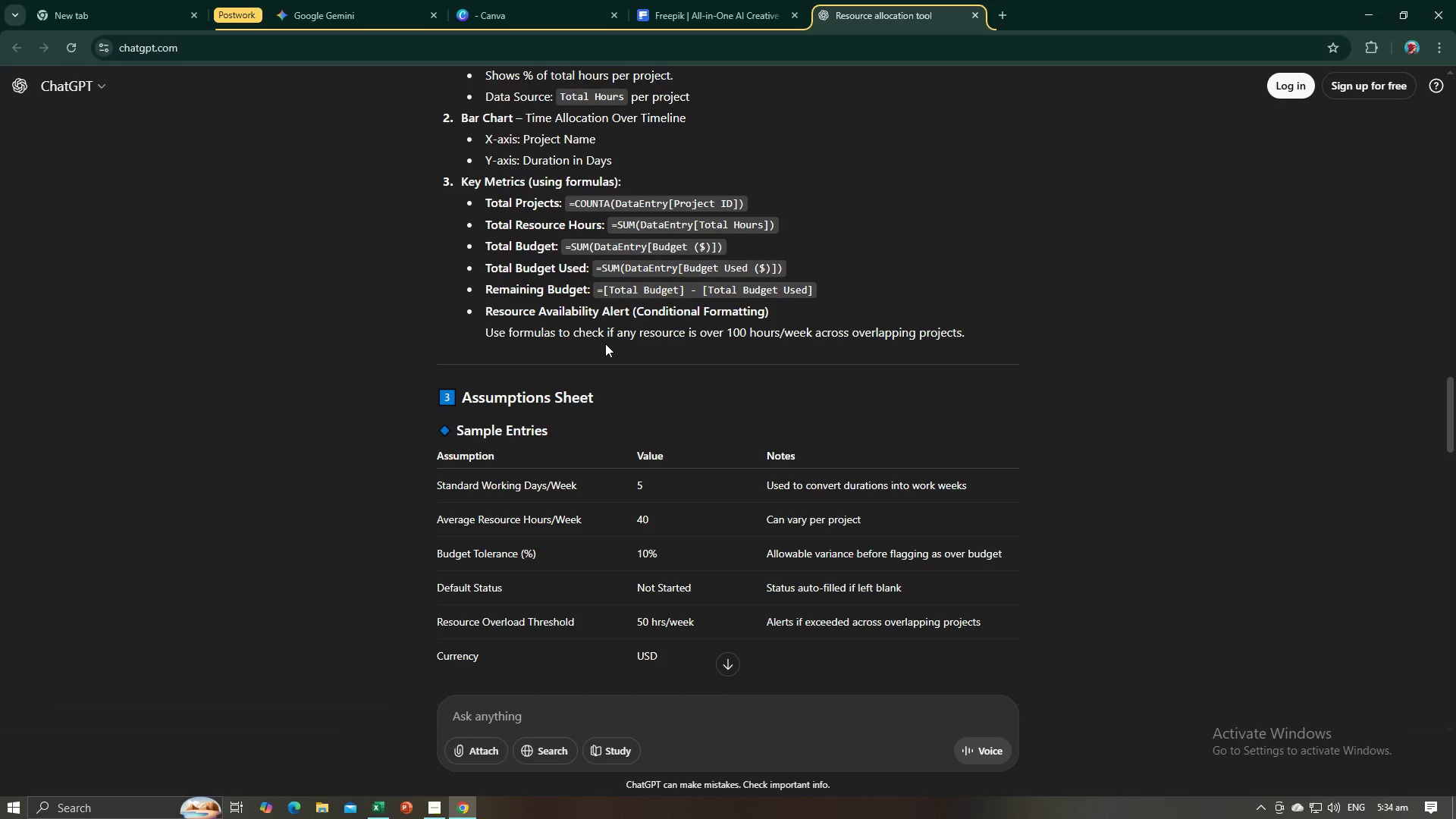 
scroll: coordinate [605, 344], scroll_direction: up, amount: 3.0
 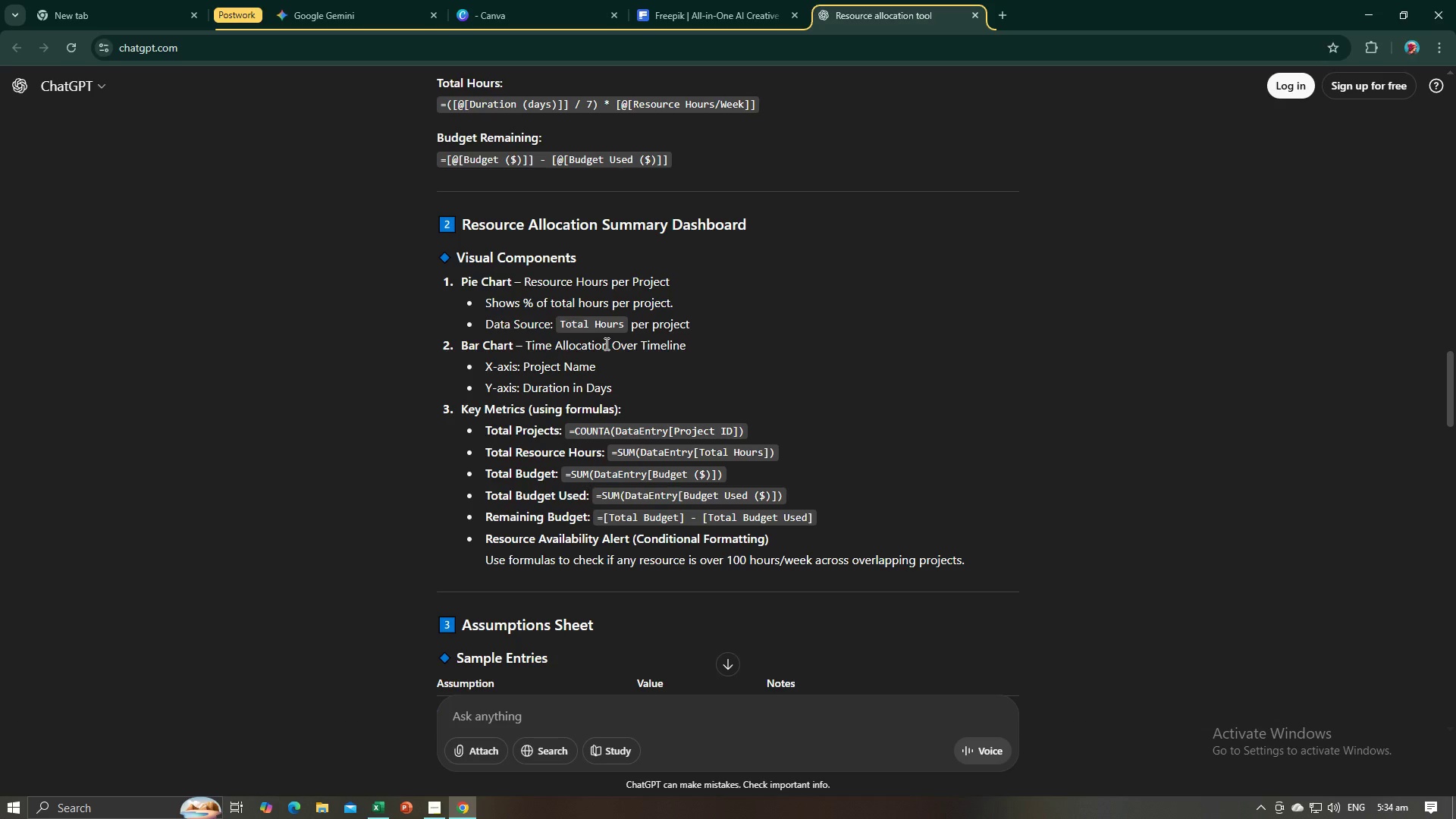 
wait(8.28)
 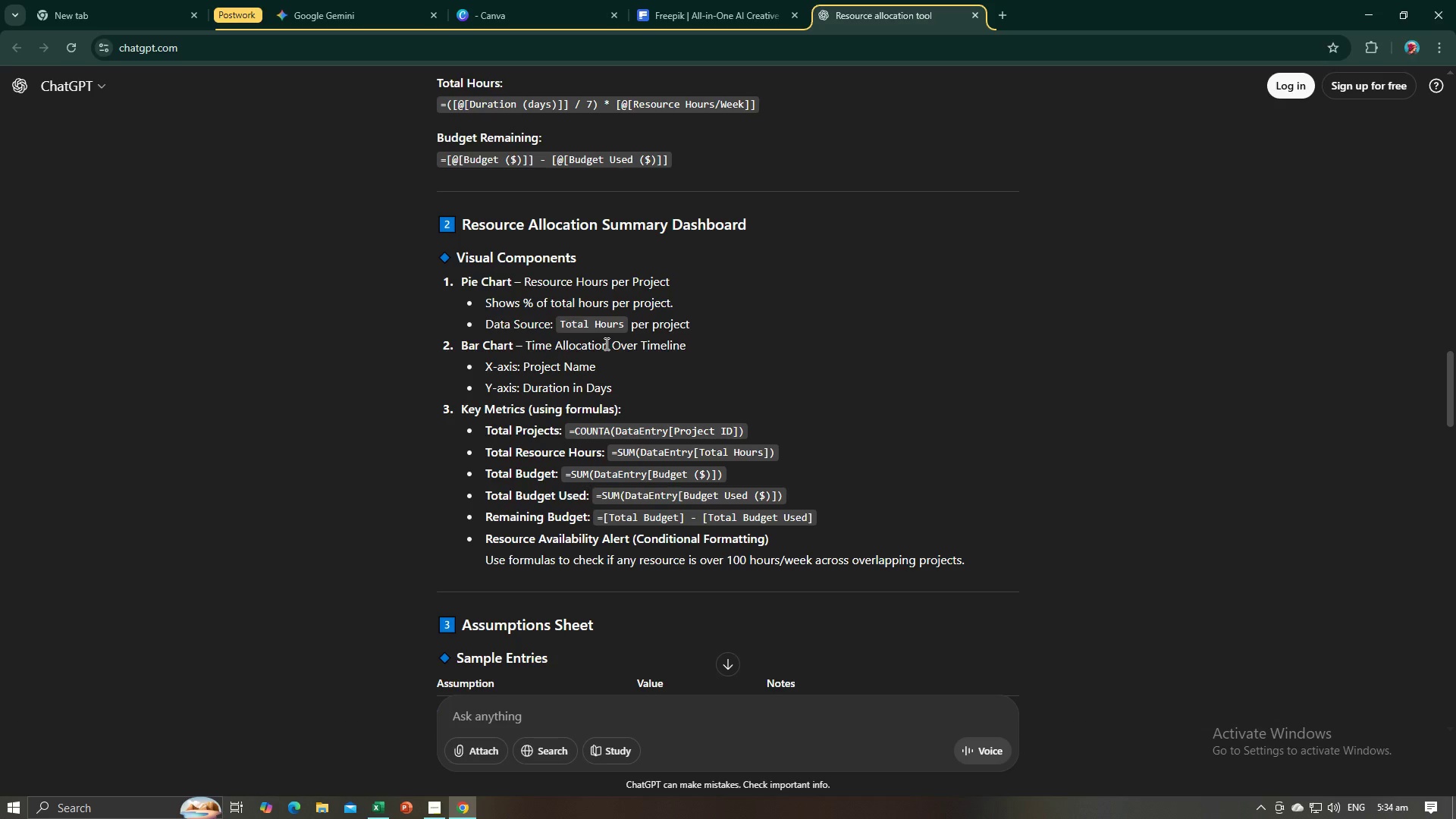 
key(Alt+AltLeft)
 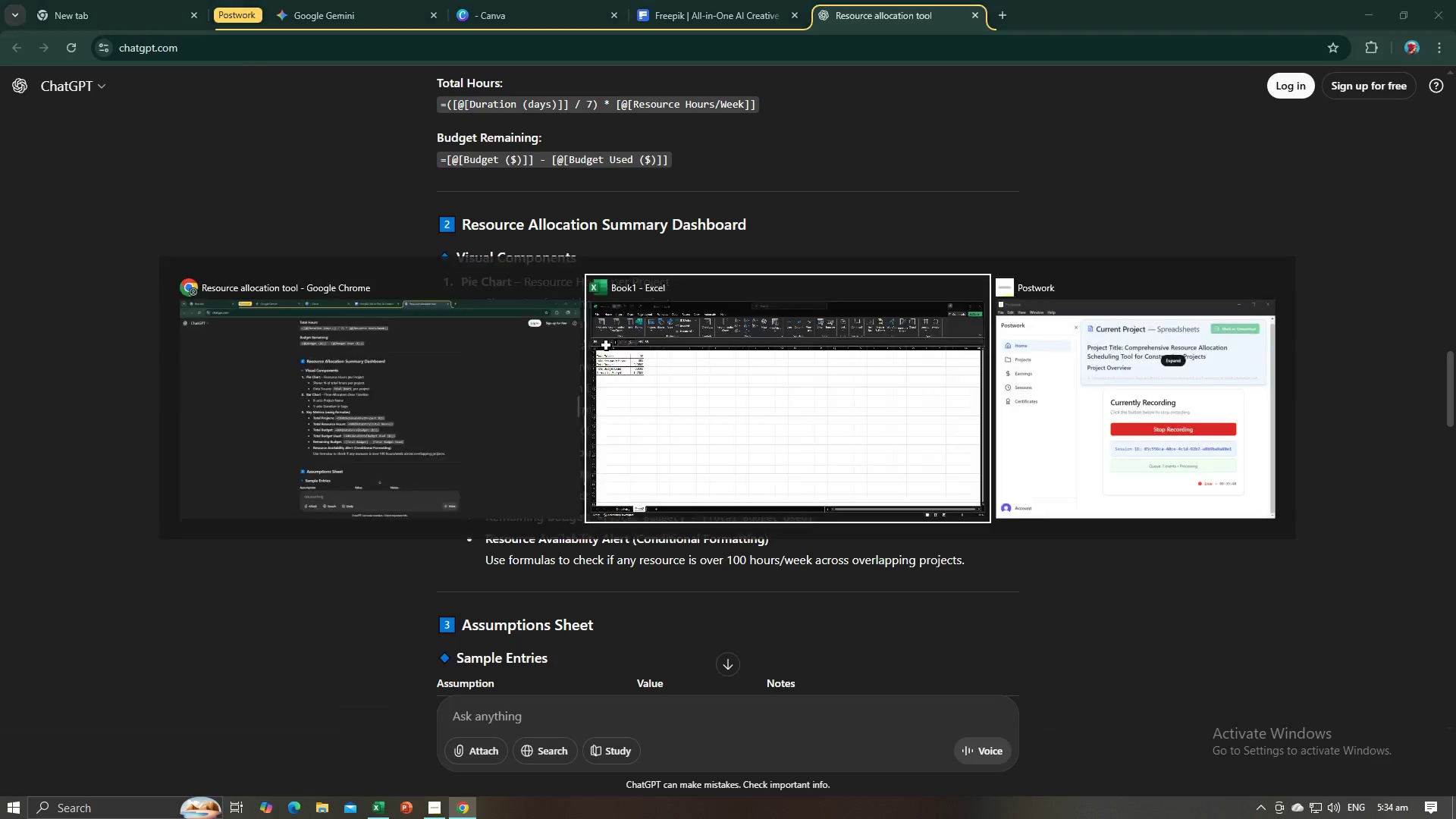 
key(Alt+Tab)
 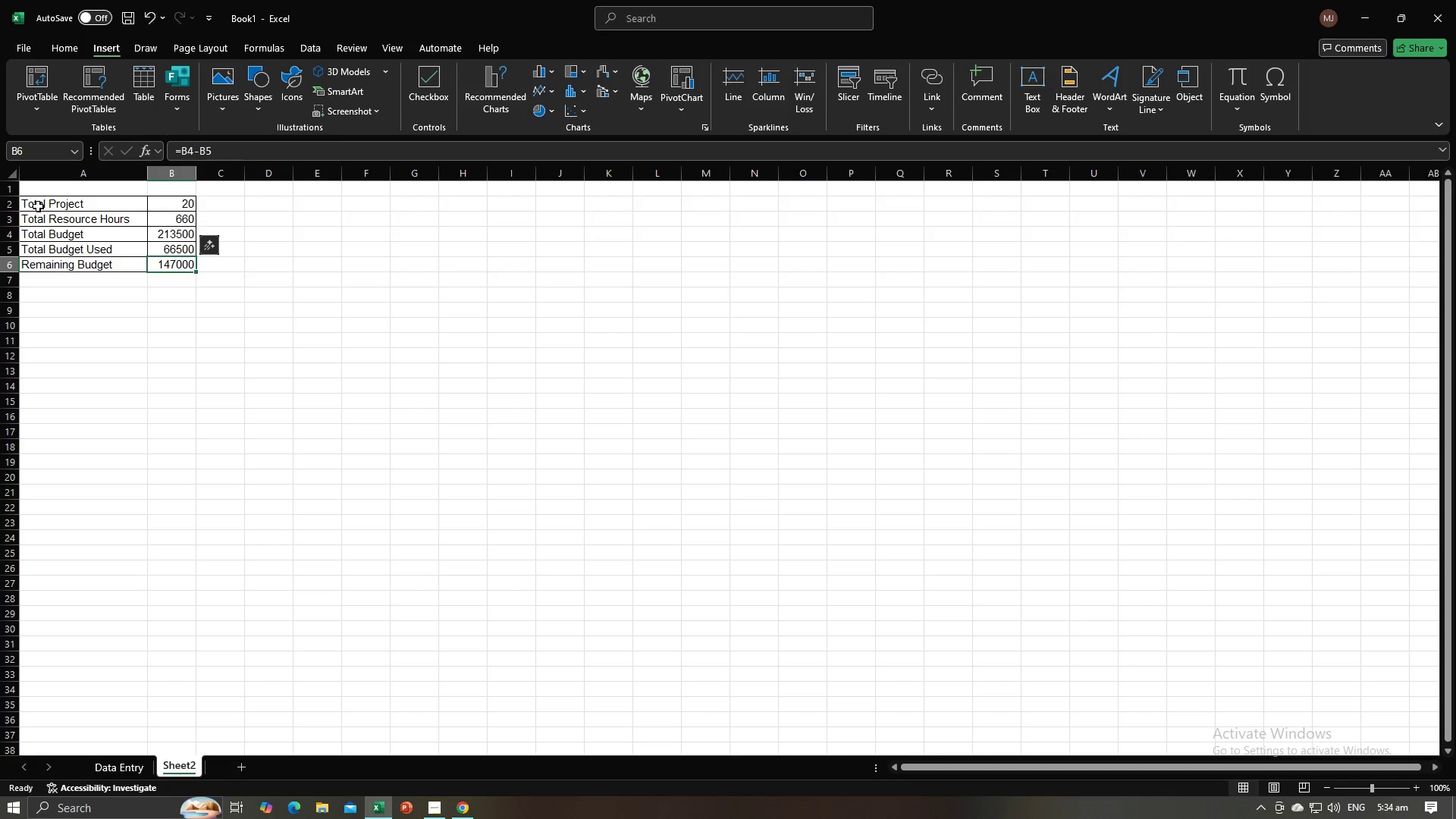 
left_click([38, 206])
 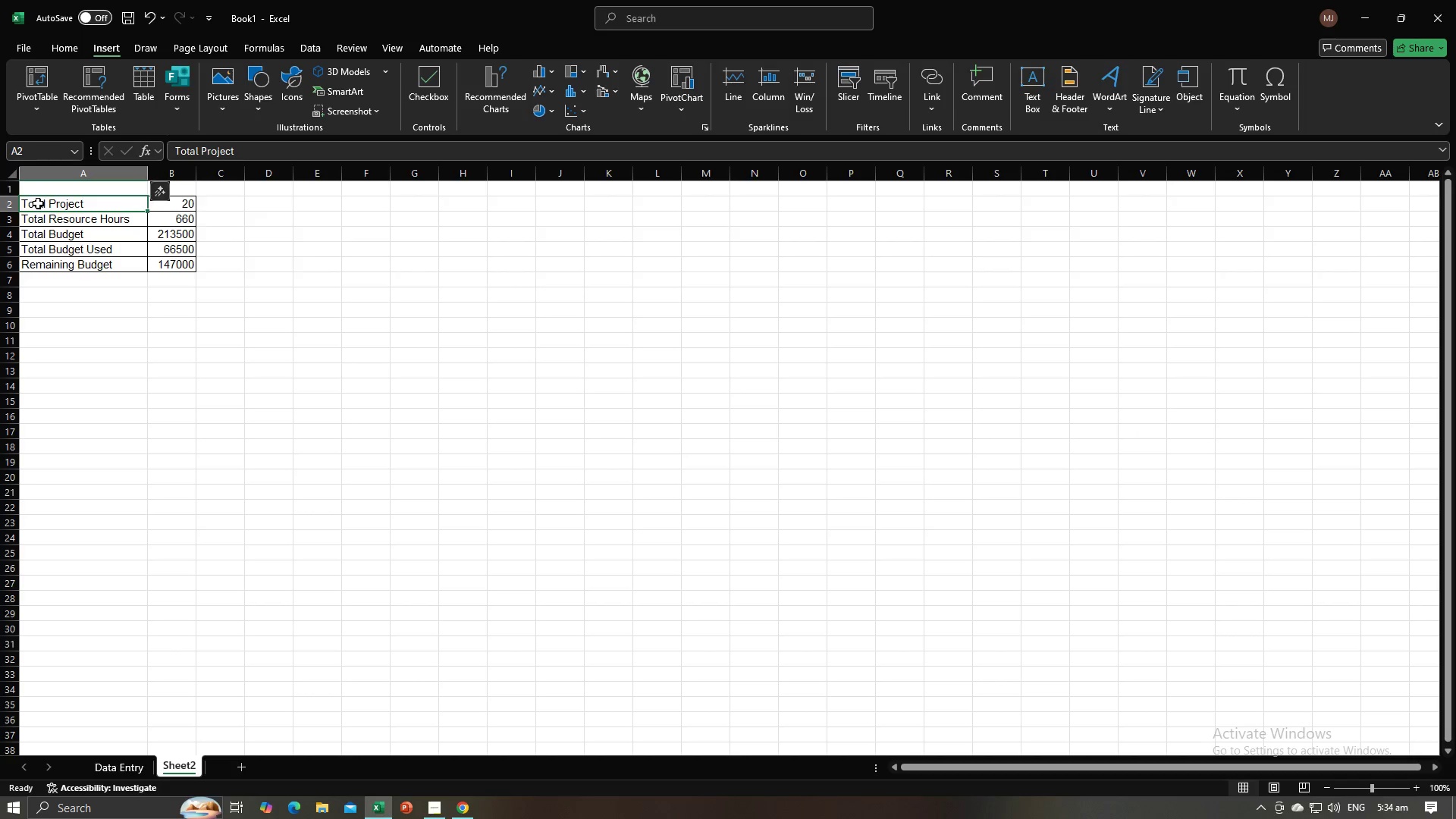 
left_click_drag(start_coordinate=[38, 203], to_coordinate=[168, 259])
 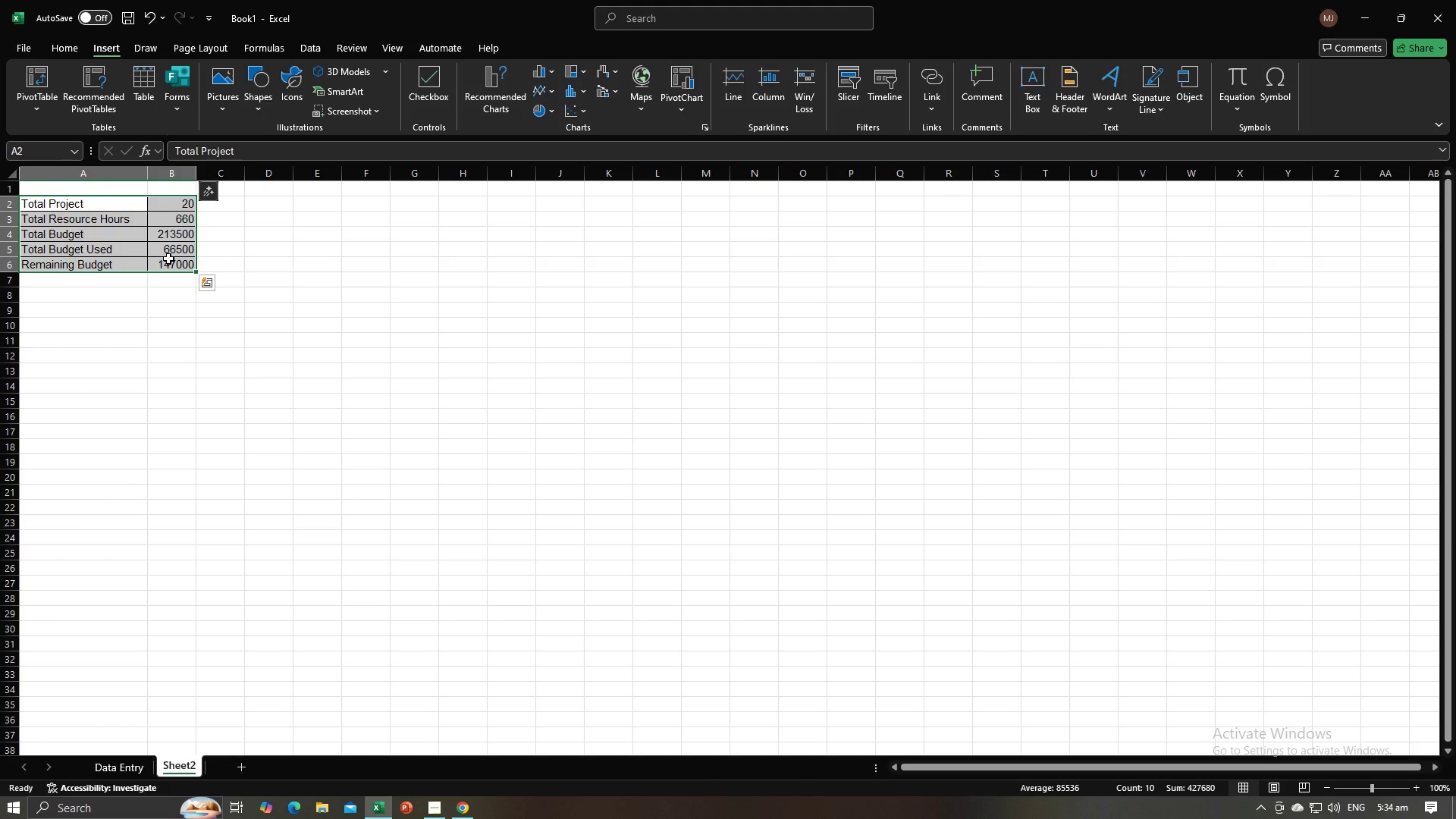 
key(Control+C)
 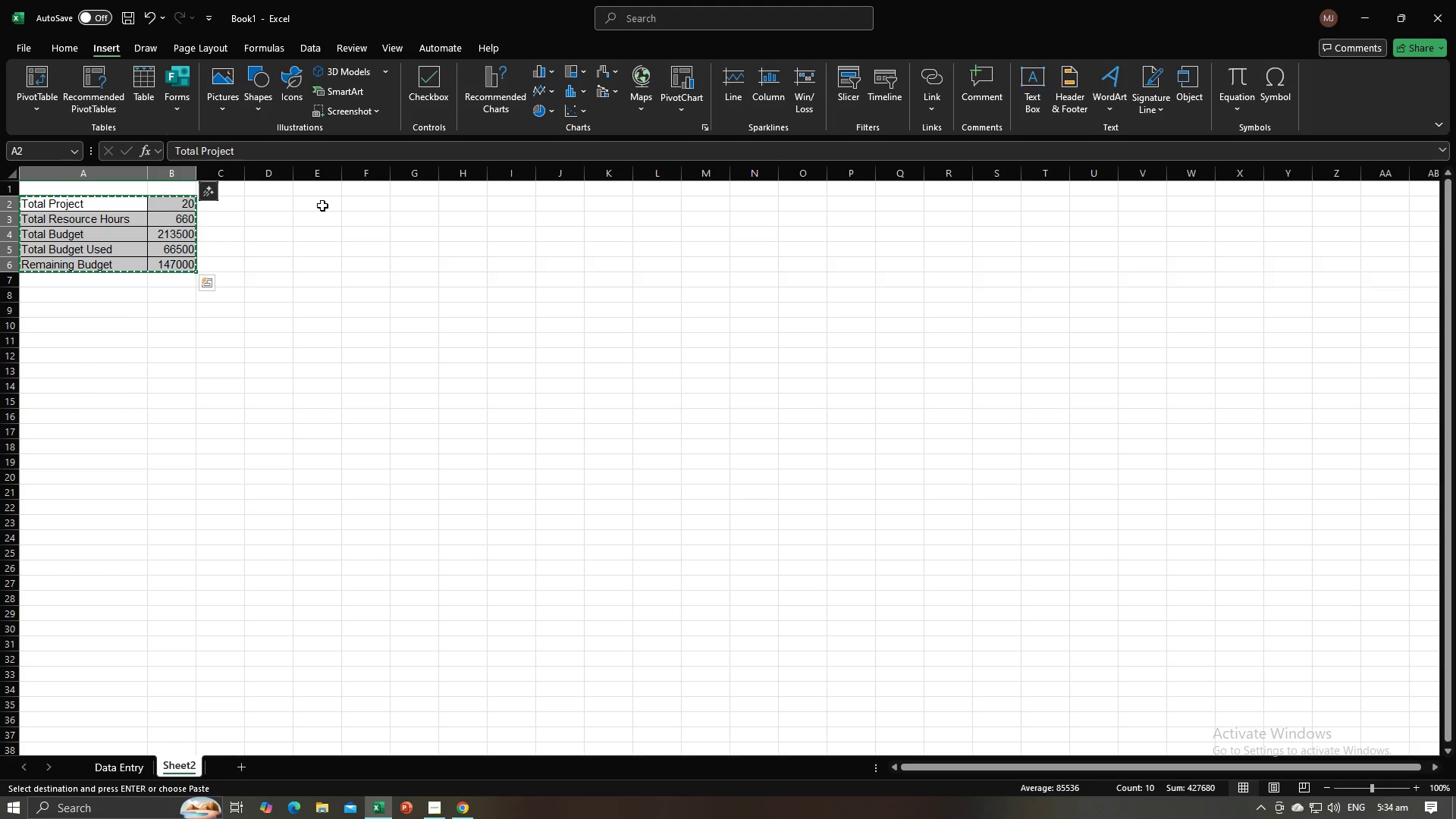 
left_click_drag(start_coordinate=[321, 206], to_coordinate=[388, 271])
 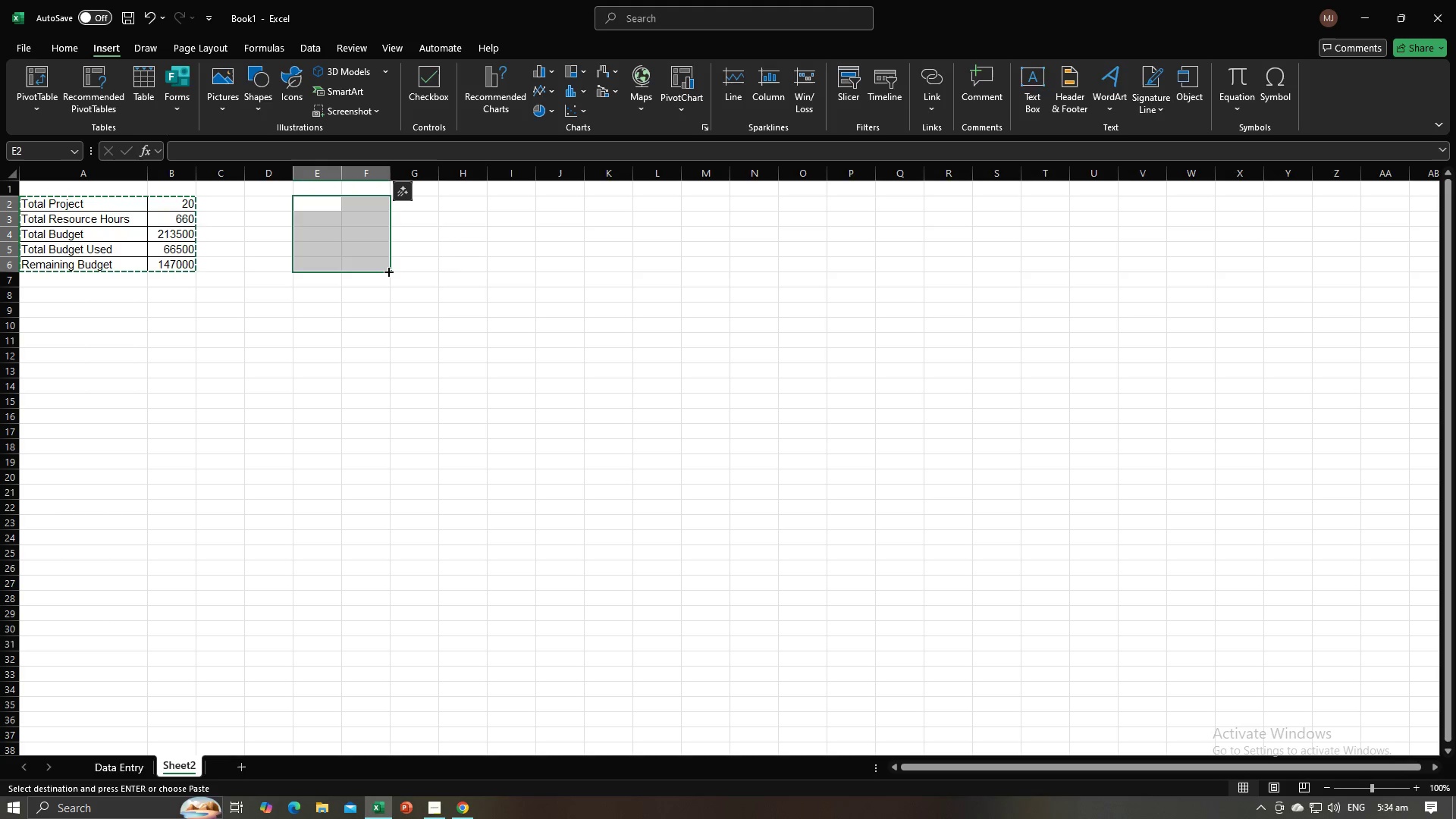 
key(Control+V)
 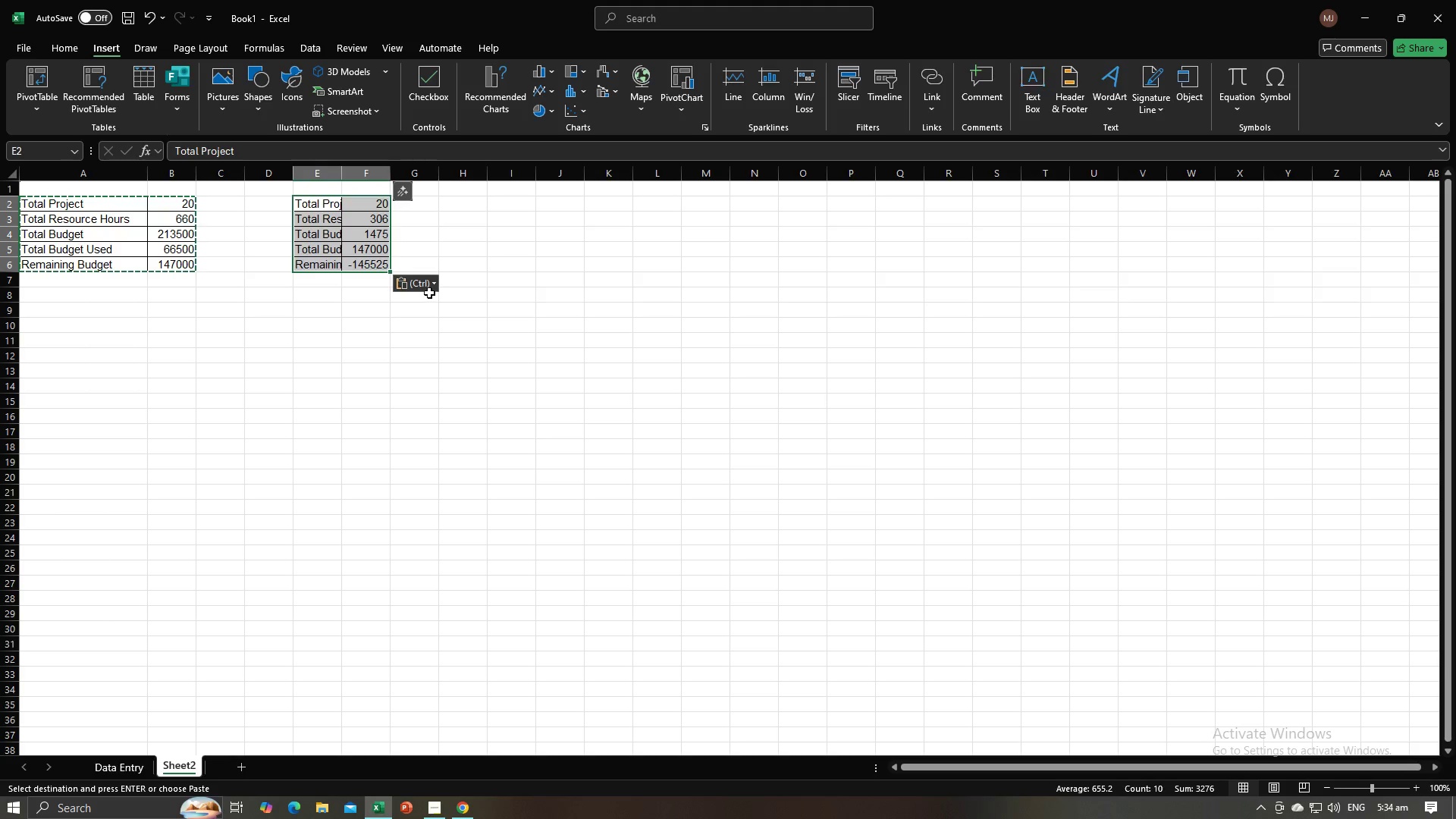 
left_click([429, 287])
 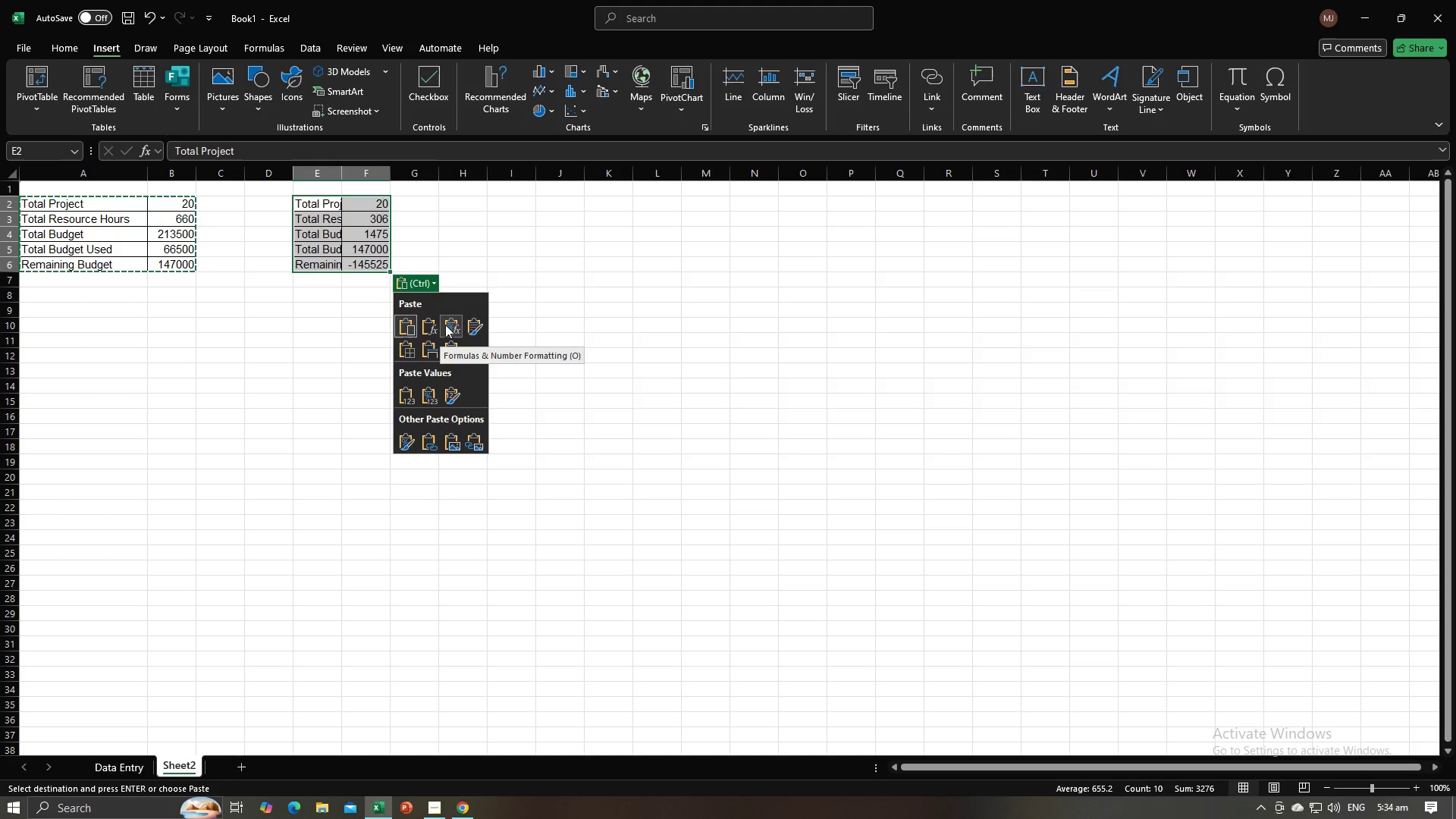 
left_click([432, 328])
 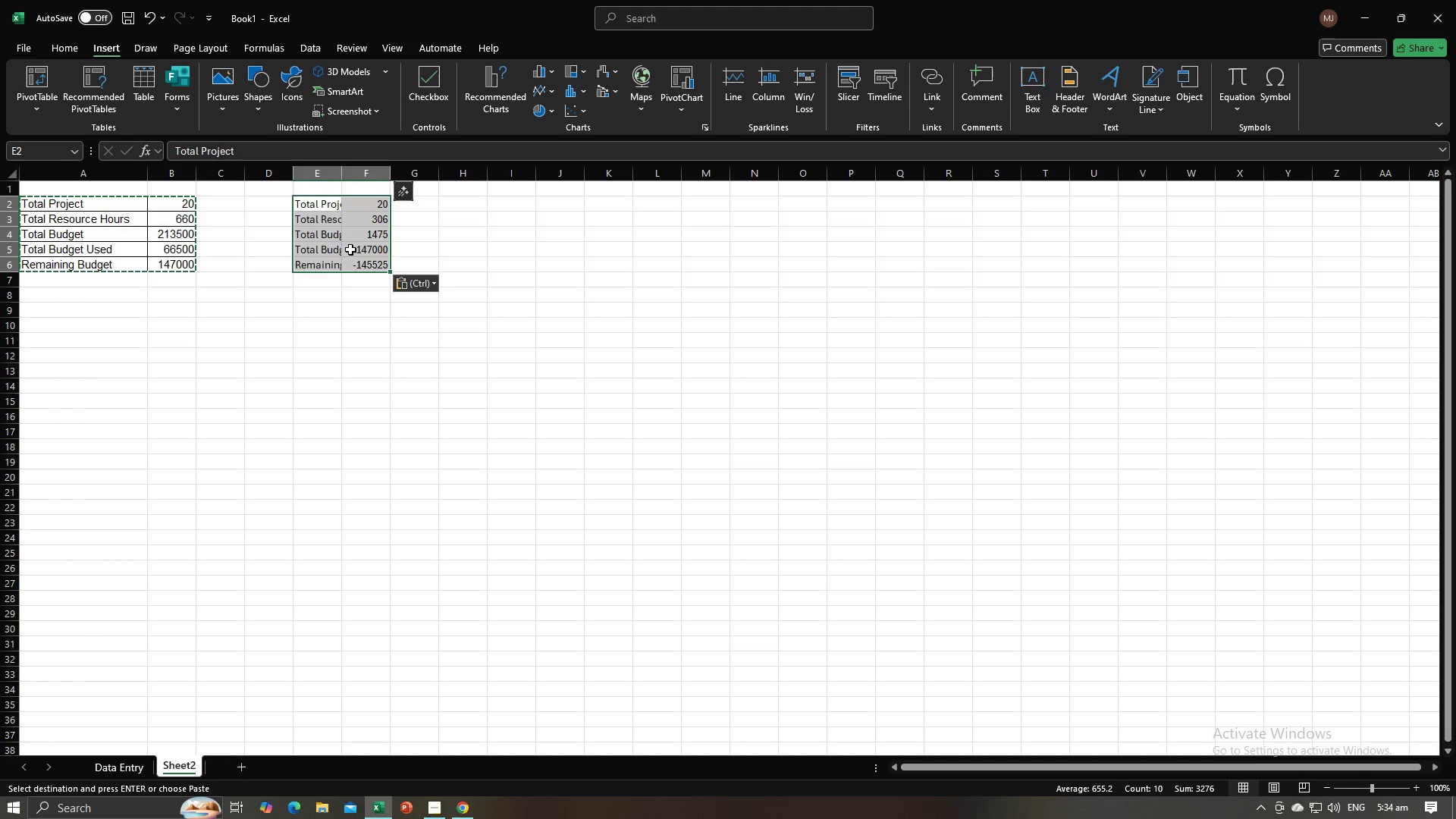 
wait(8.74)
 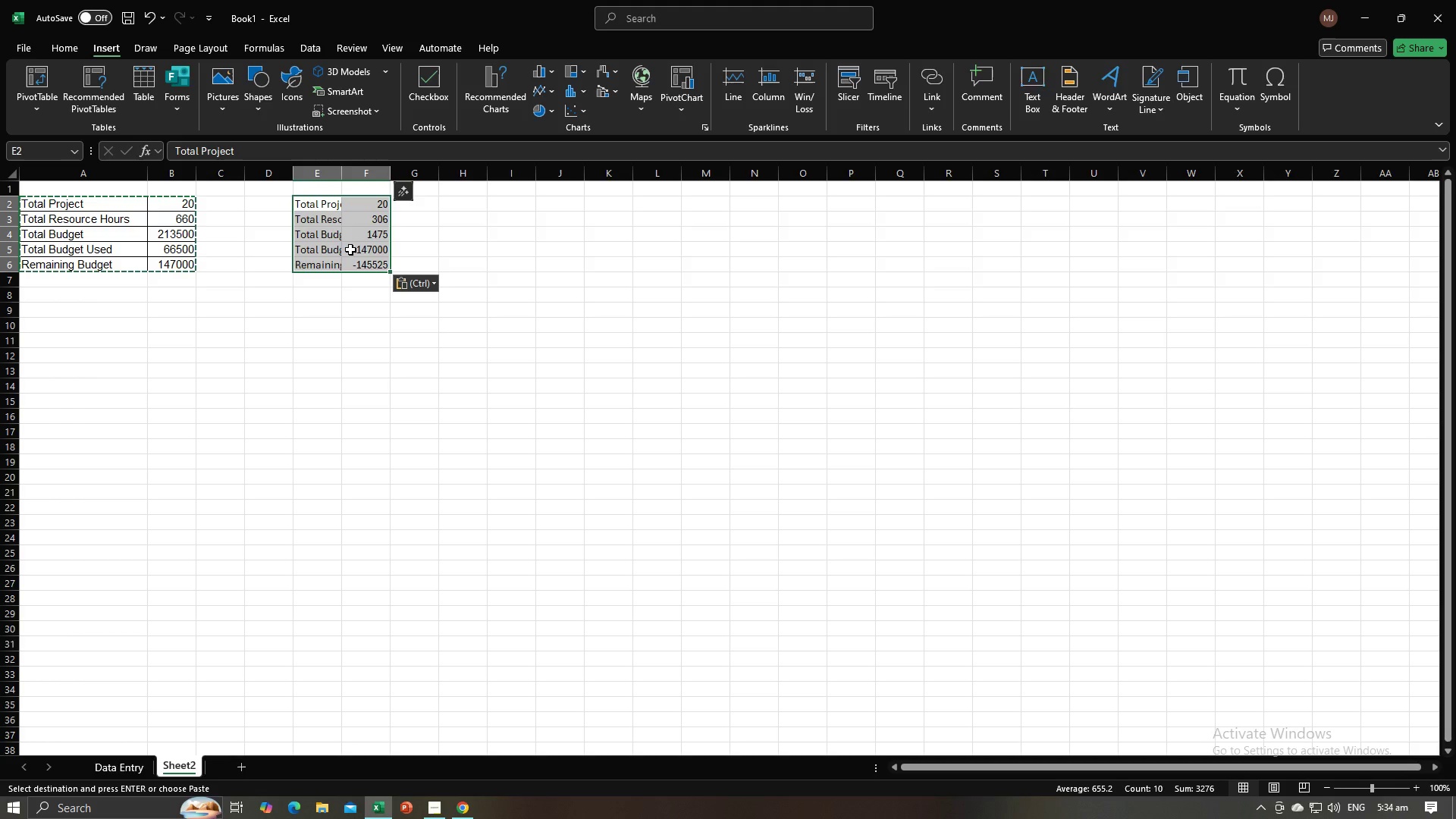 
double_click([344, 175])
 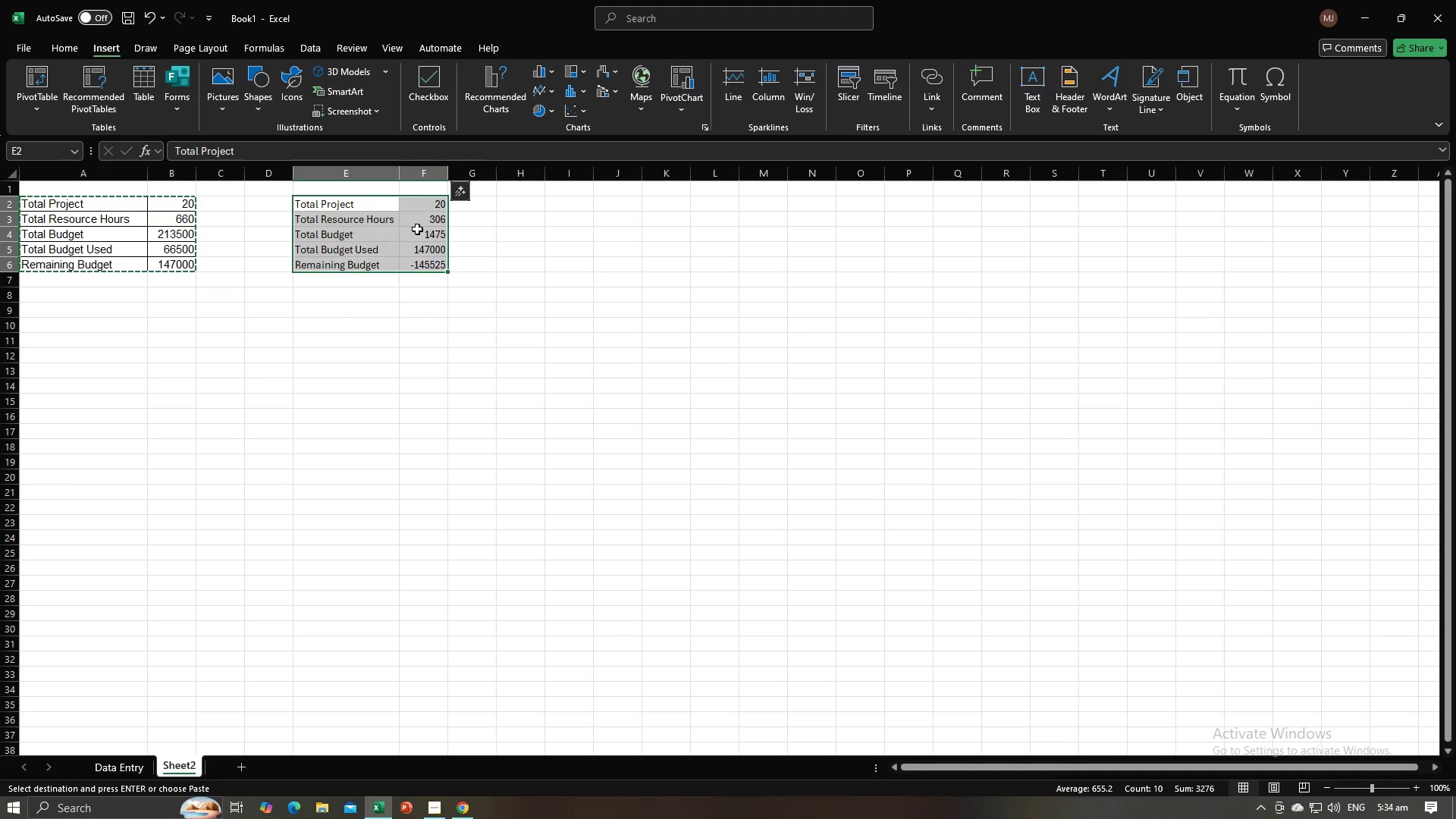 
left_click([417, 229])
 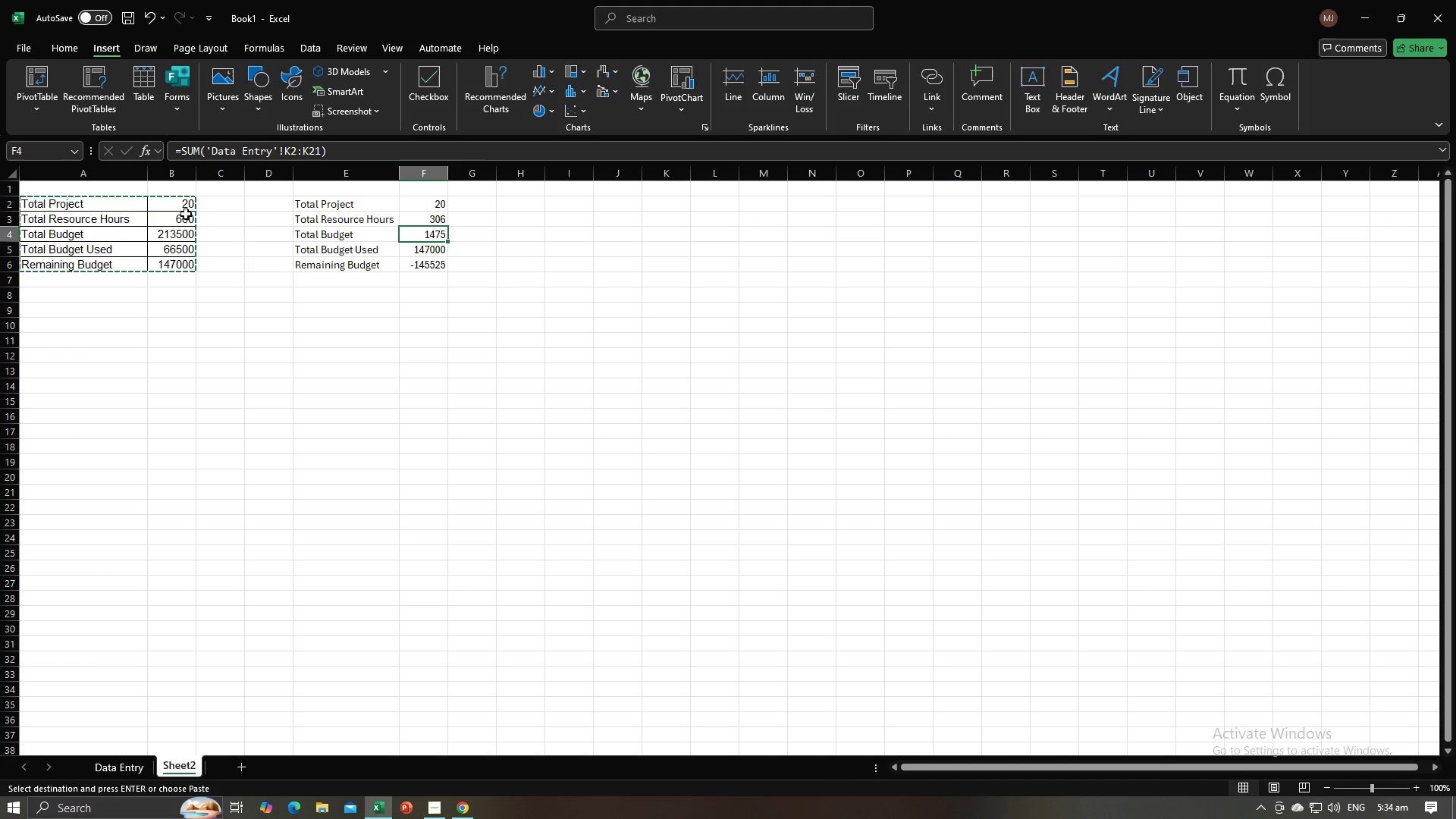 
left_click_drag(start_coordinate=[55, 204], to_coordinate=[162, 251])
 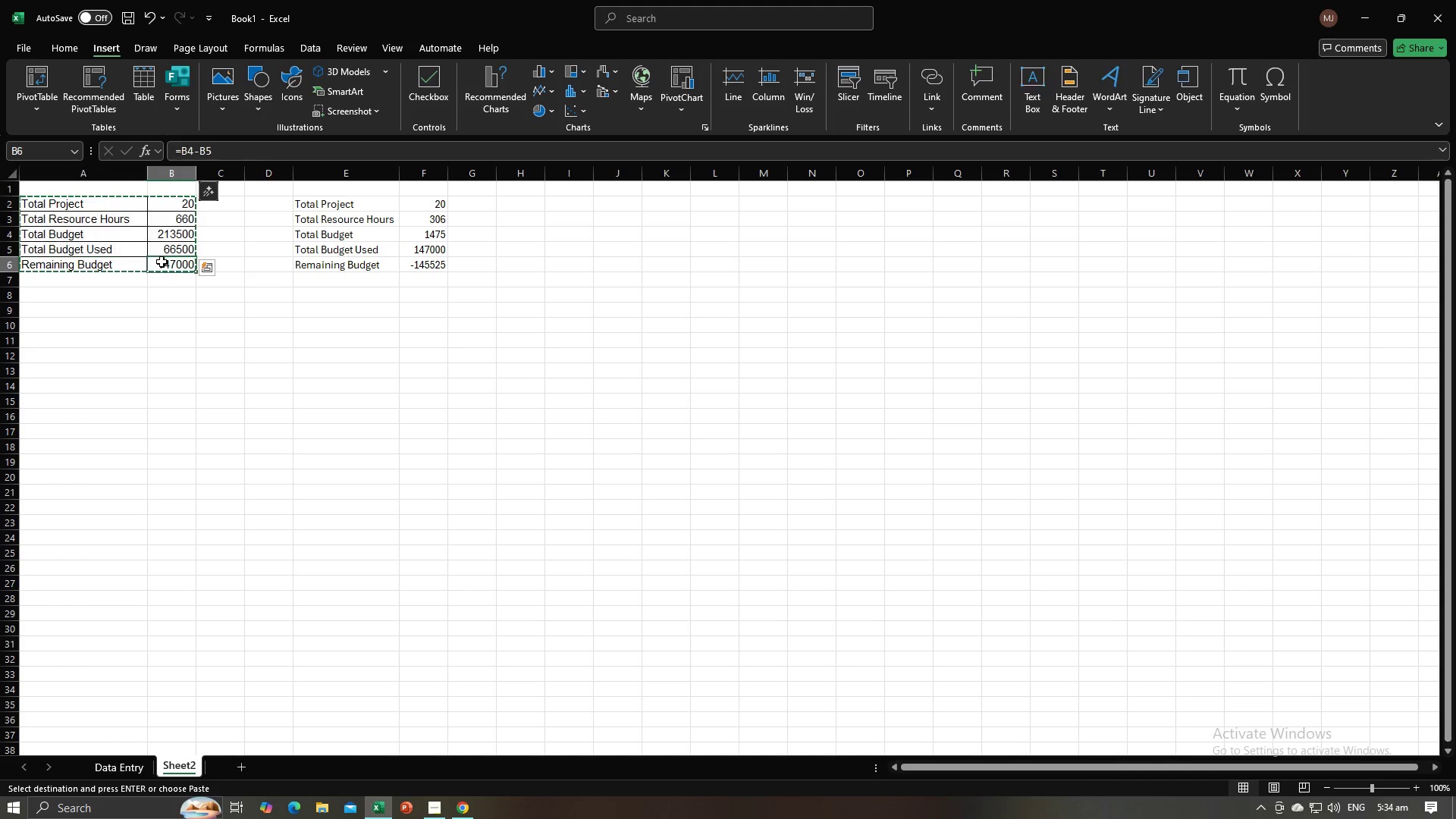 
left_click([162, 262])
 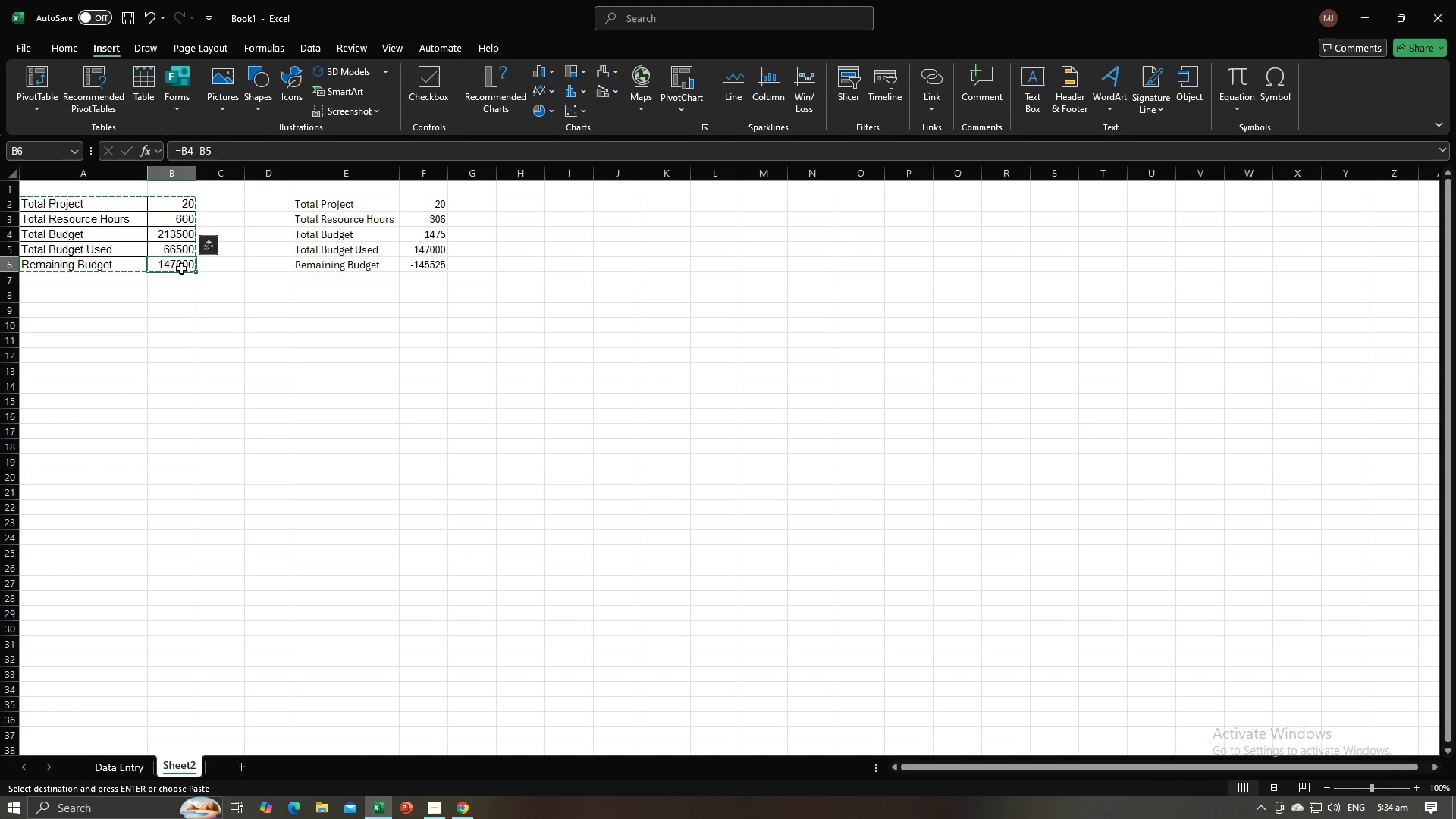 
left_click_drag(start_coordinate=[181, 268], to_coordinate=[123, 212])
 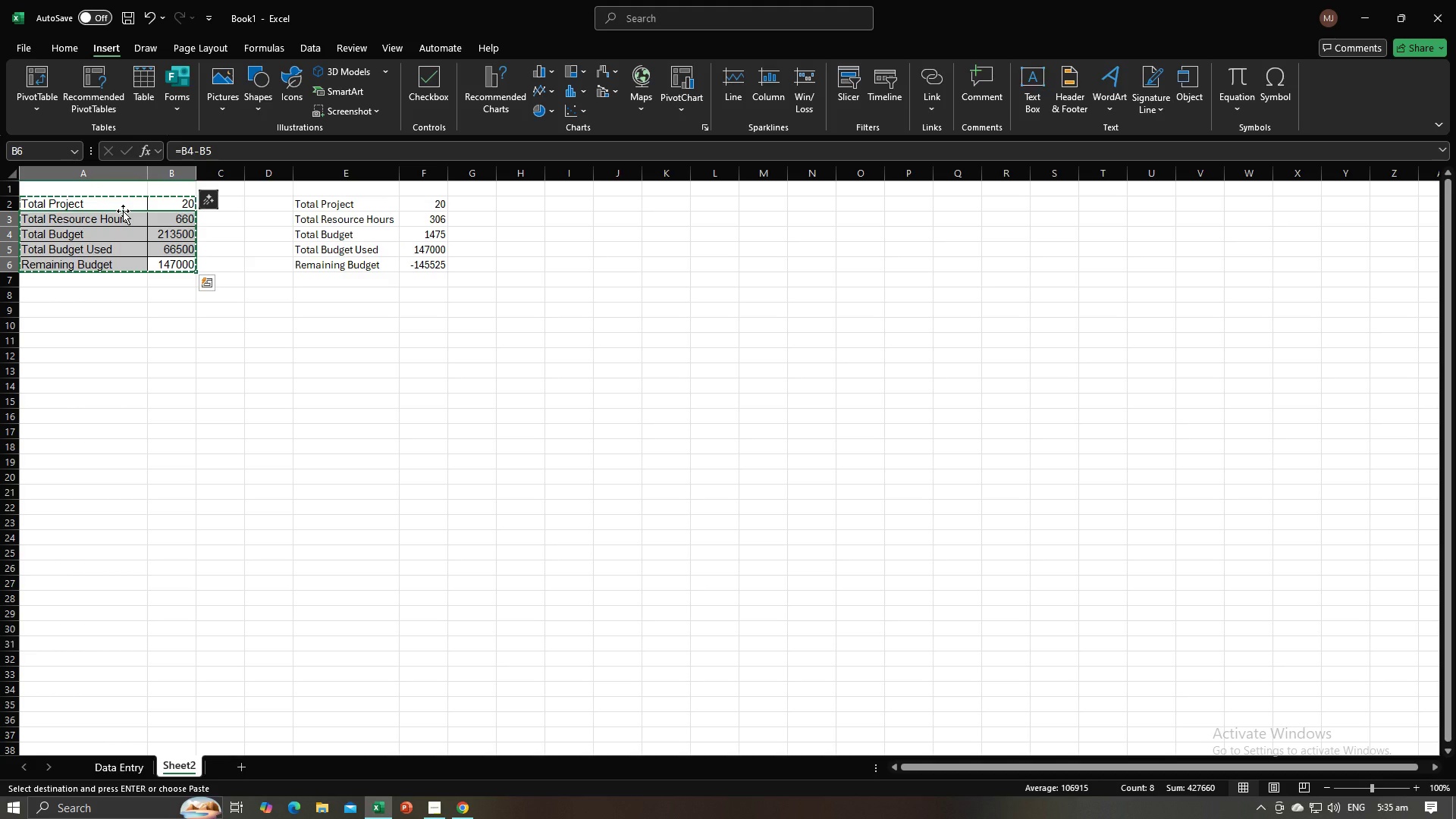 
key(Backspace)
 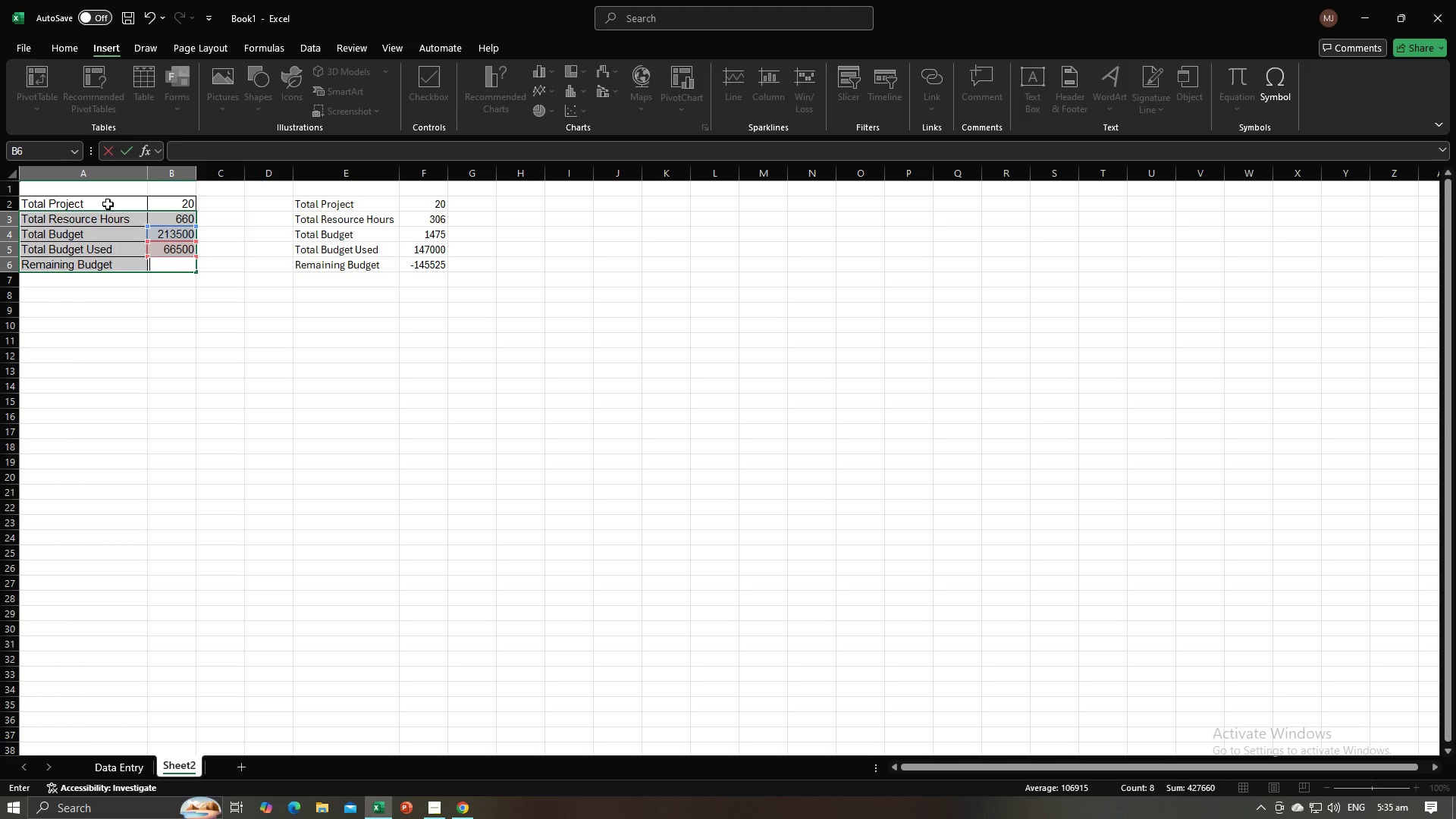 
right_click([107, 203])
 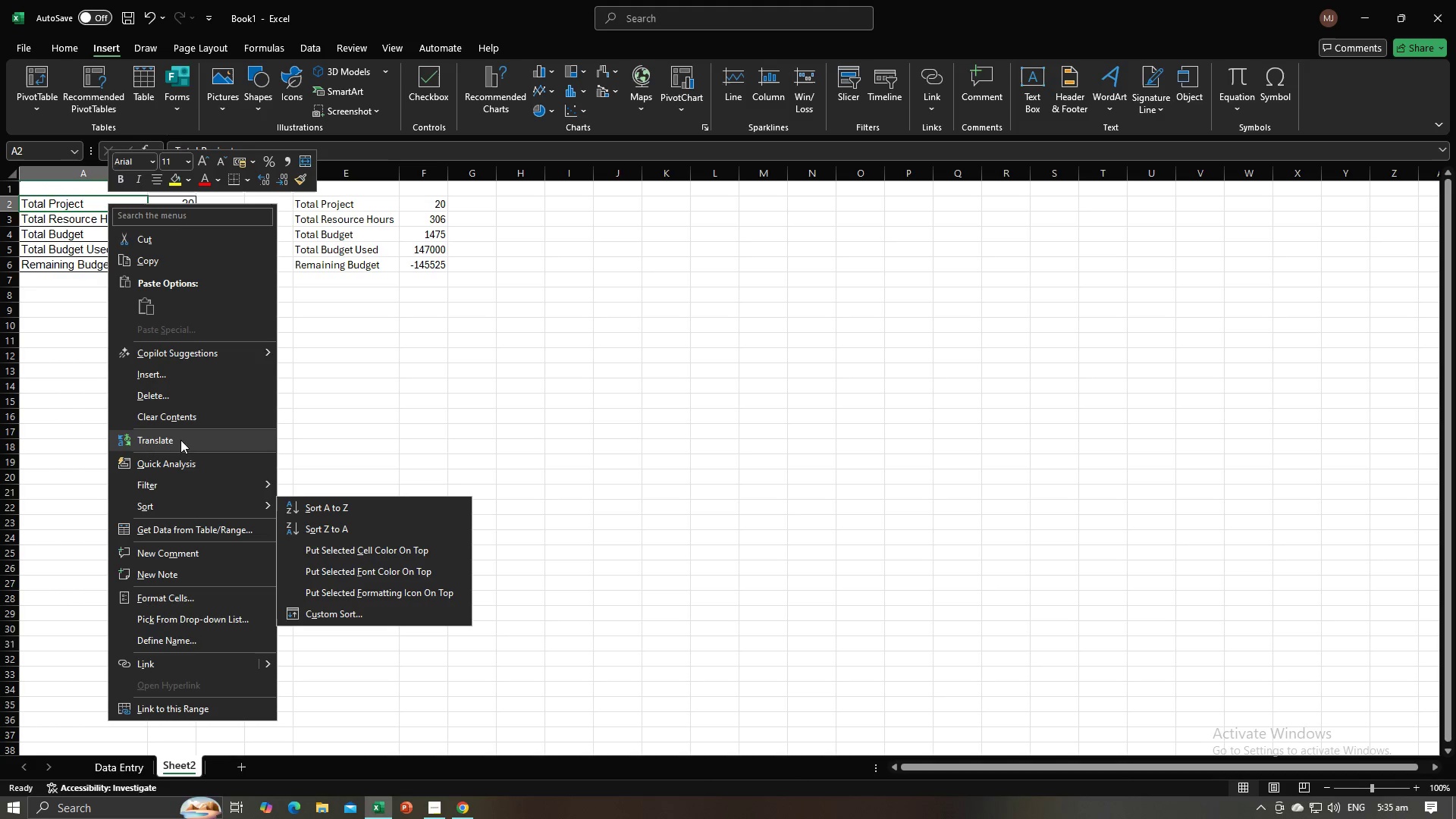 
double_click([324, 409])
 